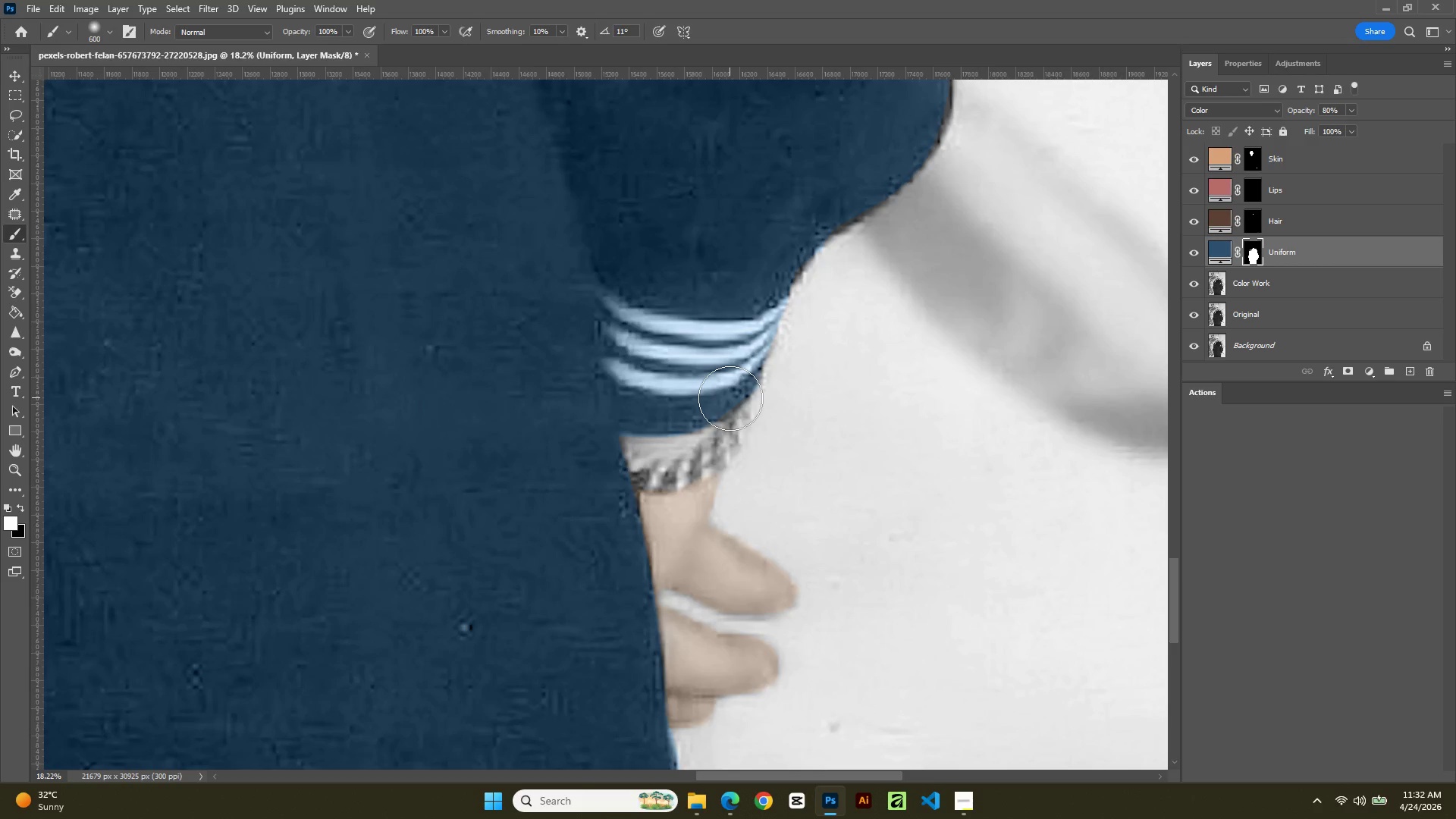 
key(BracketLeft)
 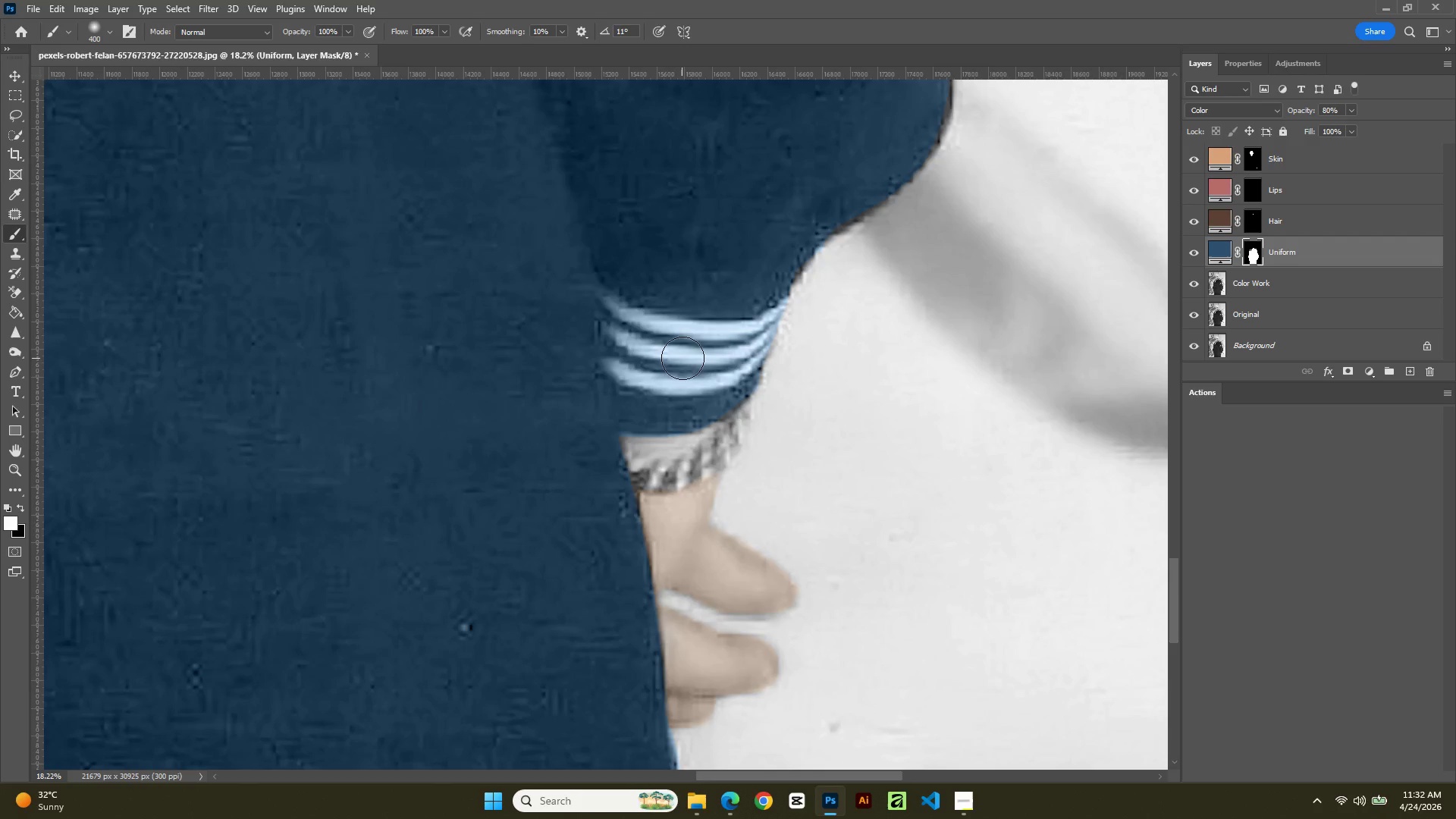 
key(BracketLeft)
 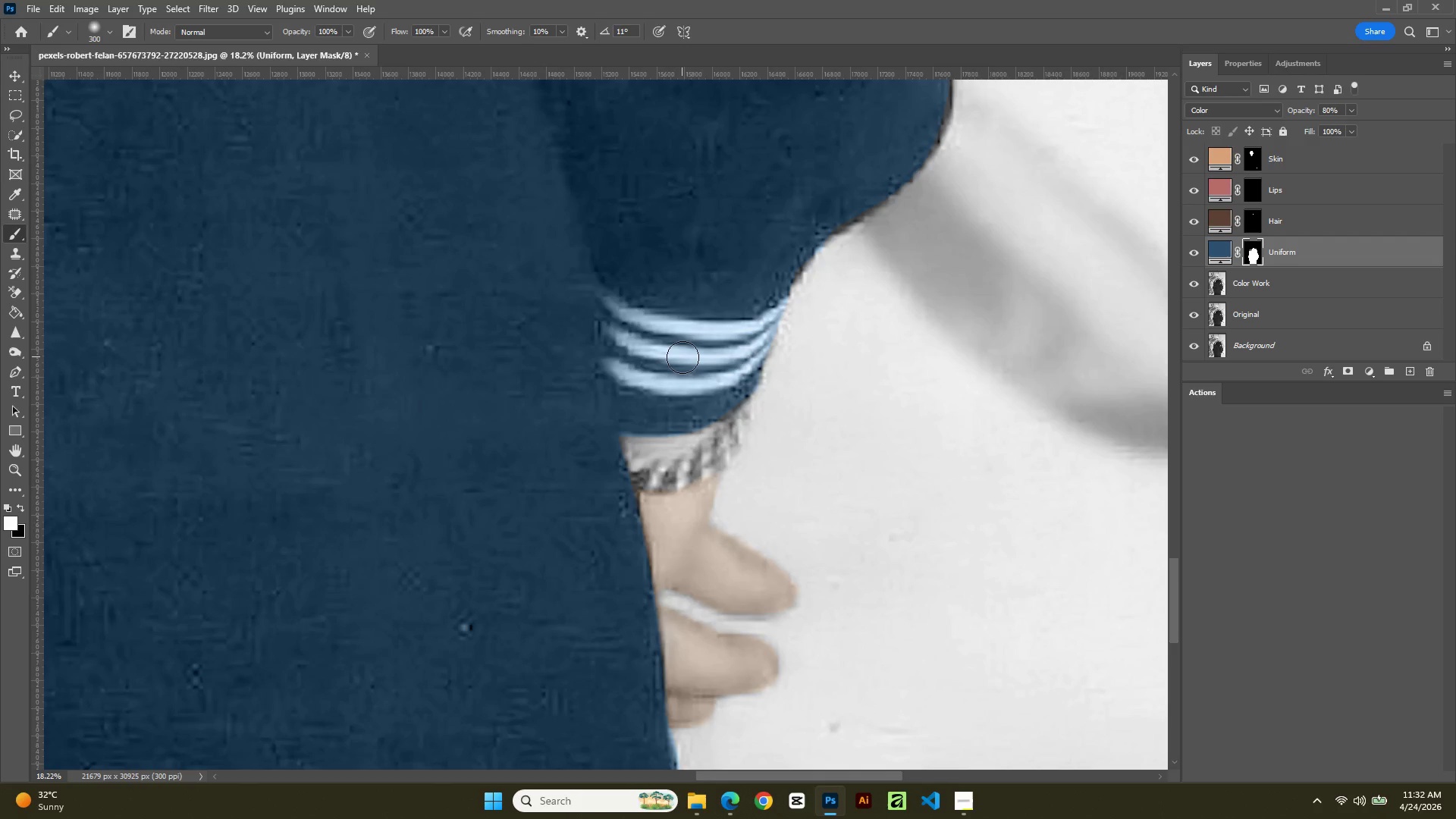 
key(BracketLeft)
 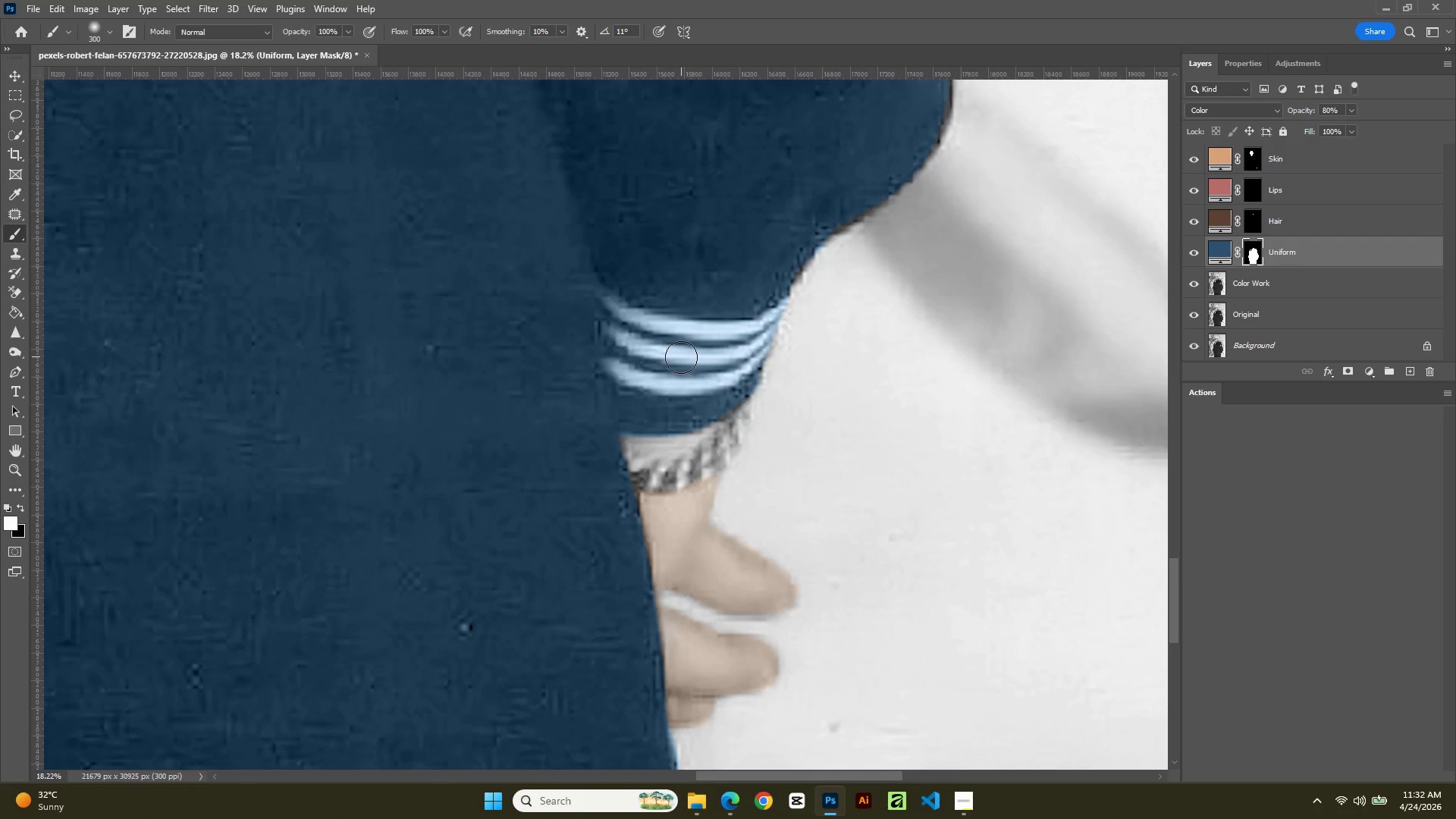 
key(BracketLeft)
 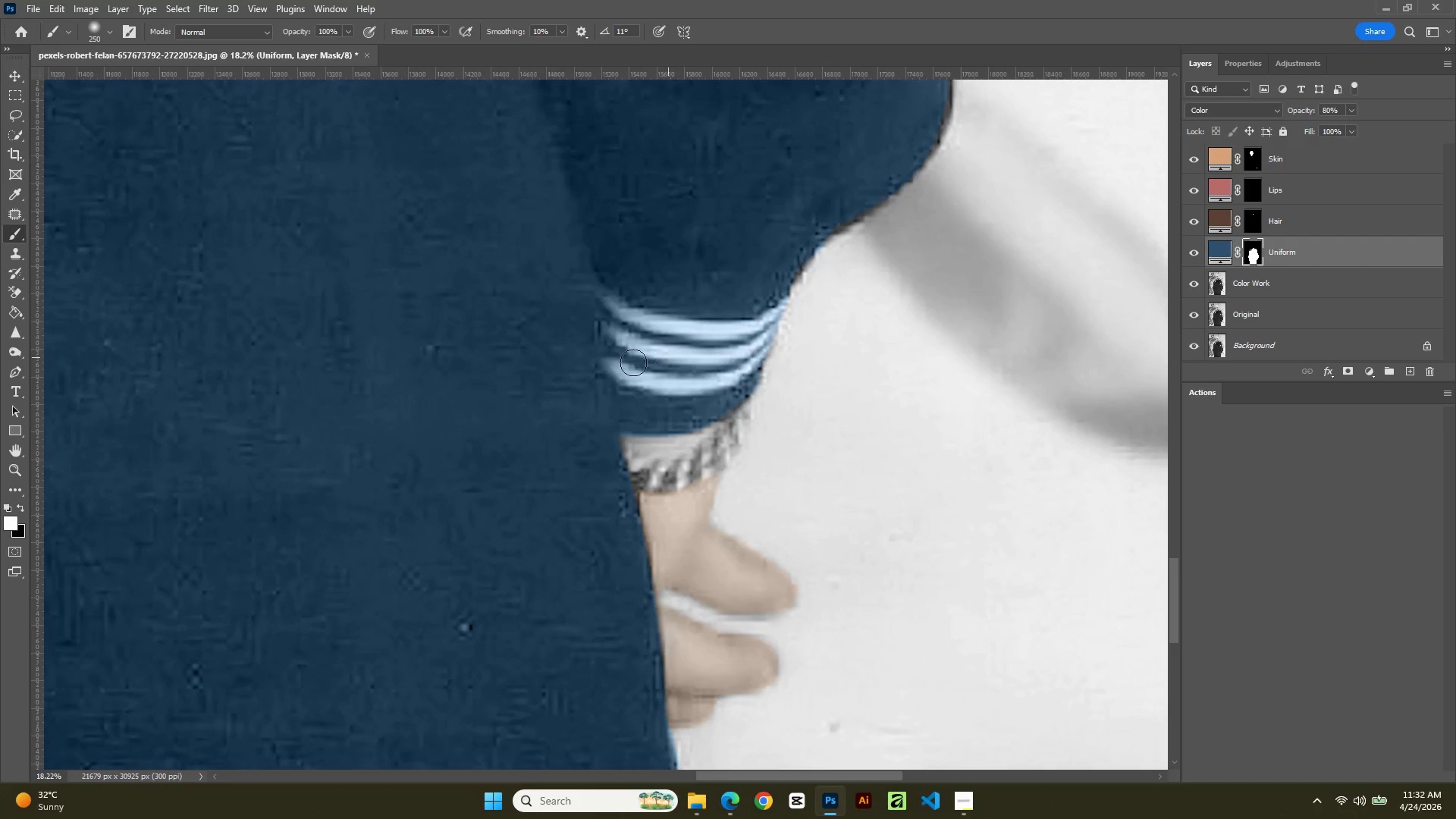 
key(BracketLeft)
 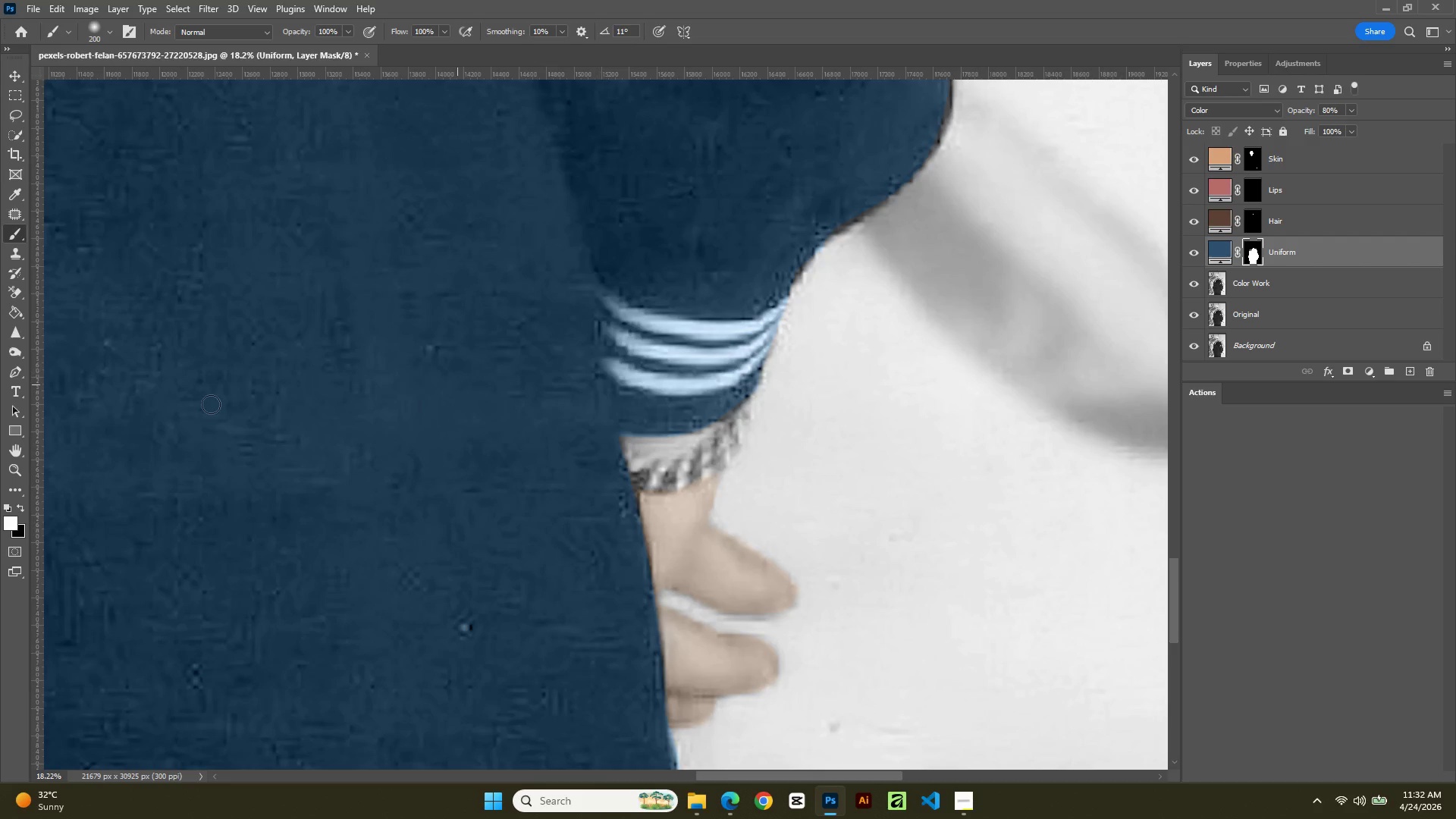 
key(BracketLeft)
 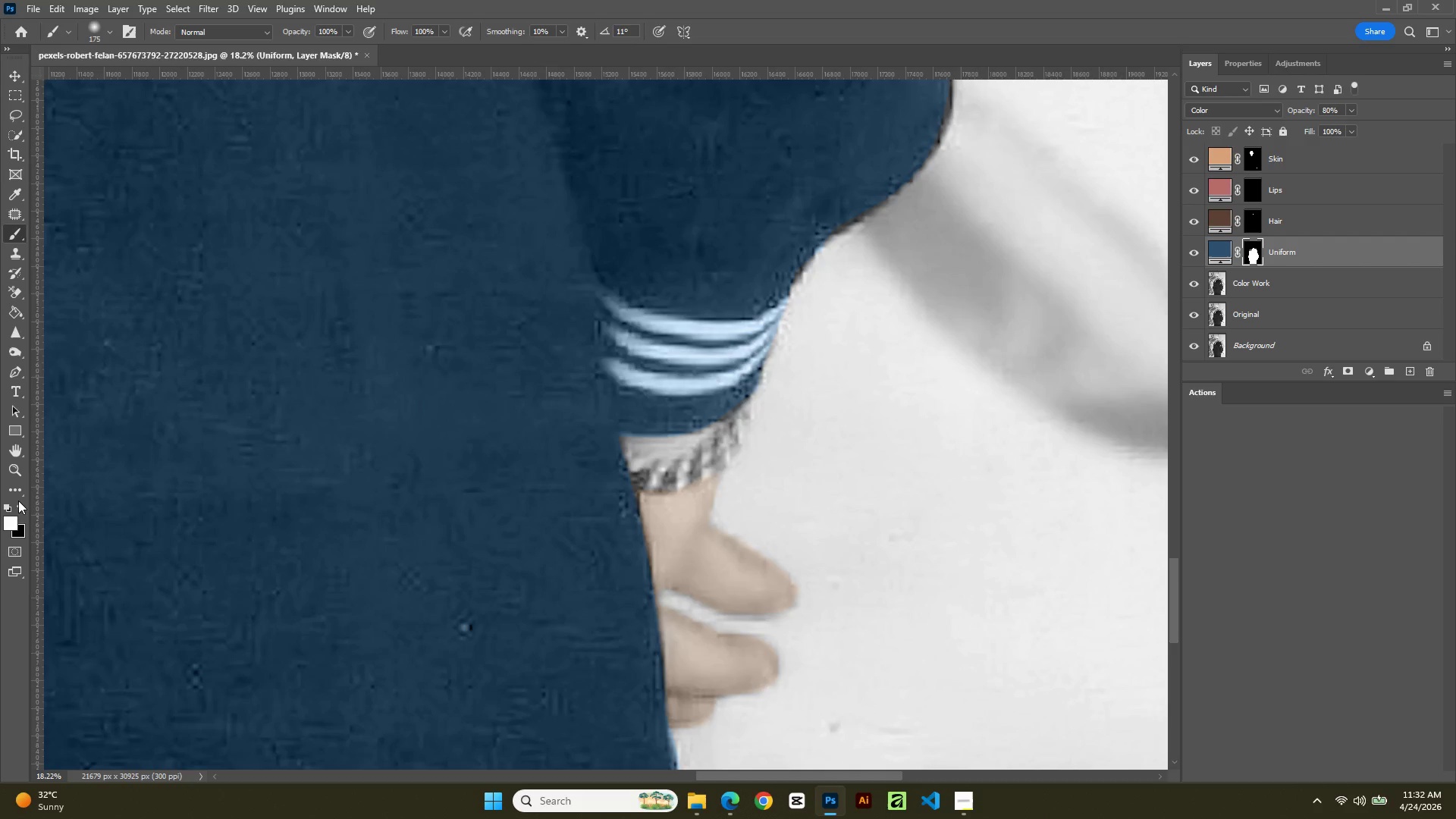 
left_click([18, 502])
 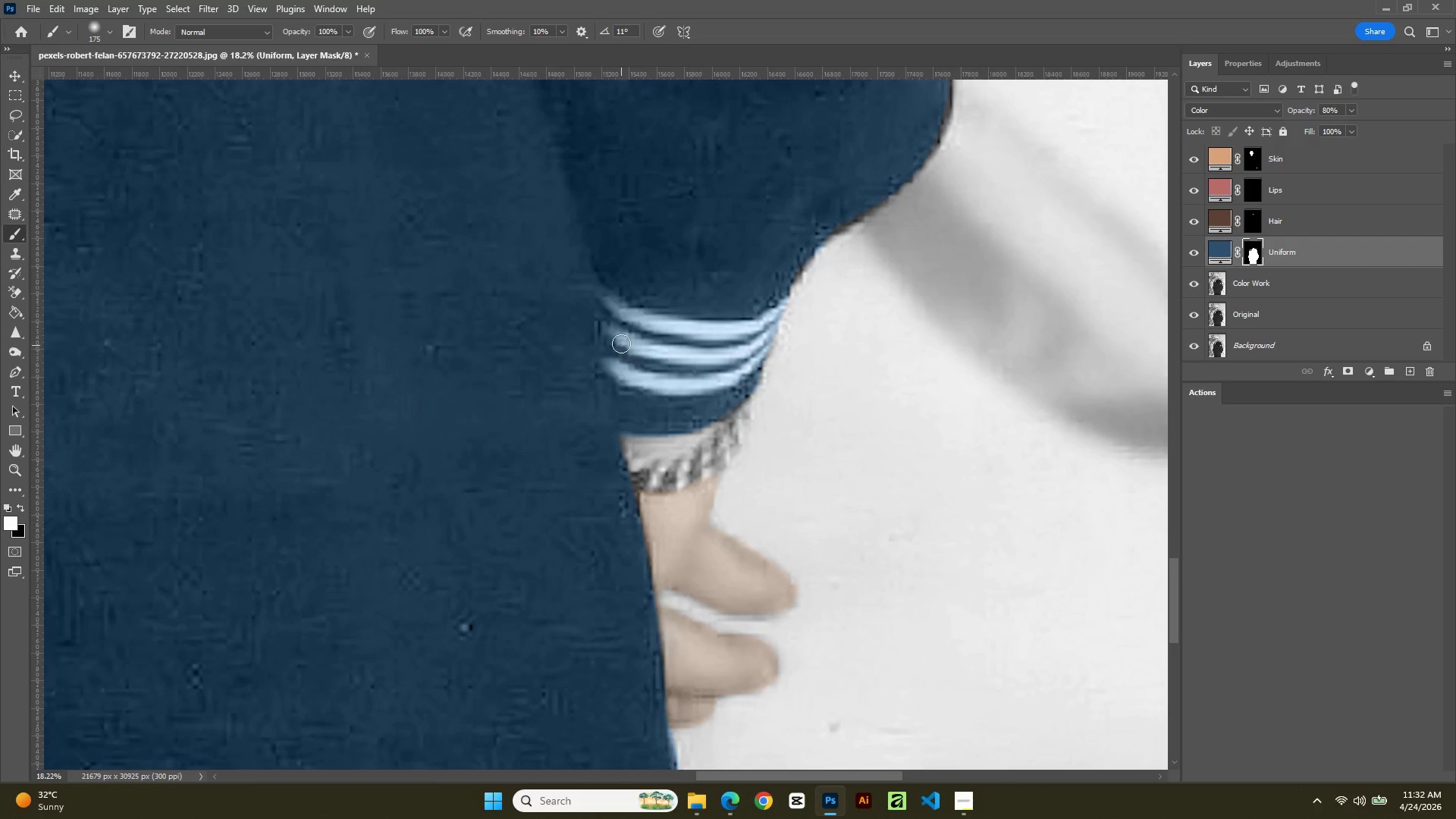 
left_click_drag(start_coordinate=[620, 338], to_coordinate=[747, 359])
 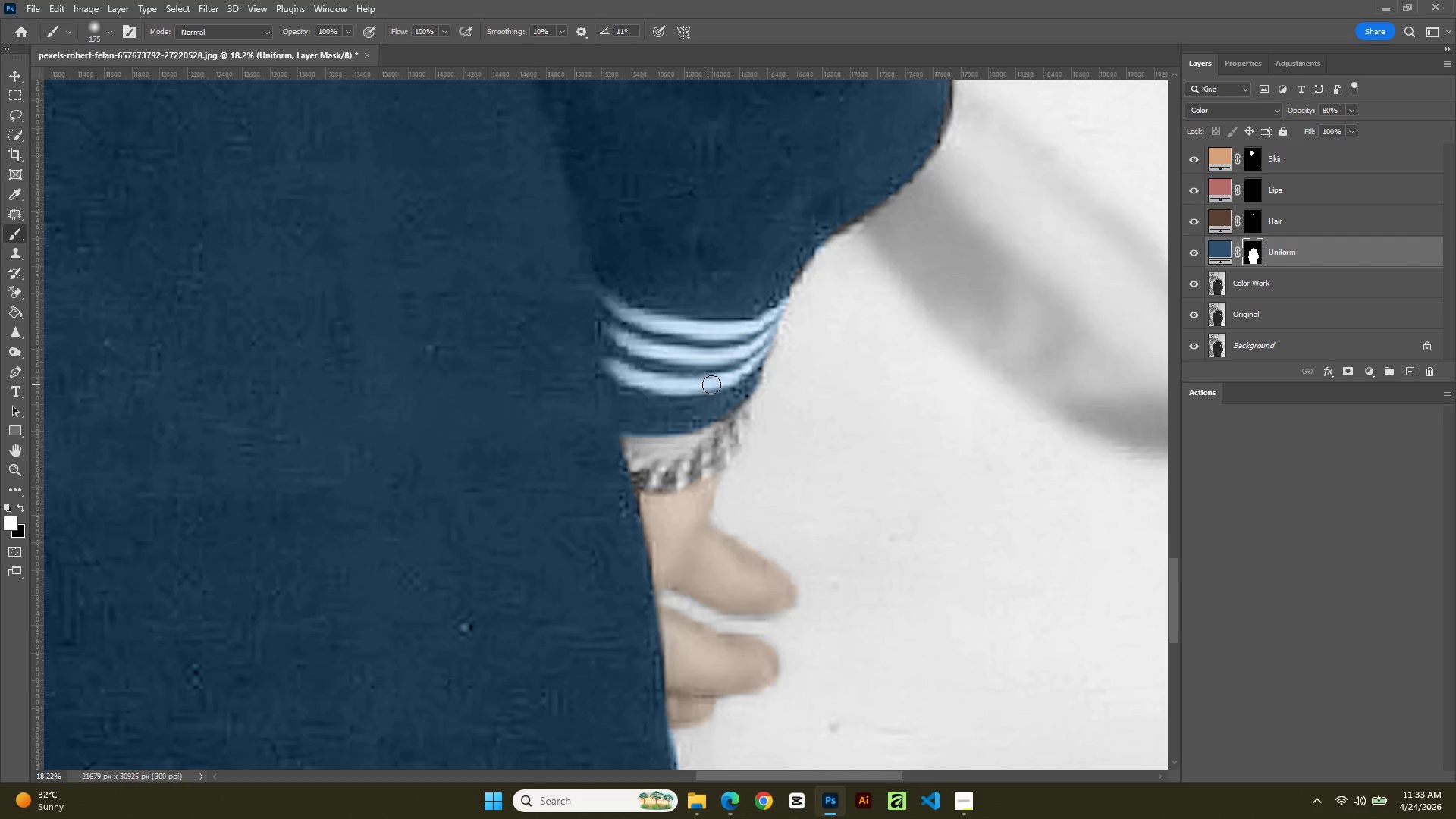 
left_click_drag(start_coordinate=[706, 388], to_coordinate=[635, 365])
 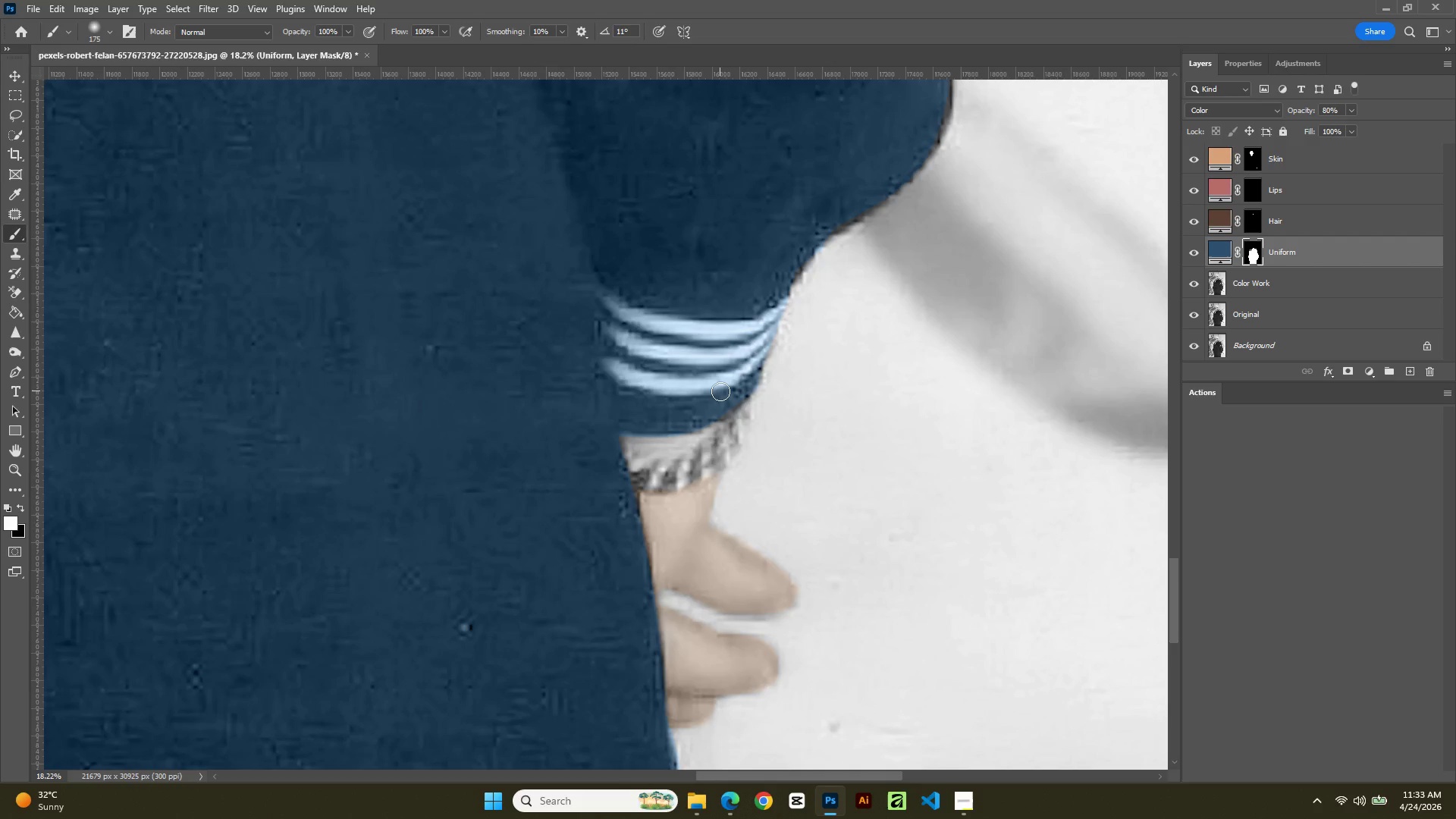 
left_click_drag(start_coordinate=[722, 391], to_coordinate=[751, 376])
 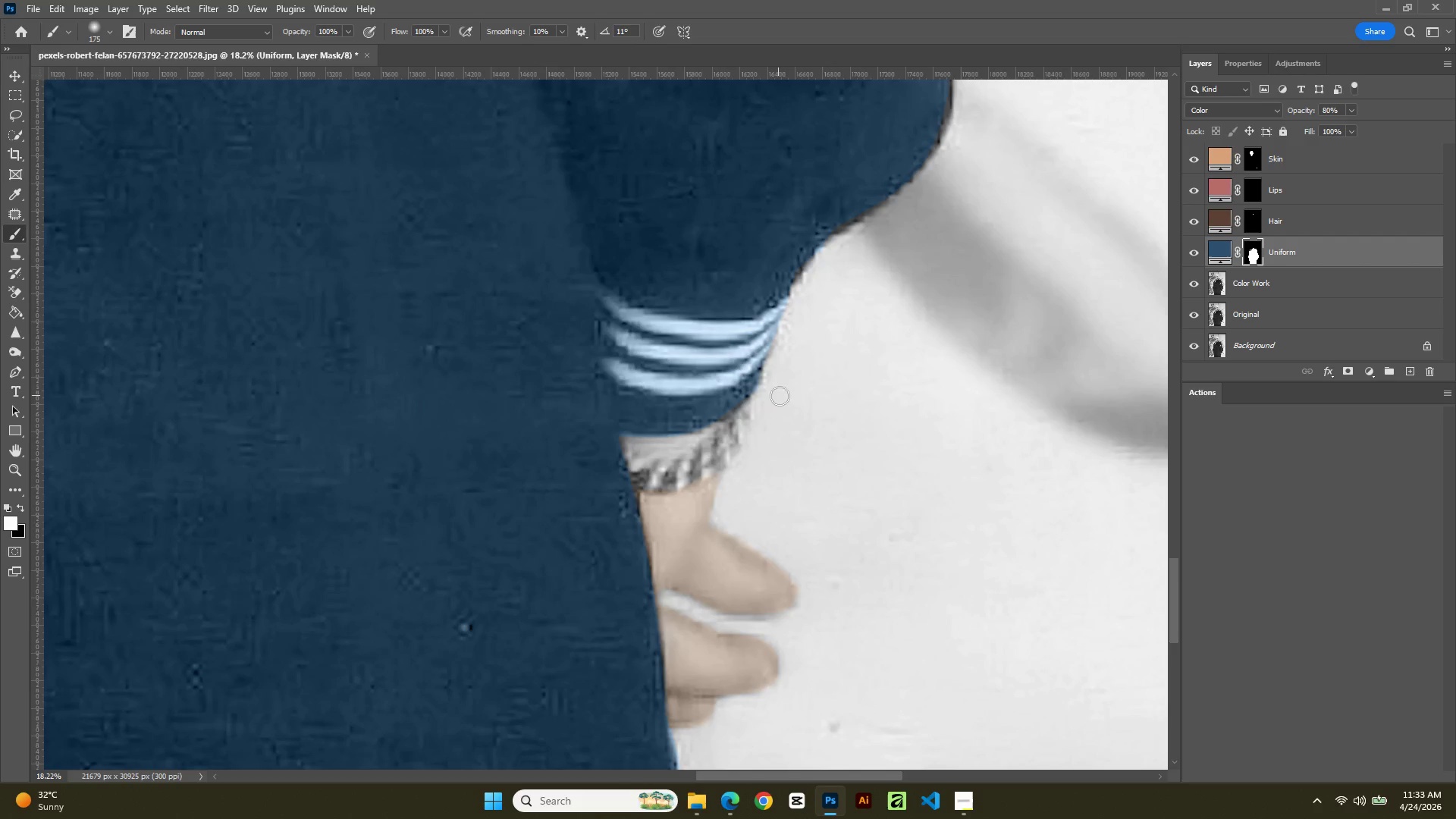 
left_click_drag(start_coordinate=[780, 396], to_coordinate=[980, 524])
 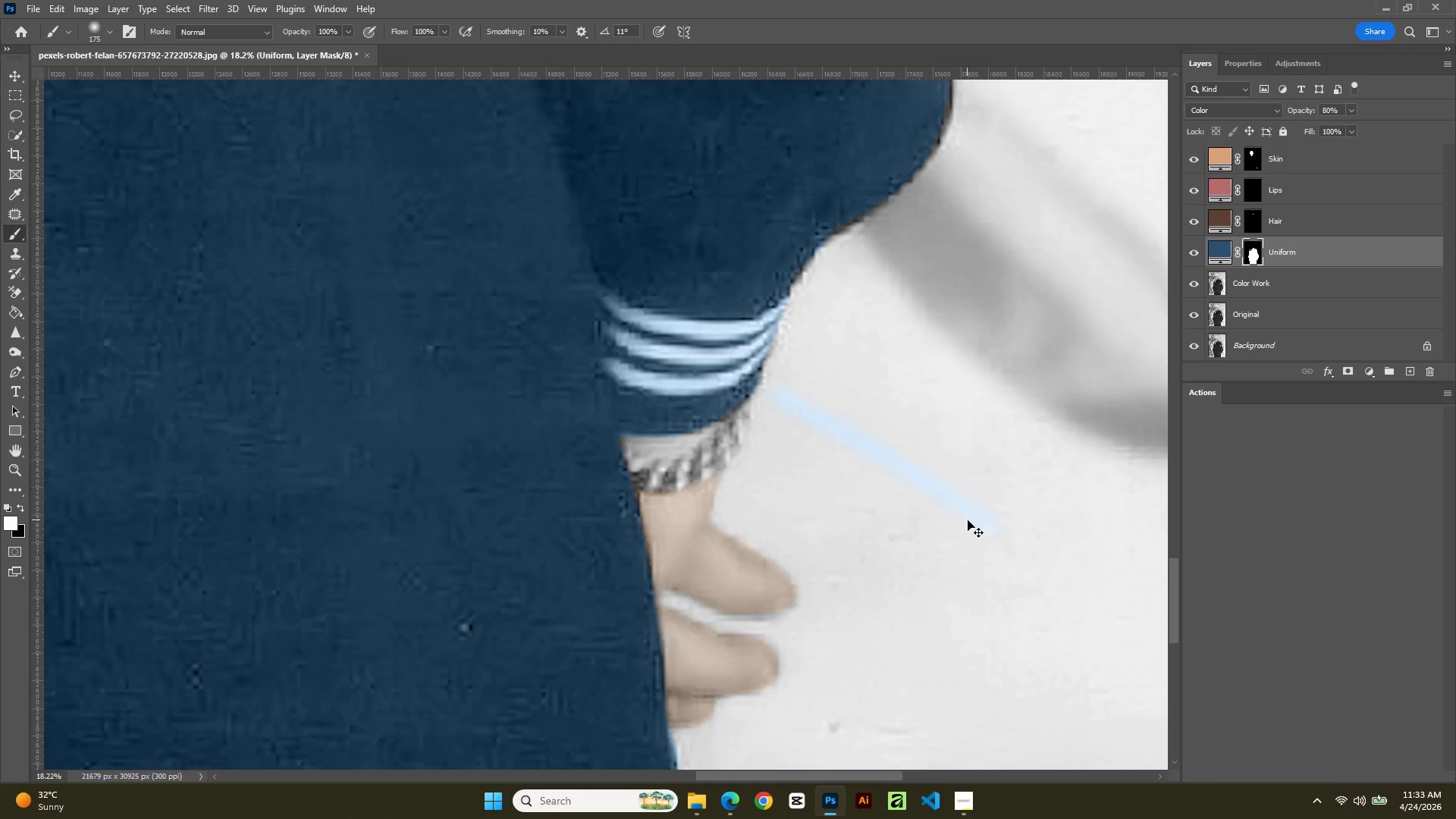 
key(Control+Z)
 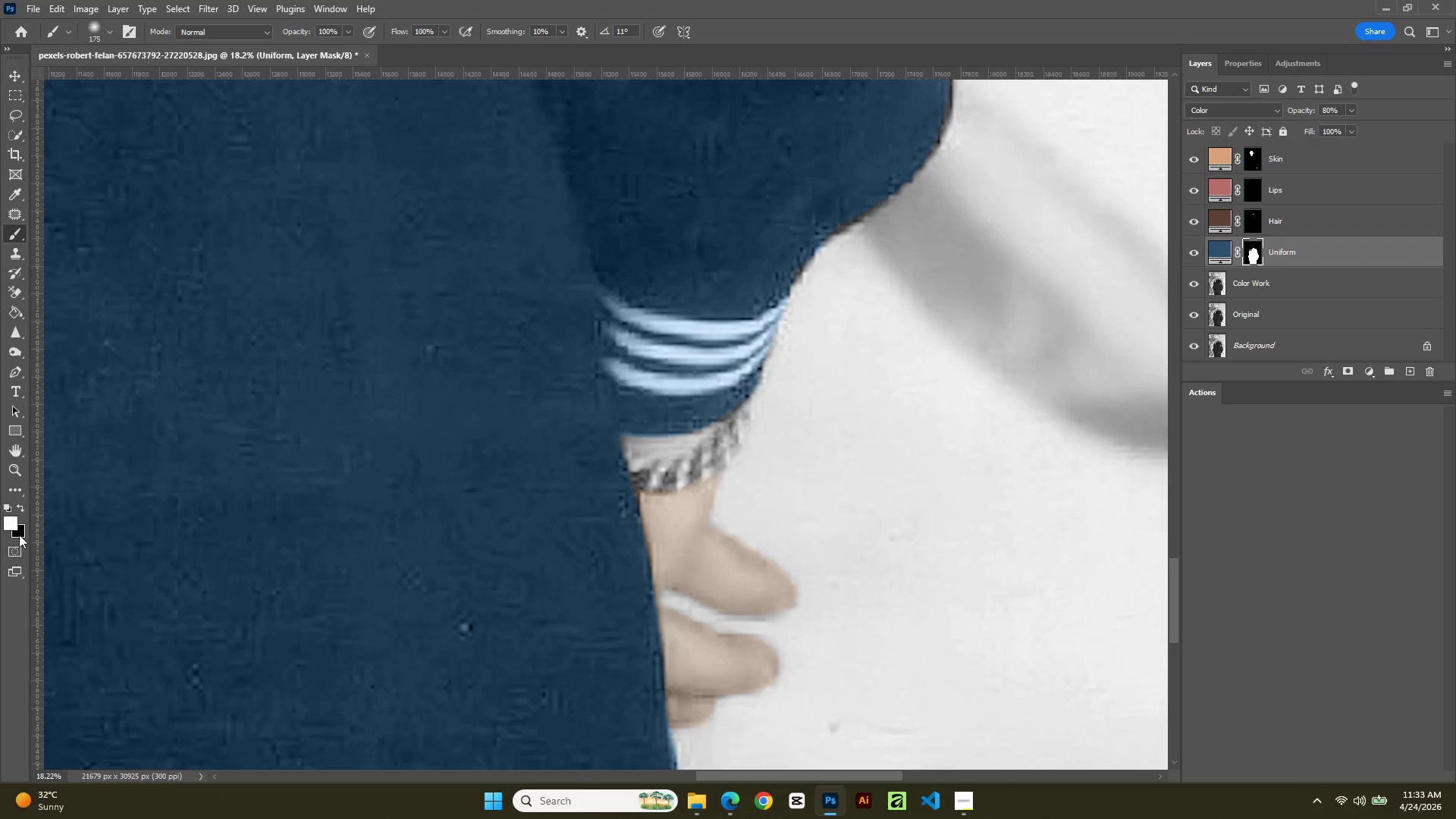 
left_click([14, 509])
 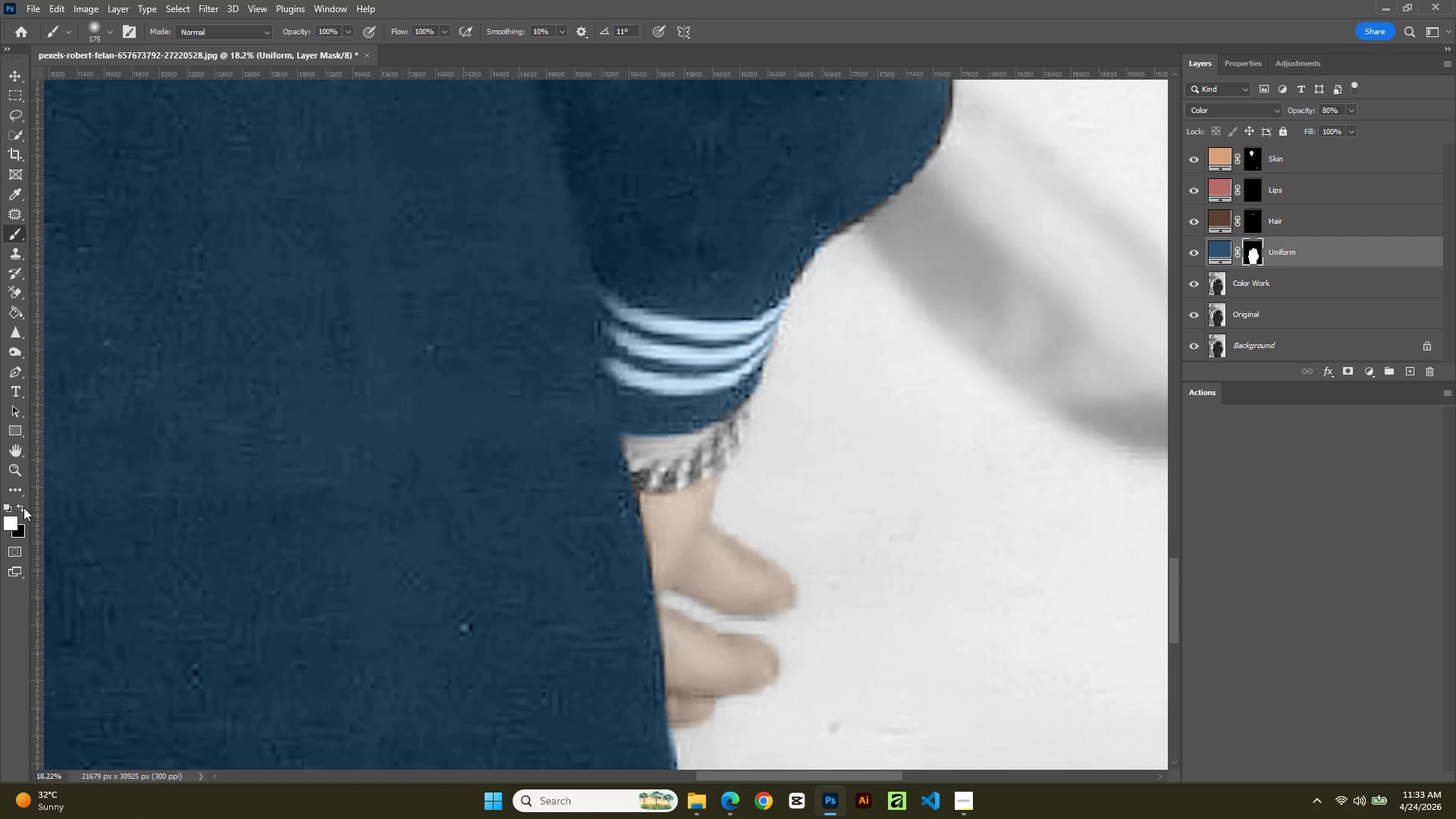 
left_click([24, 507])
 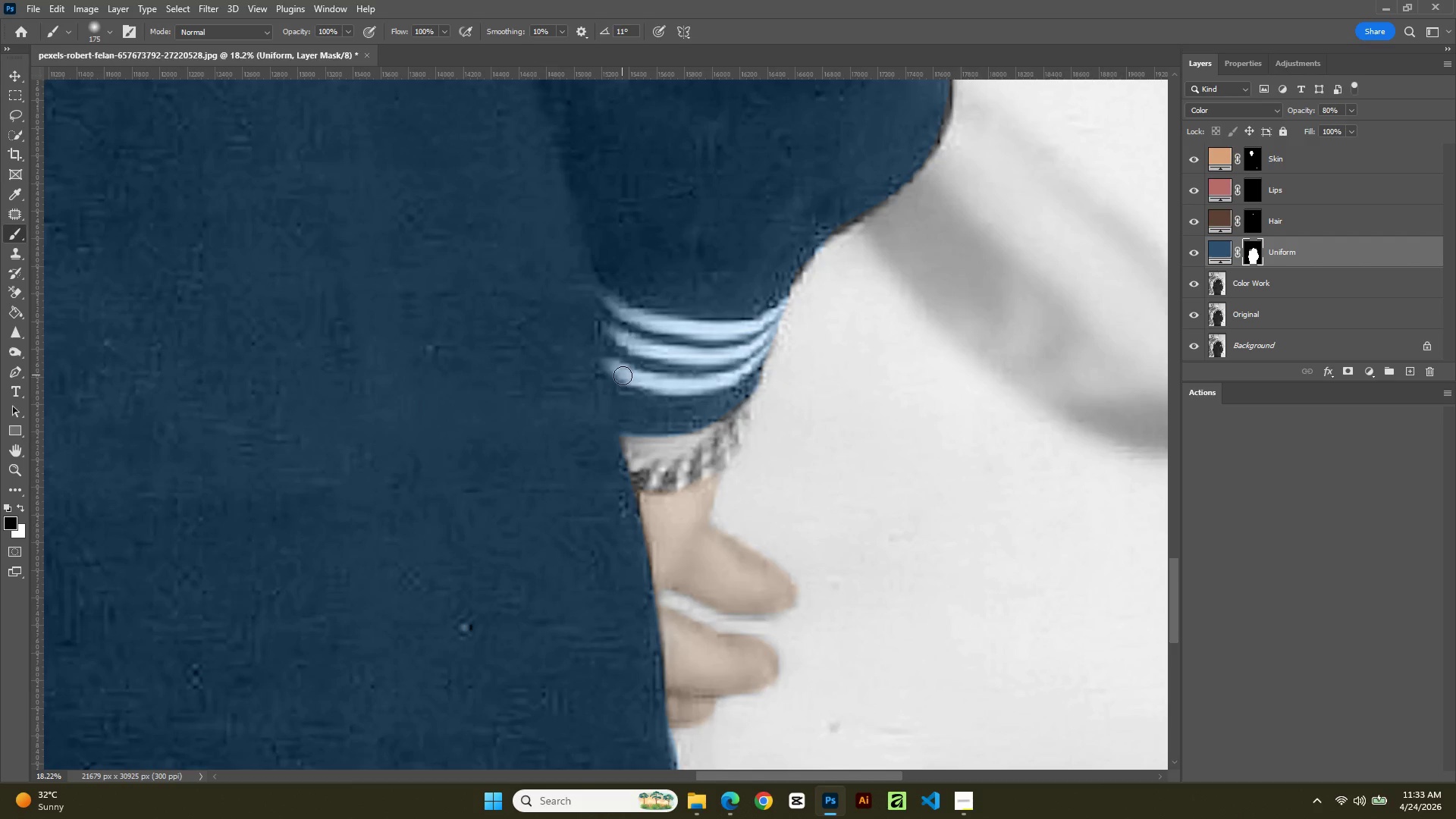 
left_click_drag(start_coordinate=[614, 376], to_coordinate=[711, 386])
 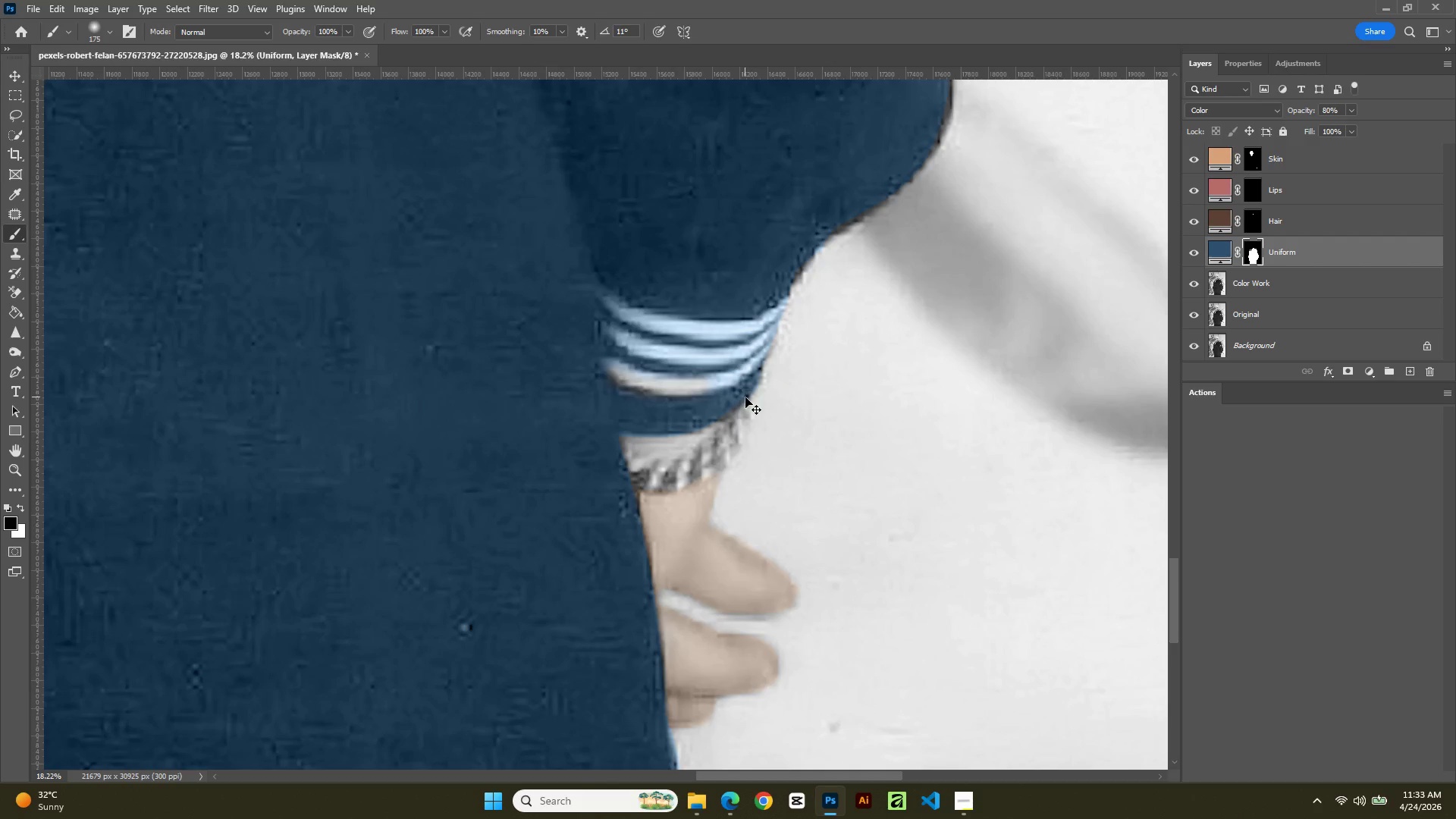 
key(Control+Z)
 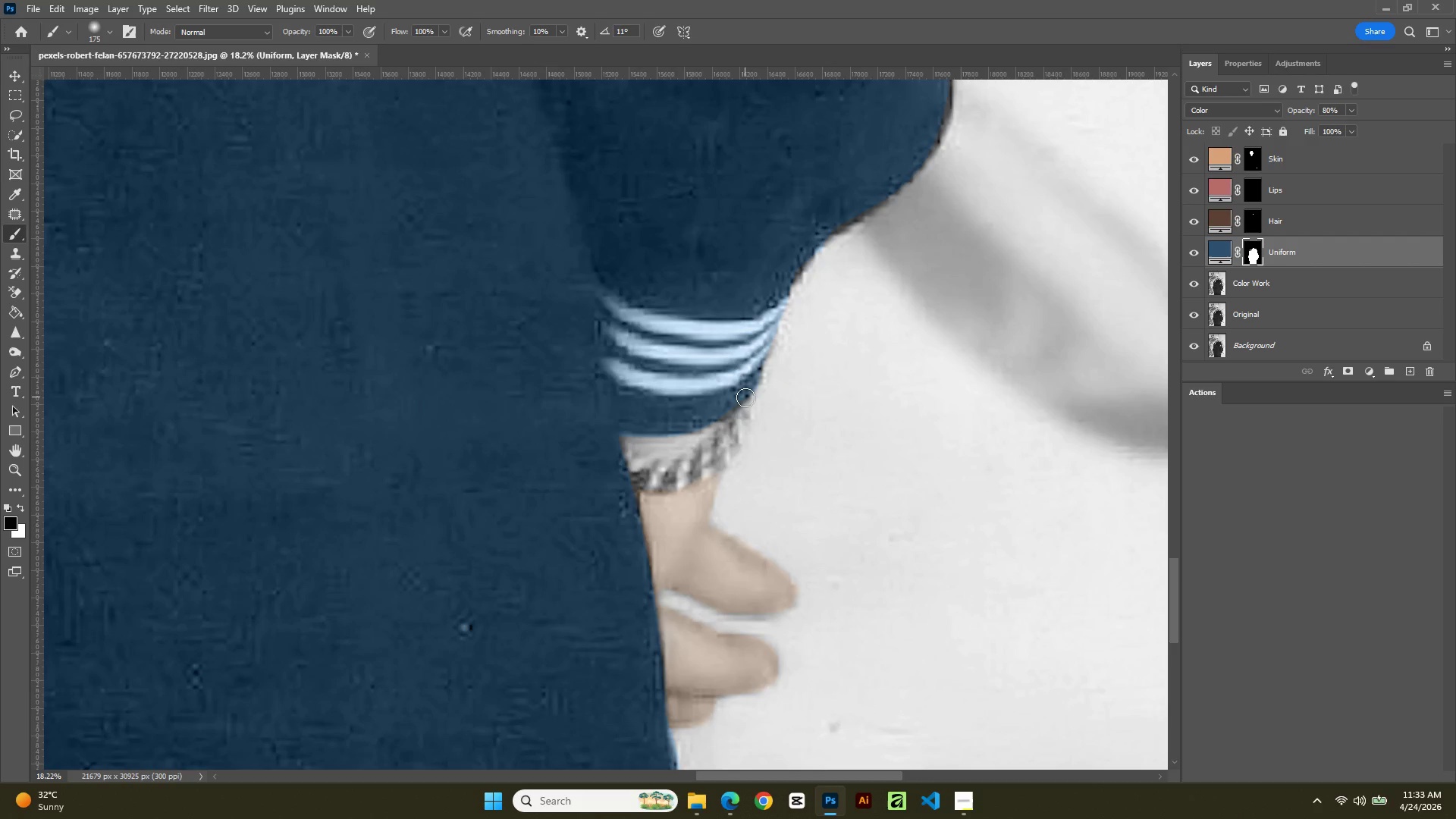 
wait(7.12)
 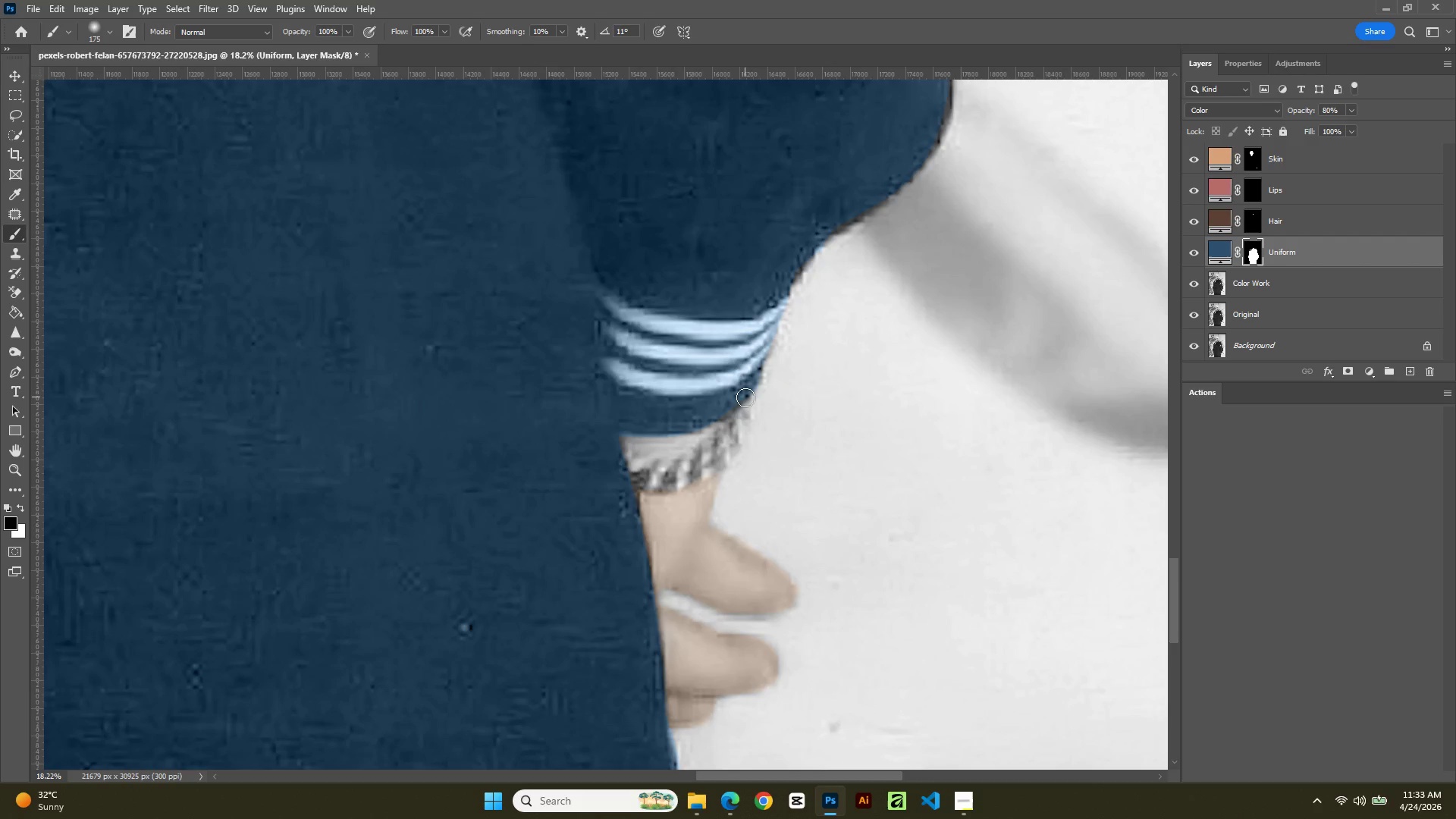 
hold_key(key=AltLeft, duration=0.7)
scroll: coordinate [707, 514], scroll_direction: up, amount: 5.0
 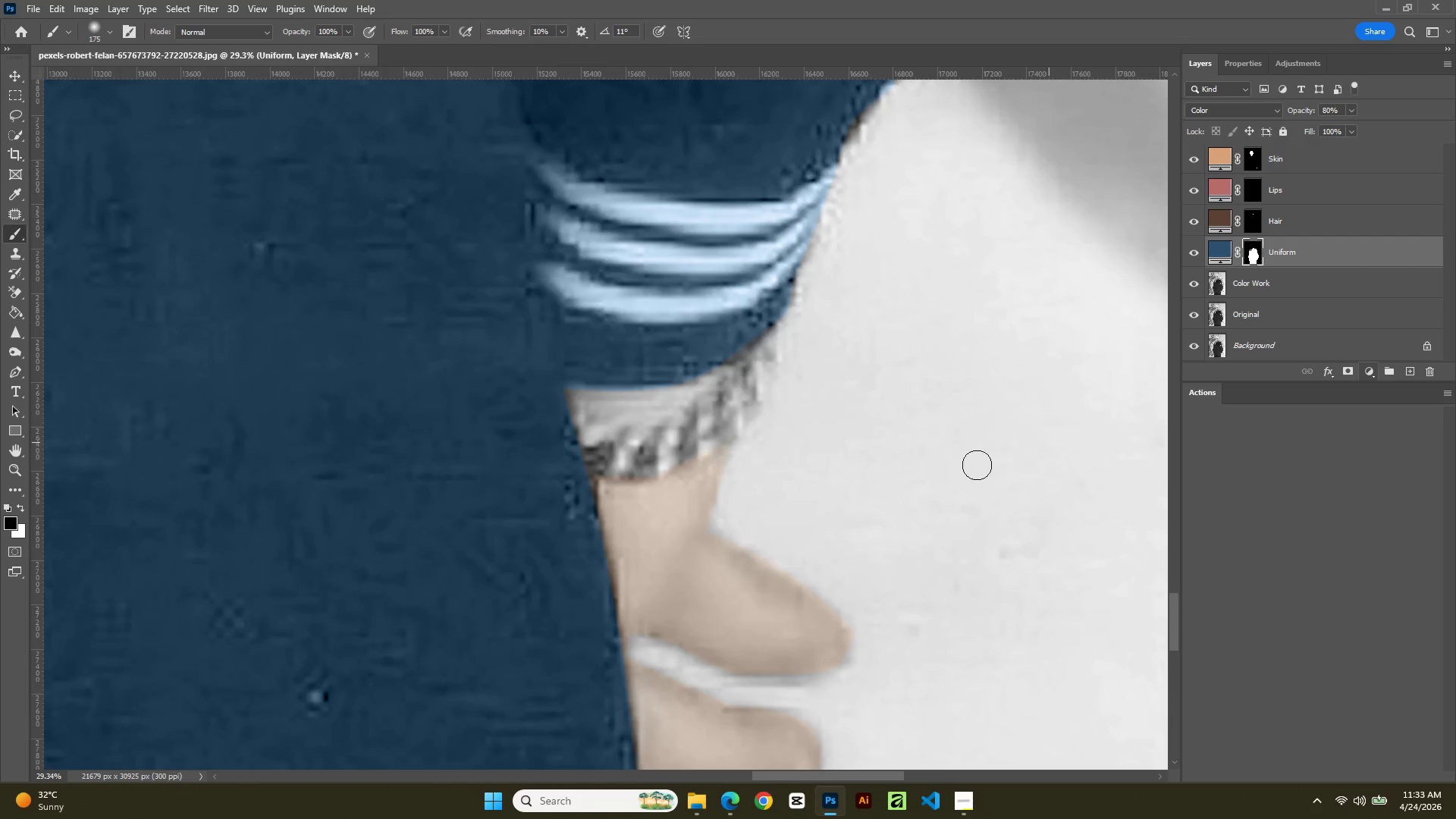 
hold_key(key=AltLeft, duration=3.94)
scroll: coordinate [595, 491], scroll_direction: down, amount: 26.0
 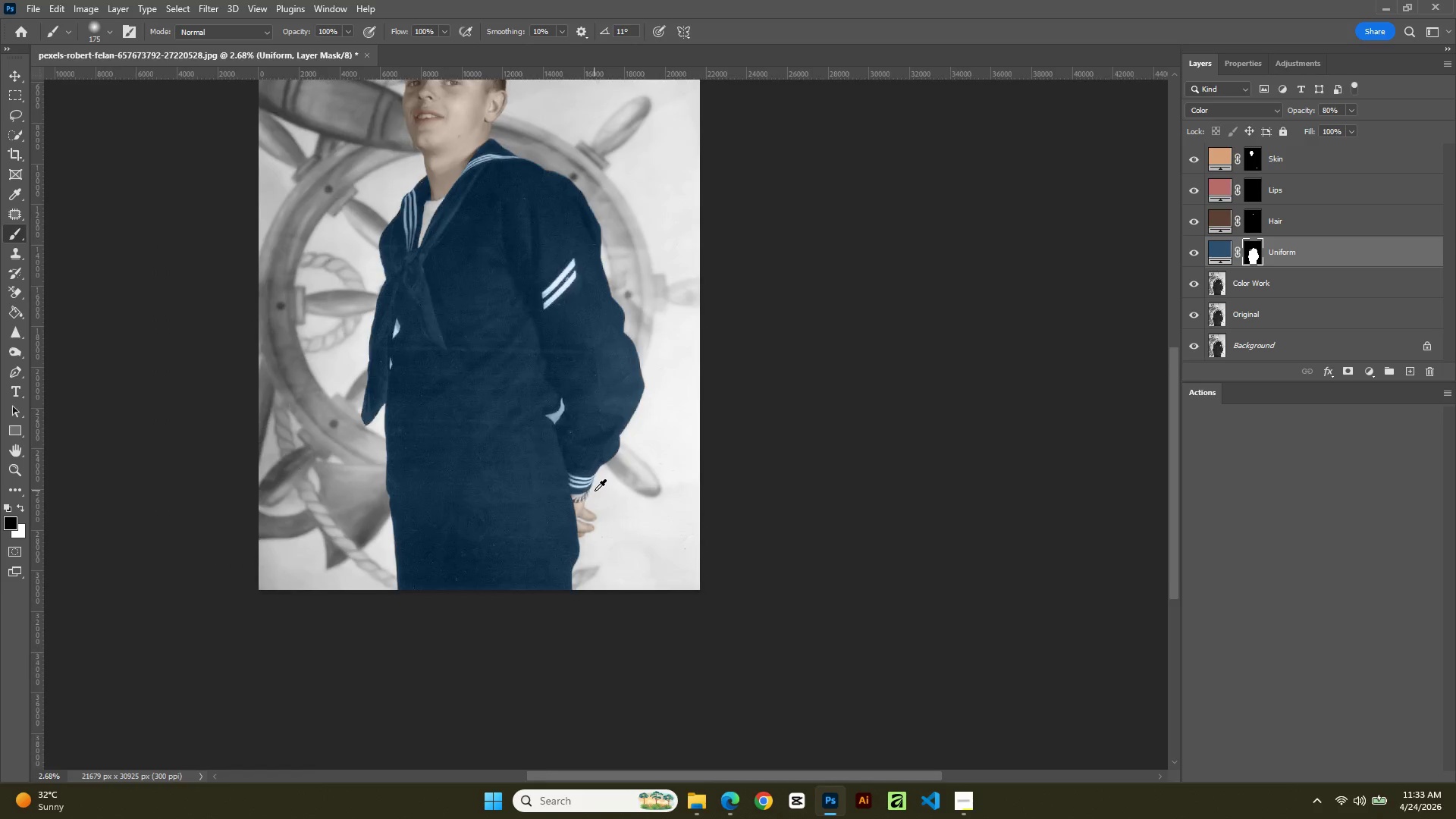 
scroll: coordinate [595, 491], scroll_direction: up, amount: 21.0
 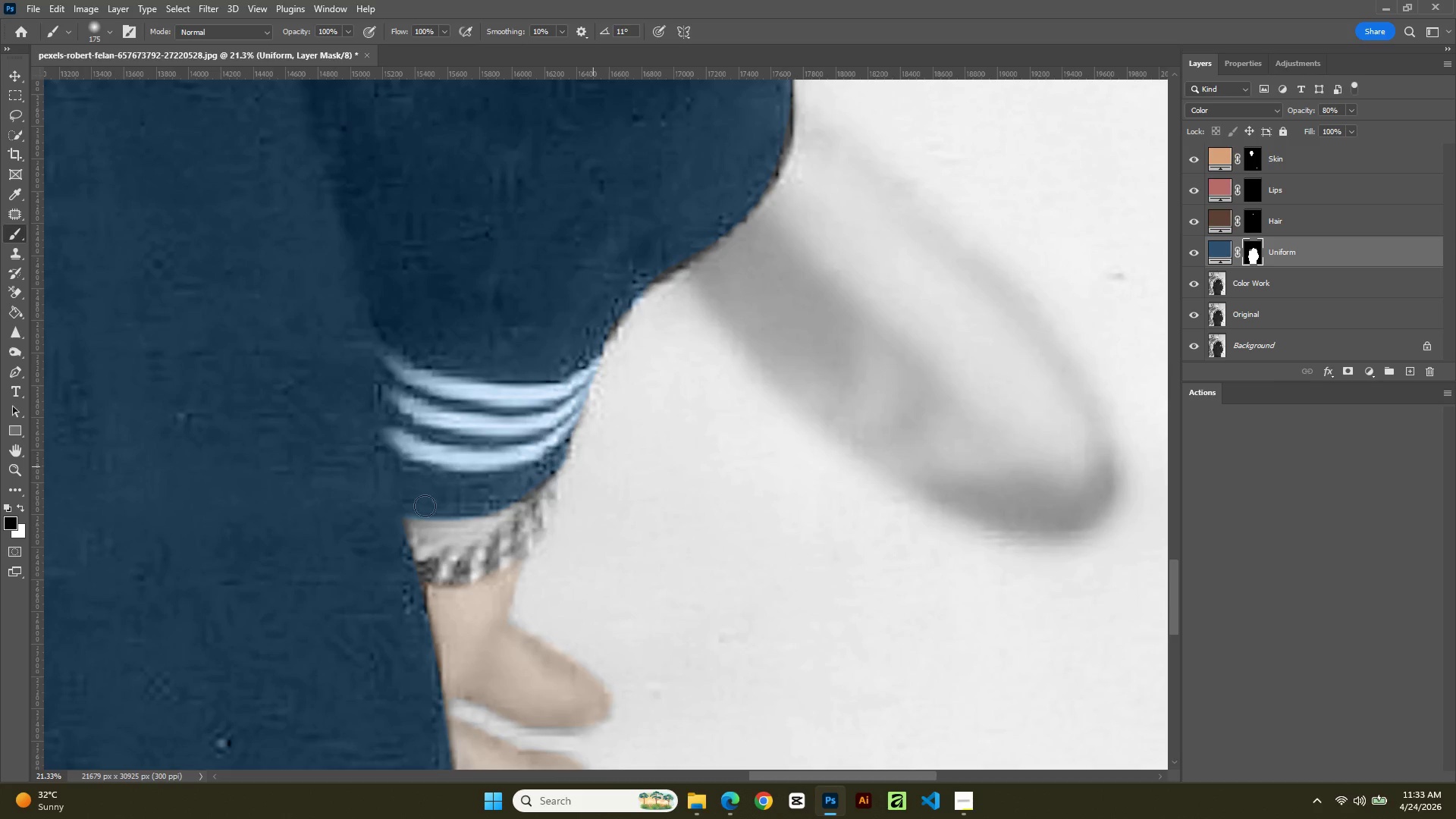 
left_click([13, 505])
 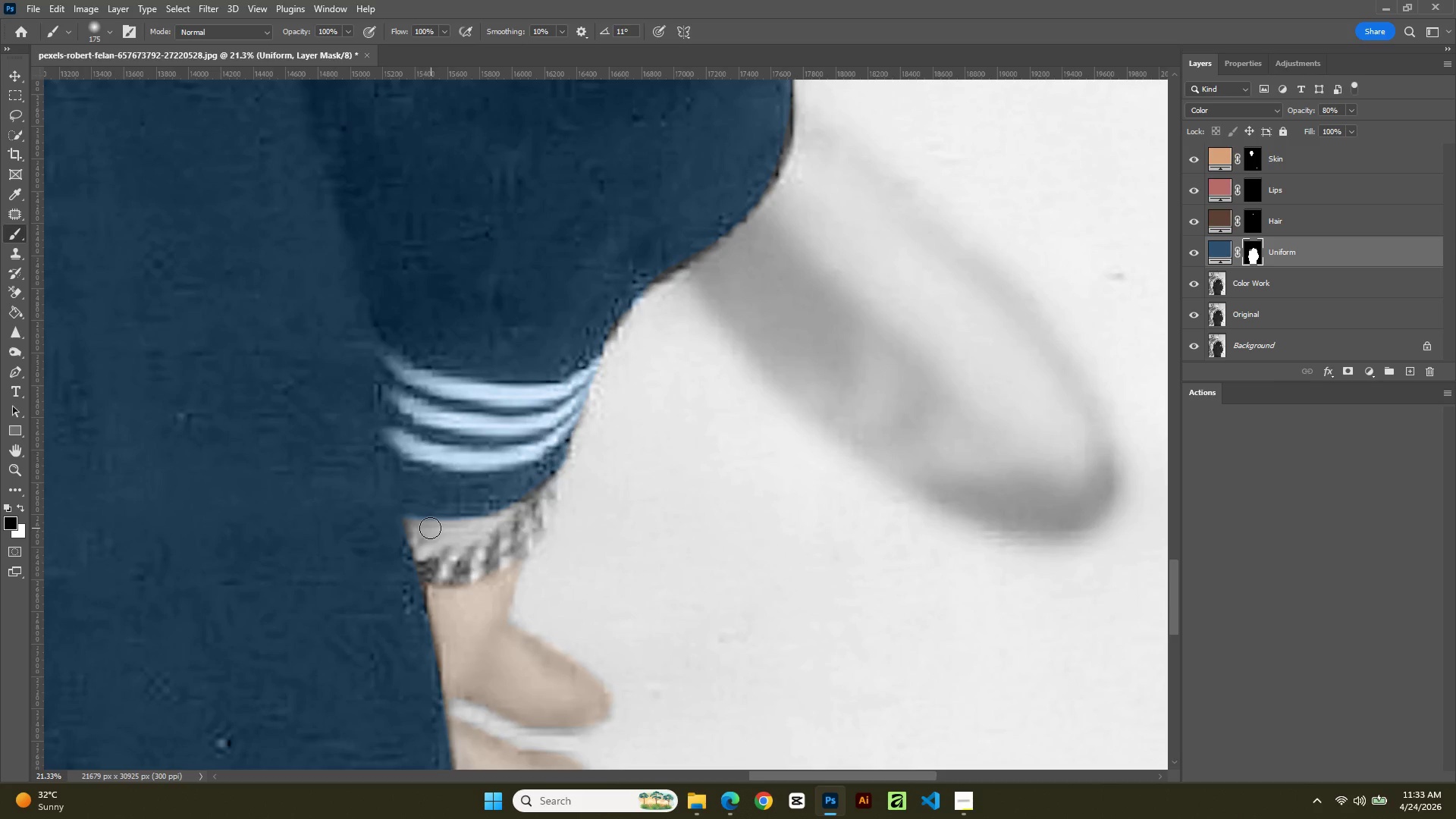 
left_click_drag(start_coordinate=[428, 526], to_coordinate=[439, 576])
 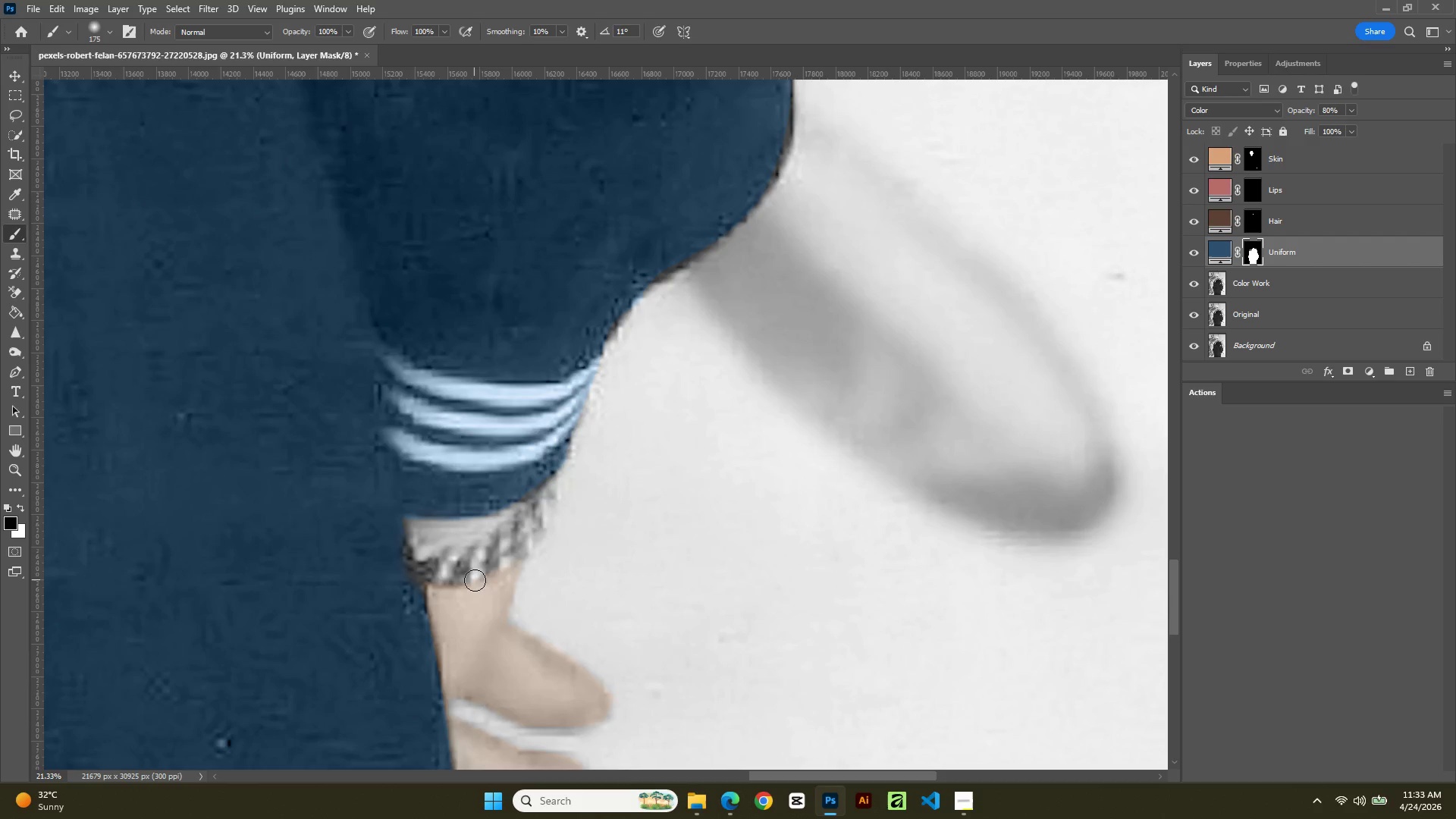 
key(Control+Z)
 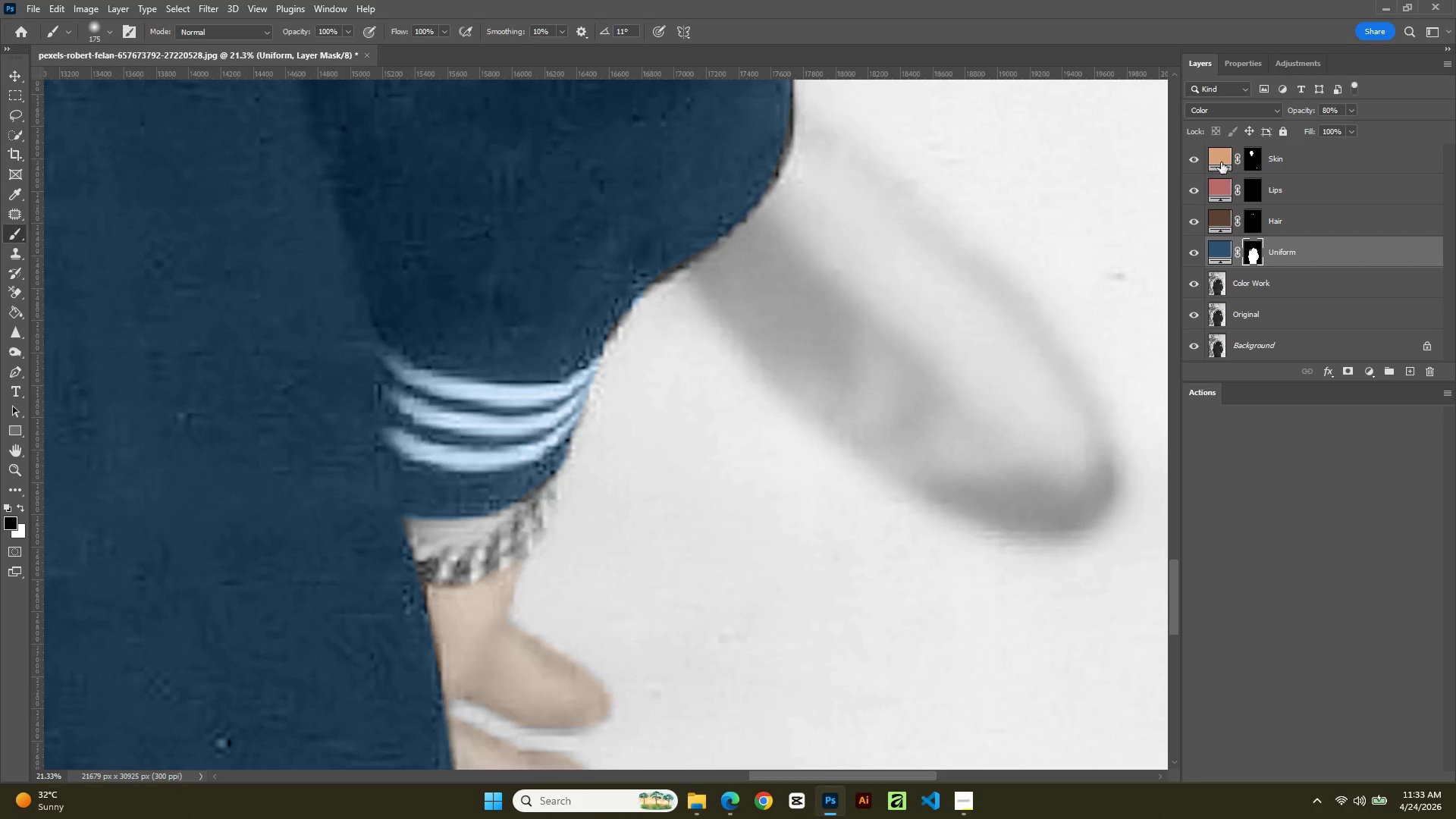 
left_click([1258, 156])
 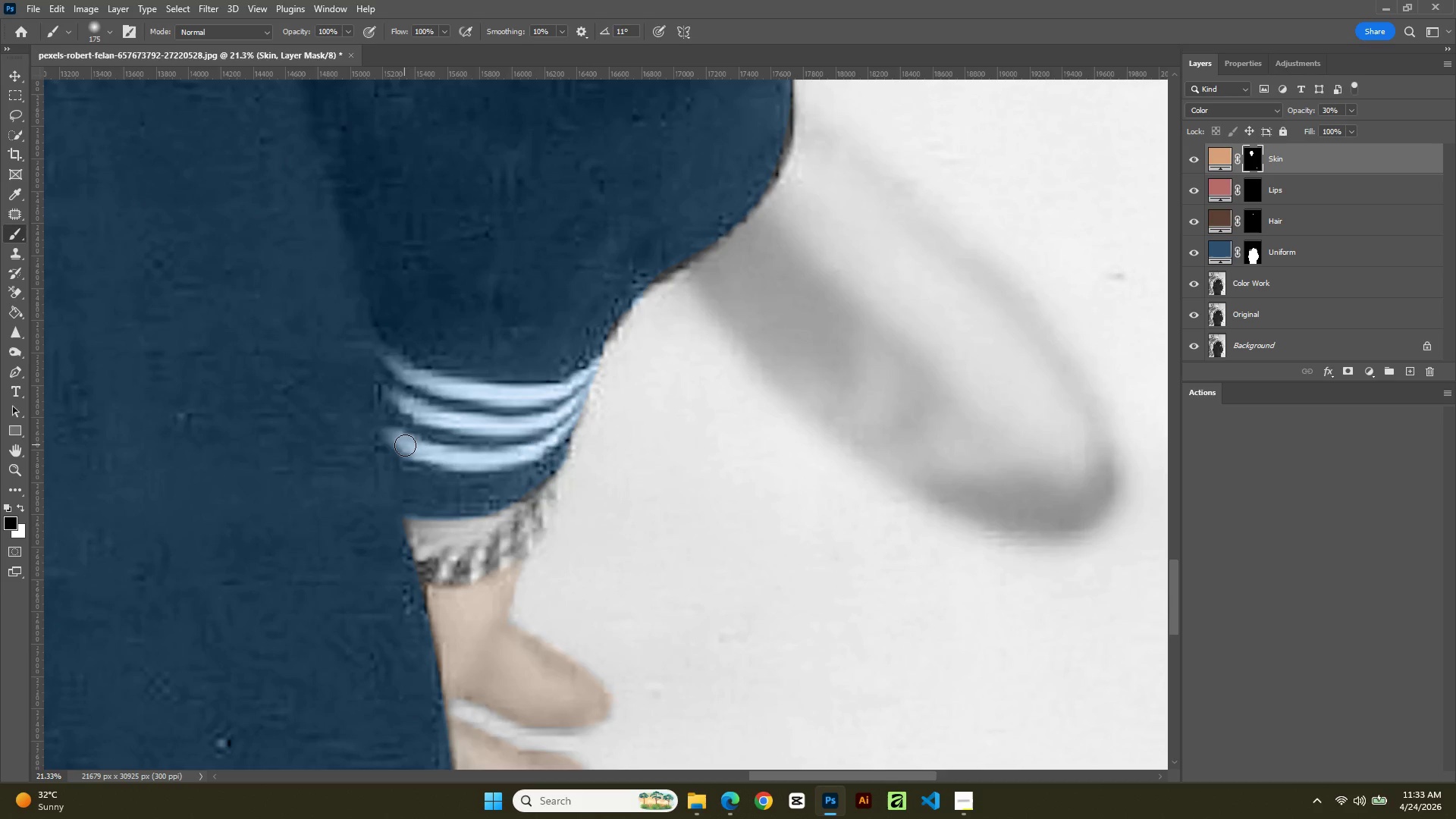 
left_click_drag(start_coordinate=[405, 445], to_coordinate=[473, 461])
 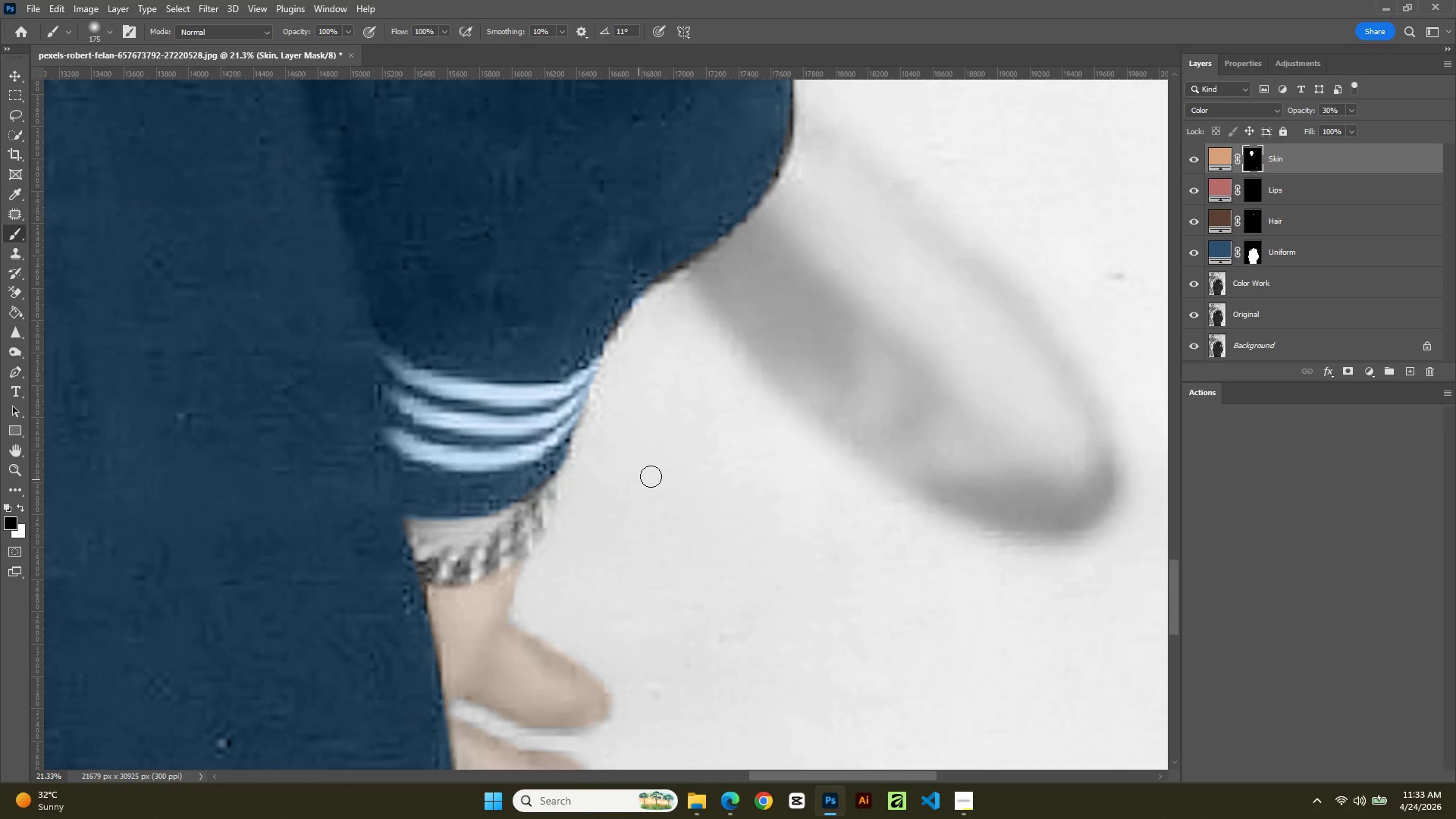 
left_click_drag(start_coordinate=[651, 476], to_coordinate=[771, 582])
 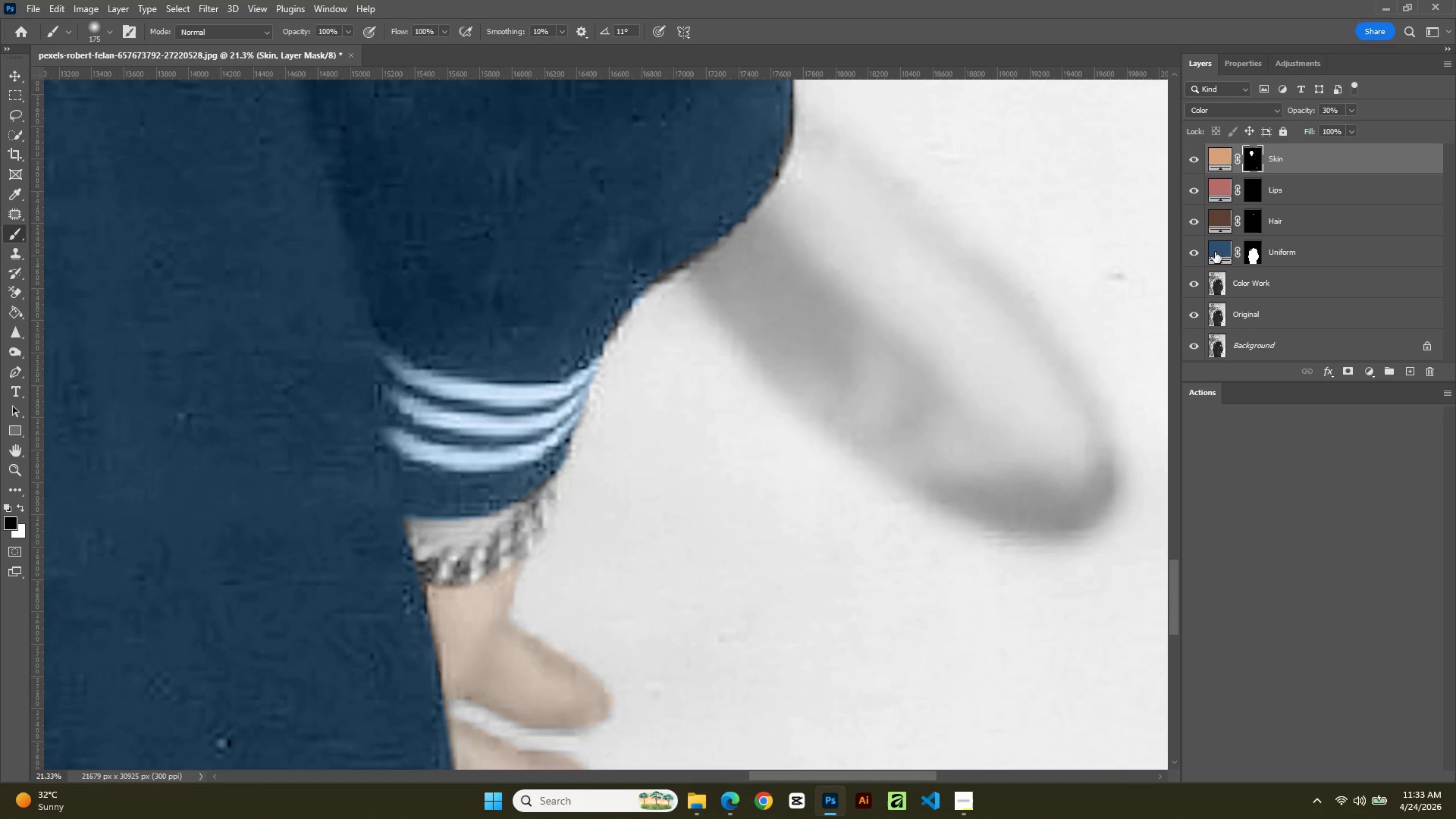 
left_click([1194, 249])
 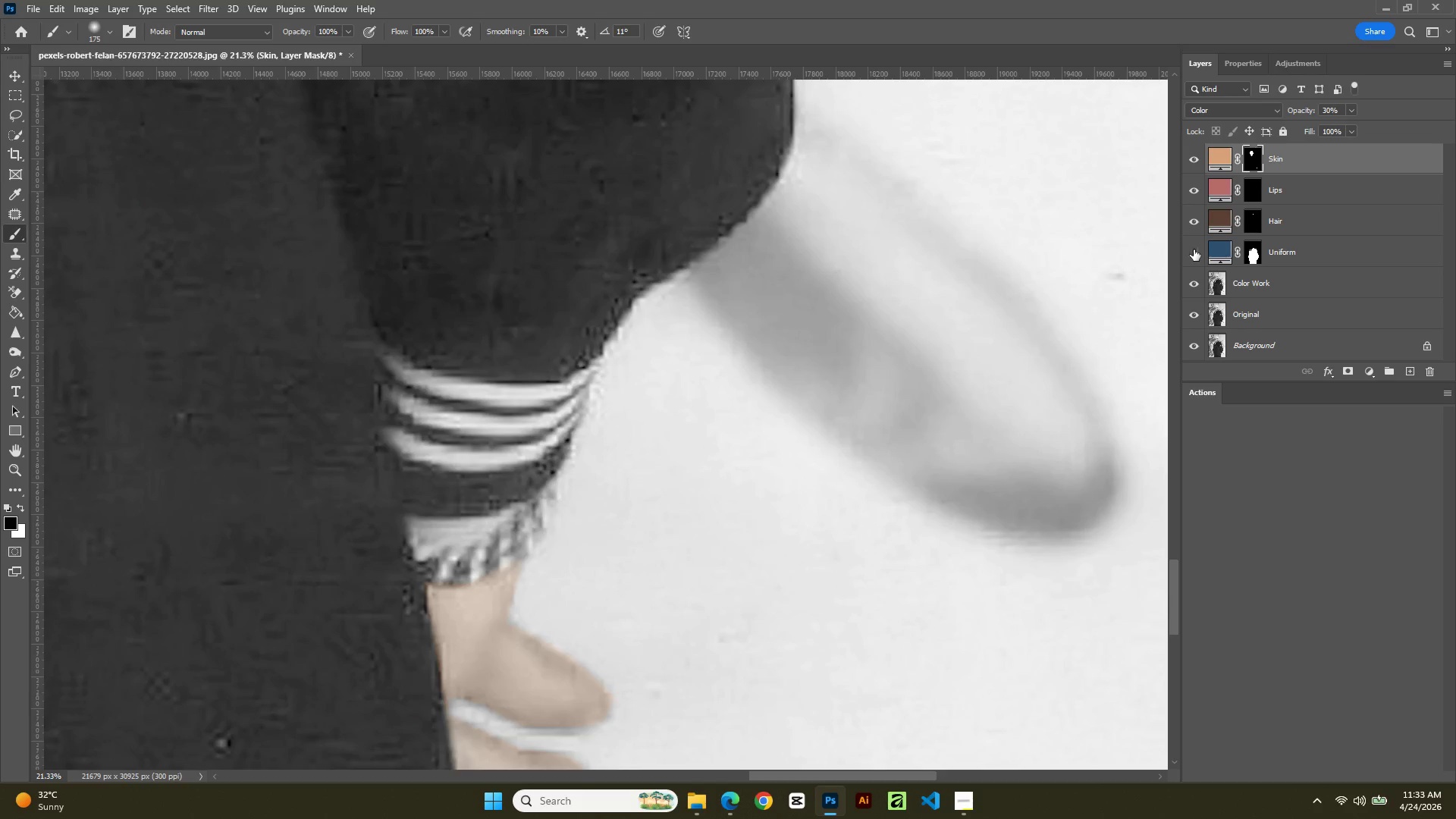 
left_click([1194, 249])
 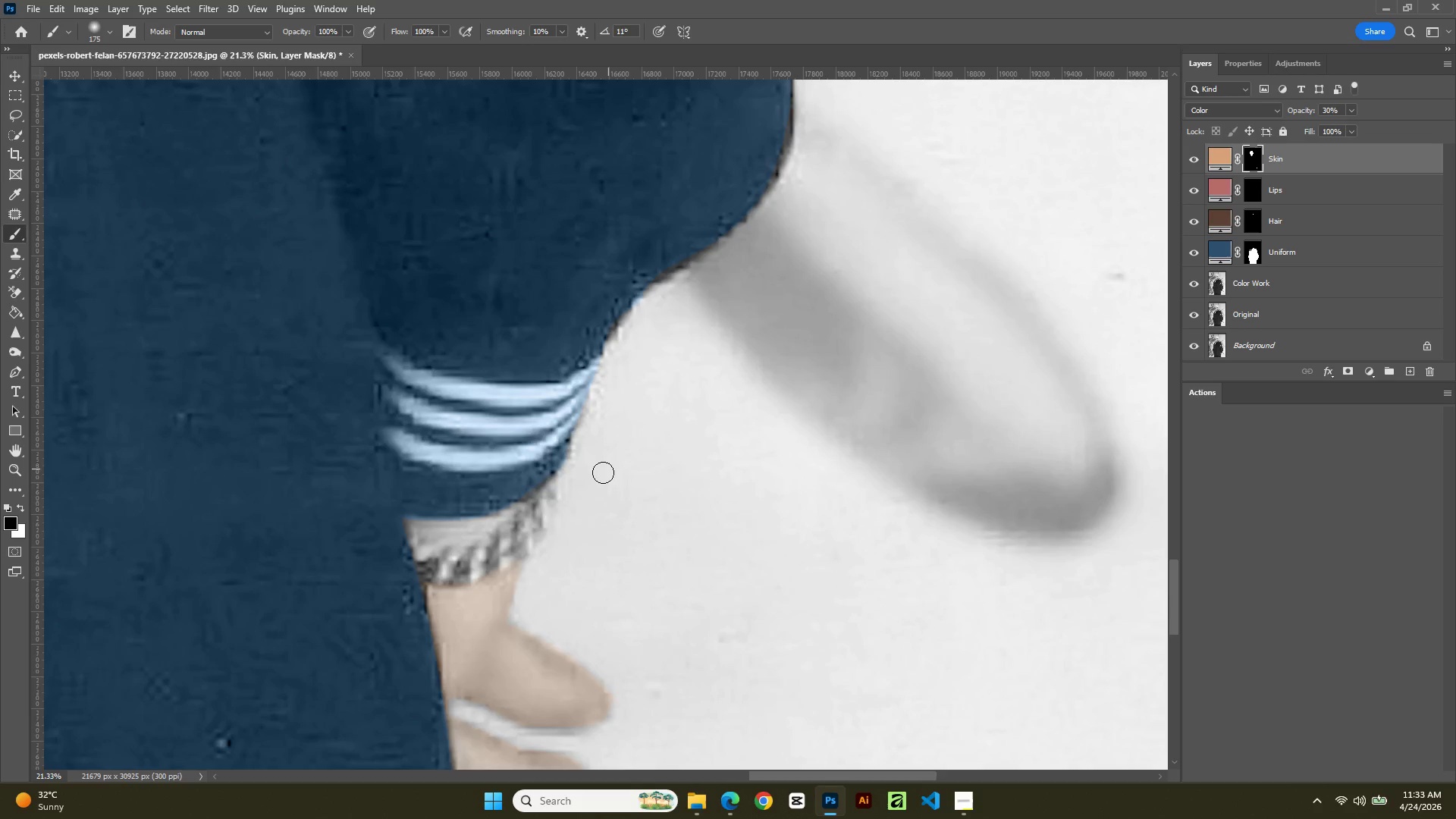 
hold_key(key=AltLeft, duration=2.55)
scroll: coordinate [656, 434], scroll_direction: down, amount: 30.0
 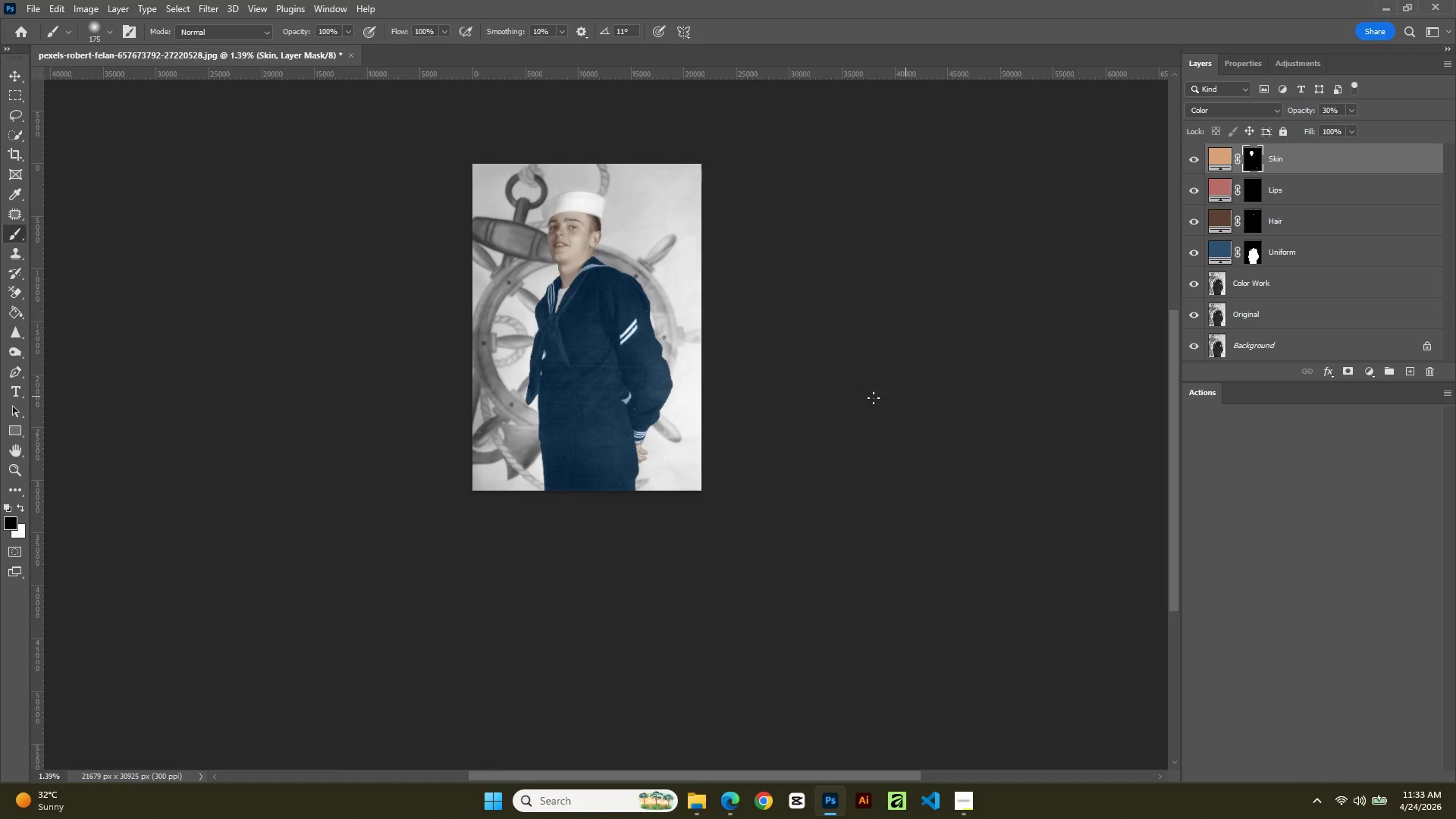 
hold_key(key=AltLeft, duration=1.05)
scroll: coordinate [559, 345], scroll_direction: up, amount: 15.0
 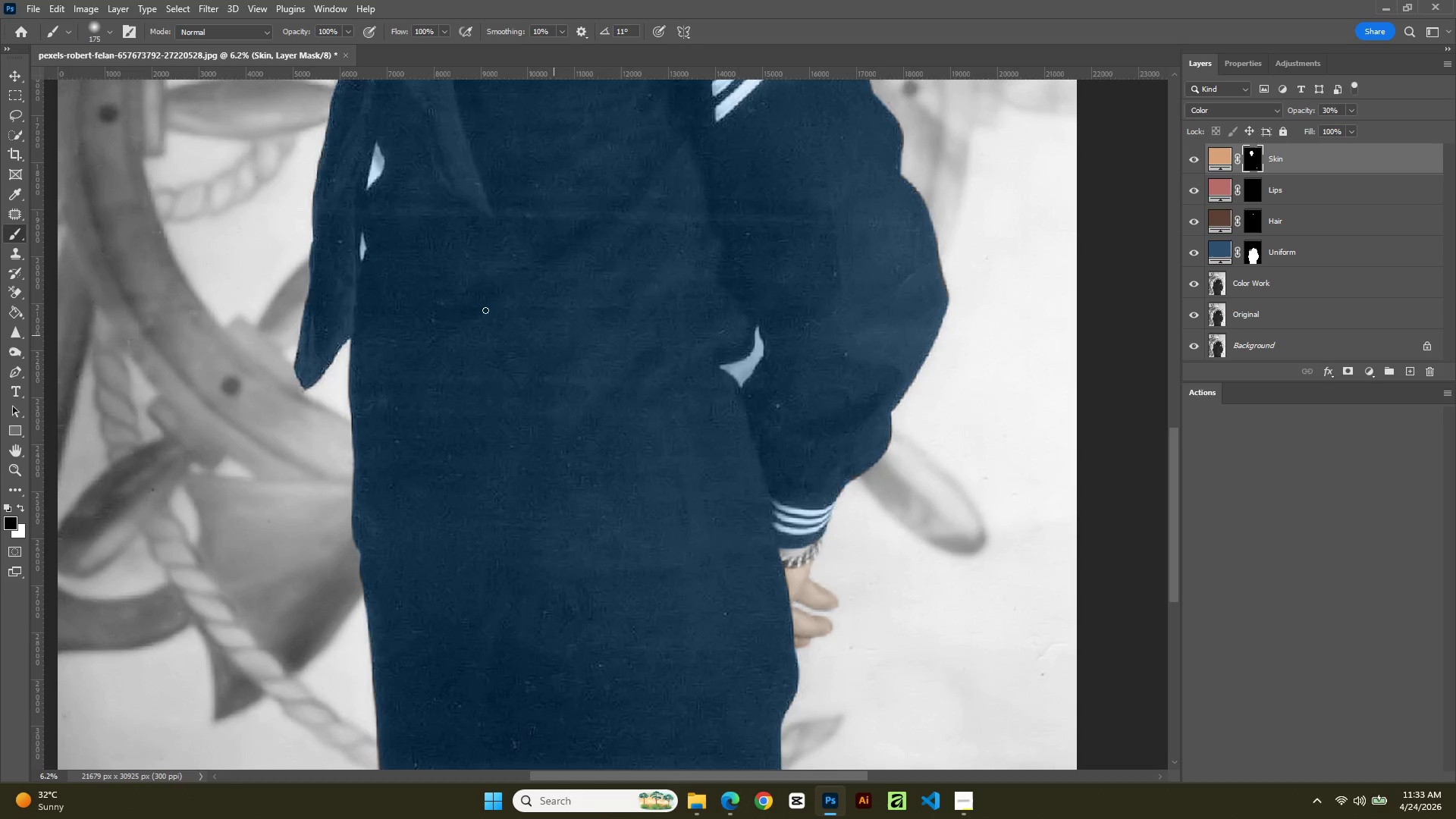 
hold_key(key=Space, duration=0.73)
 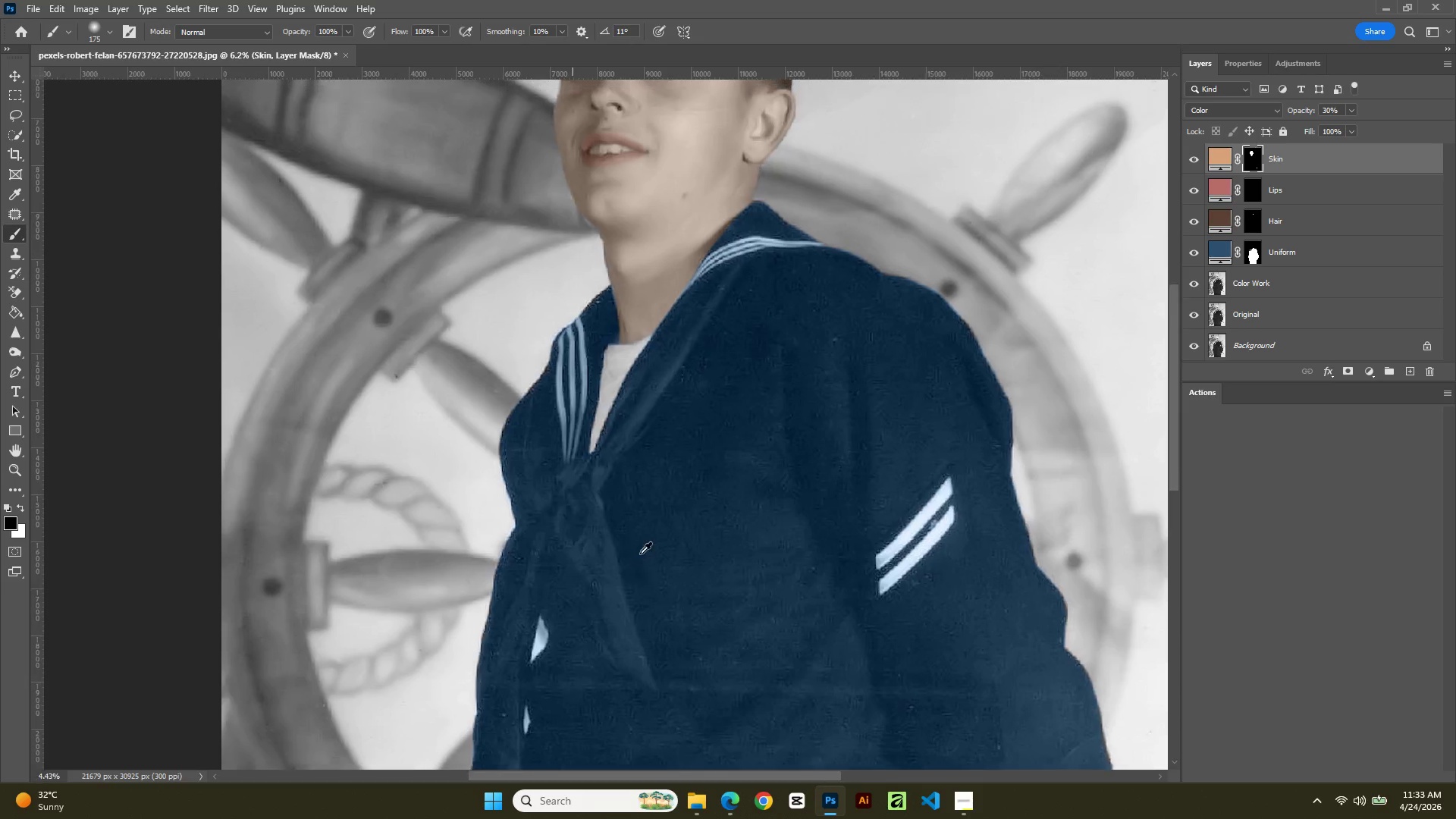 
left_click_drag(start_coordinate=[407, 309], to_coordinate=[556, 711])
 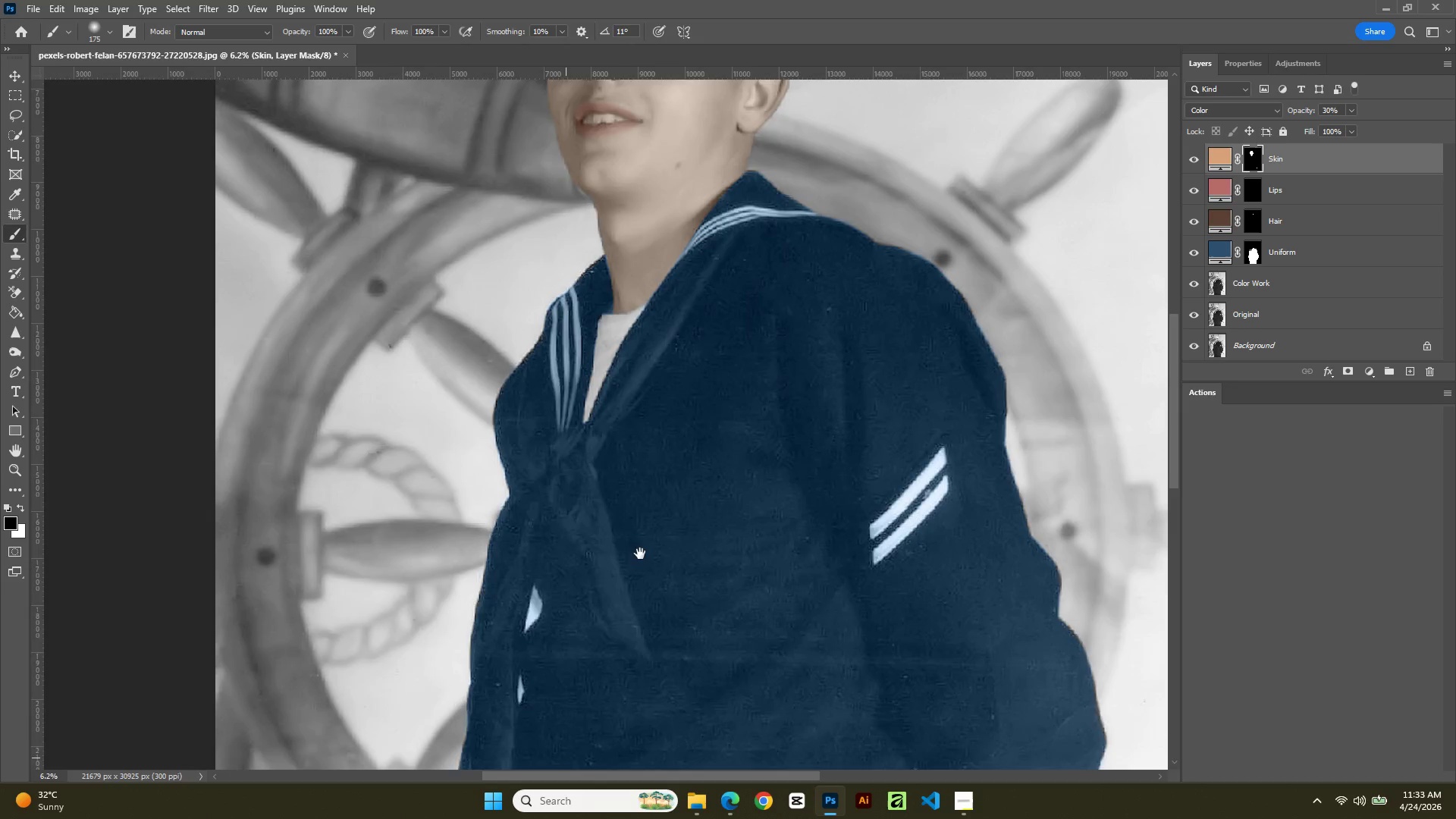 
hold_key(key=AltLeft, duration=0.73)
scroll: coordinate [659, 518], scroll_direction: down, amount: 11.0
 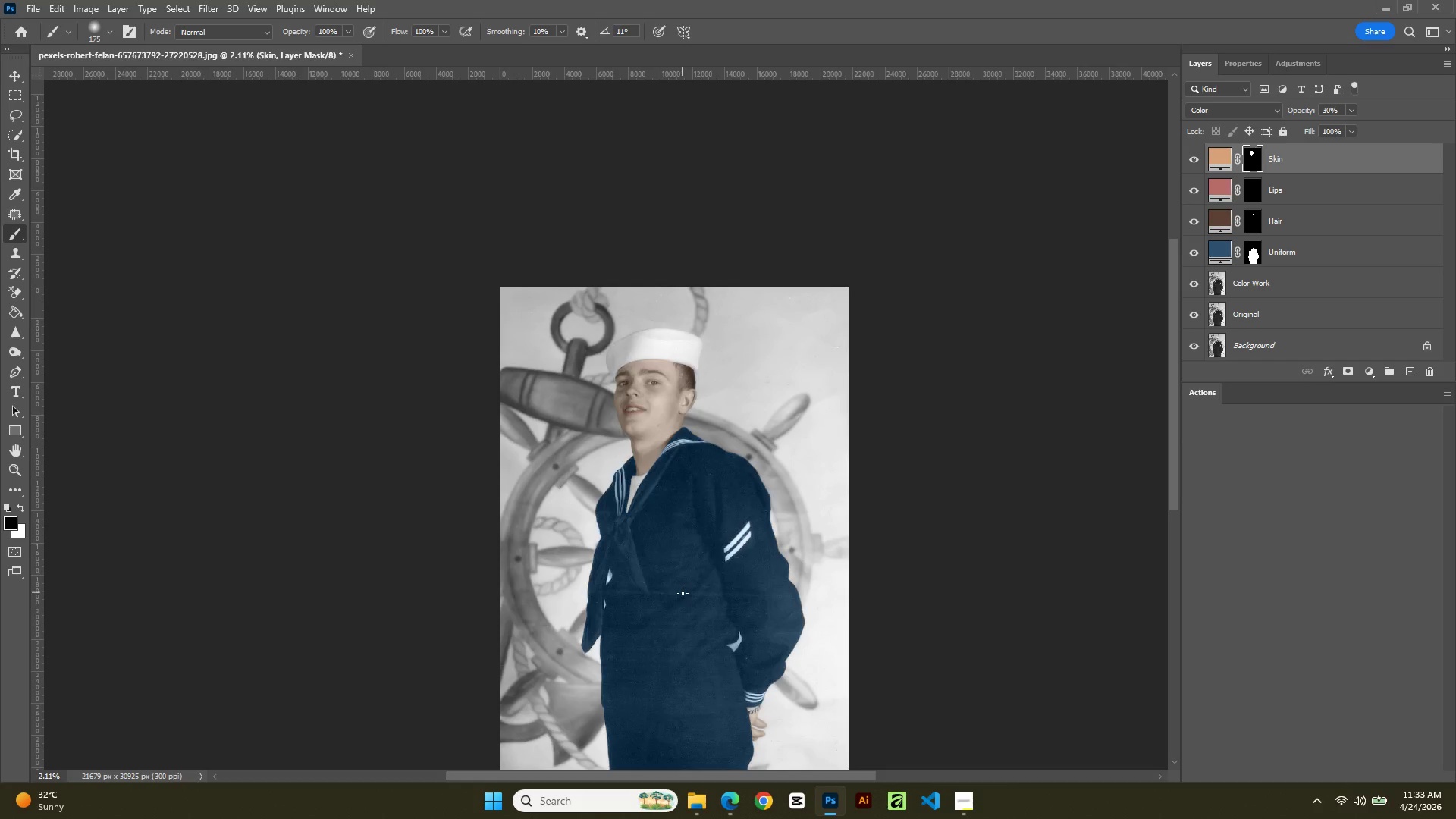 
hold_key(key=AltLeft, duration=1.33)
left_click_drag(start_coordinate=[684, 593], to_coordinate=[753, 475])
 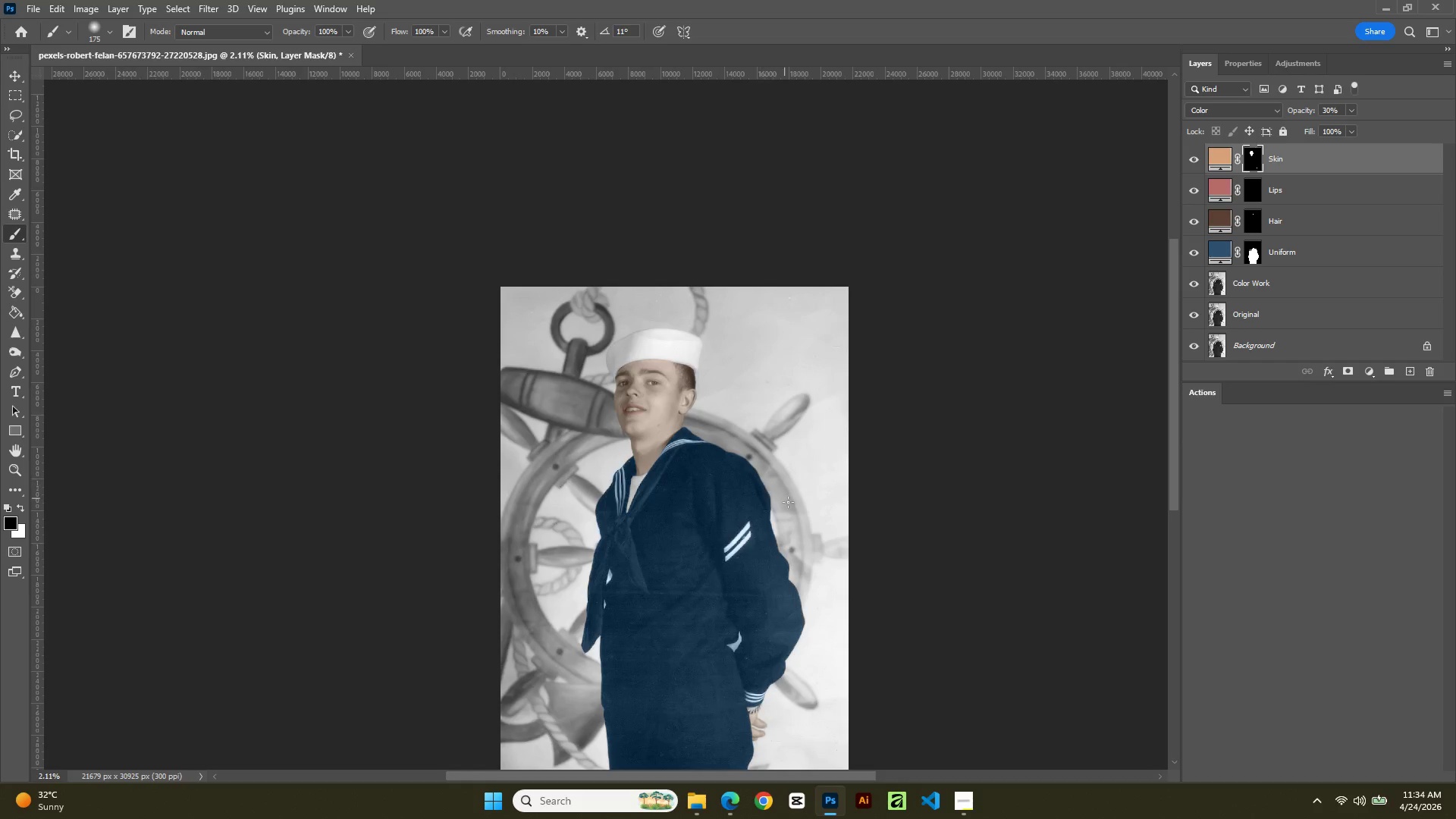 
hold_key(key=Space, duration=0.89)
 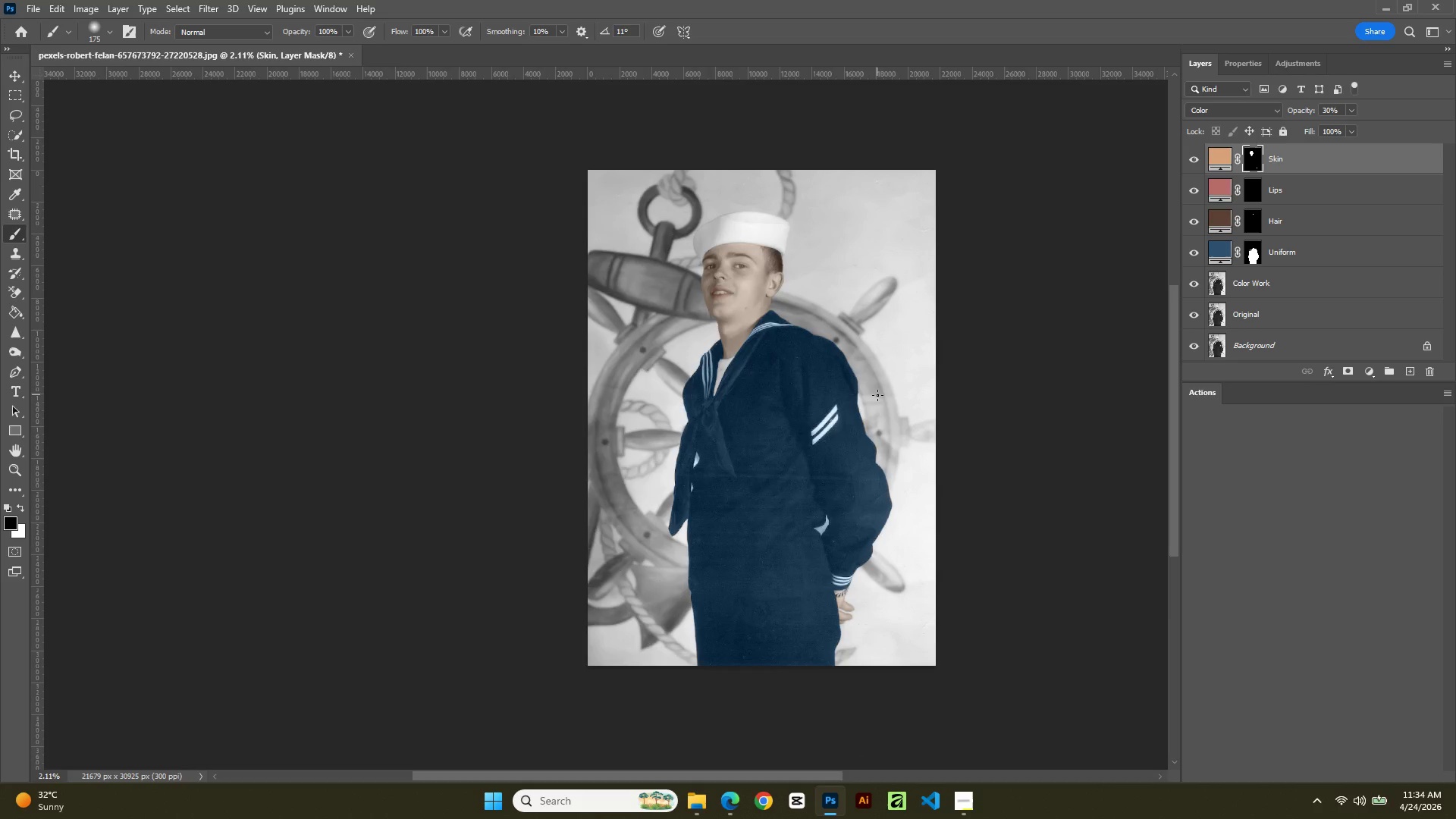 
left_click_drag(start_coordinate=[794, 508], to_coordinate=[881, 391])
 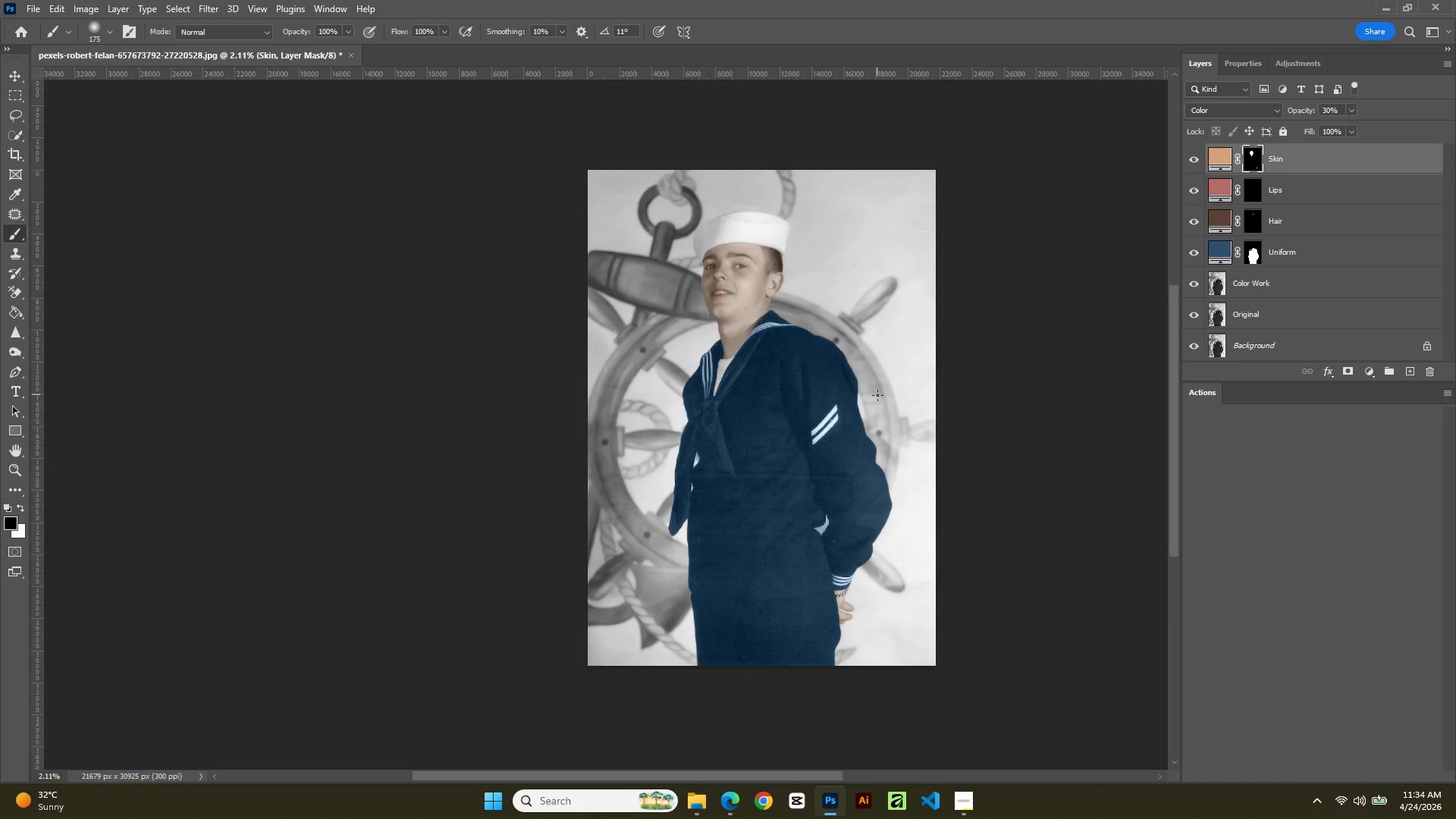 
wait(14.38)
 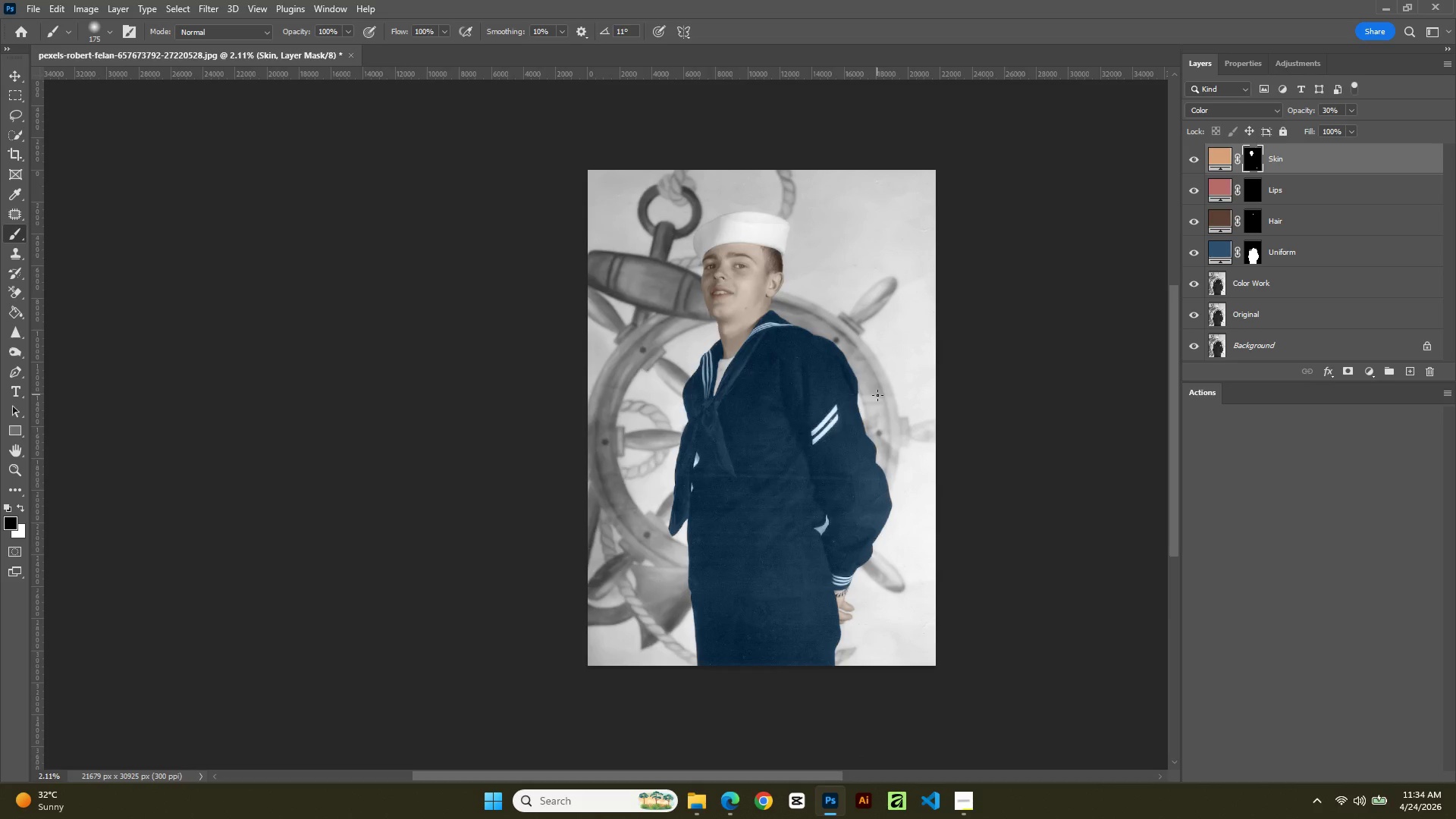 
hold_key(key=AltLeft, duration=1.28)
scroll: coordinate [811, 526], scroll_direction: up, amount: 12.0
 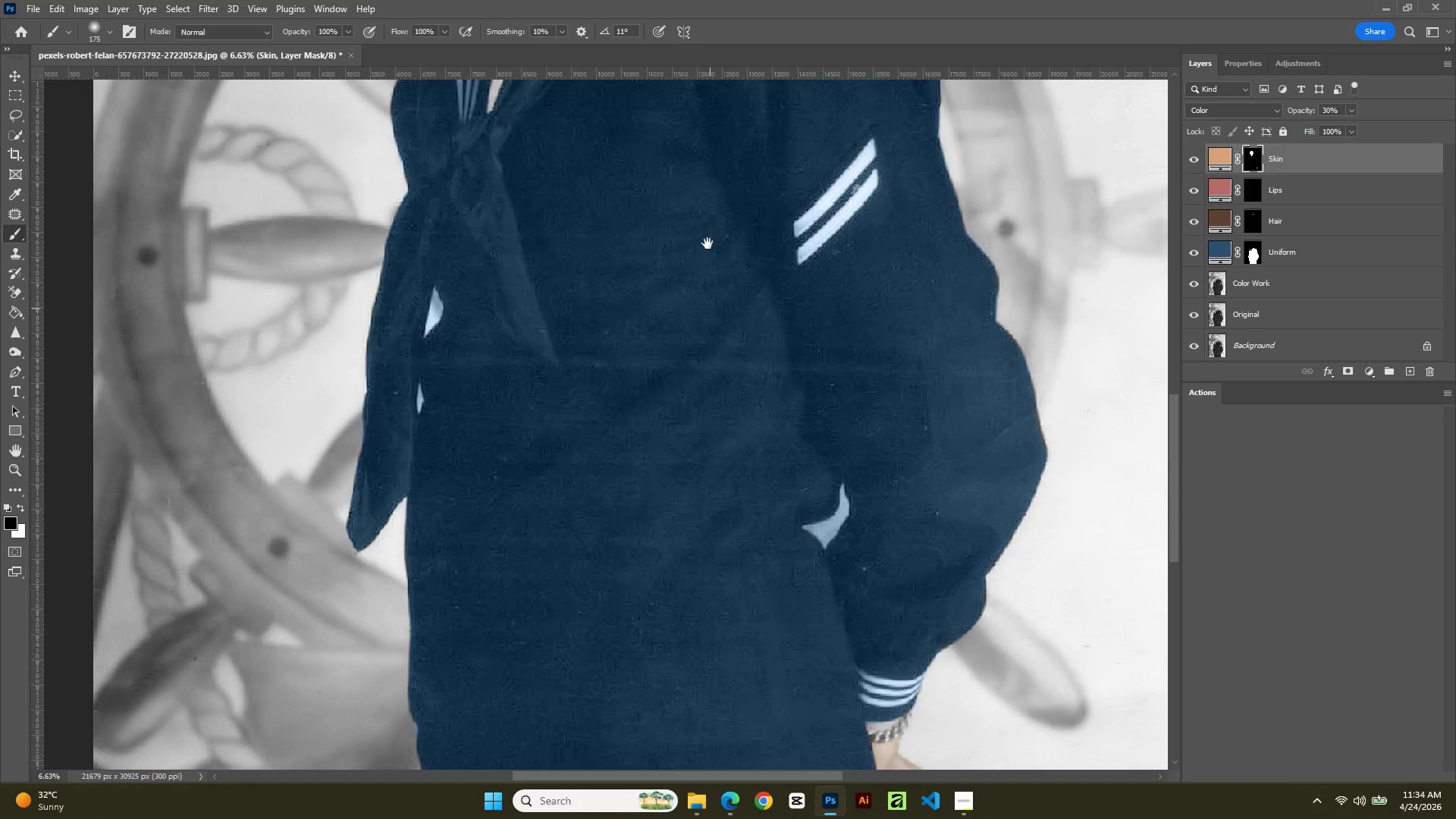 
hold_key(key=Space, duration=0.7)
 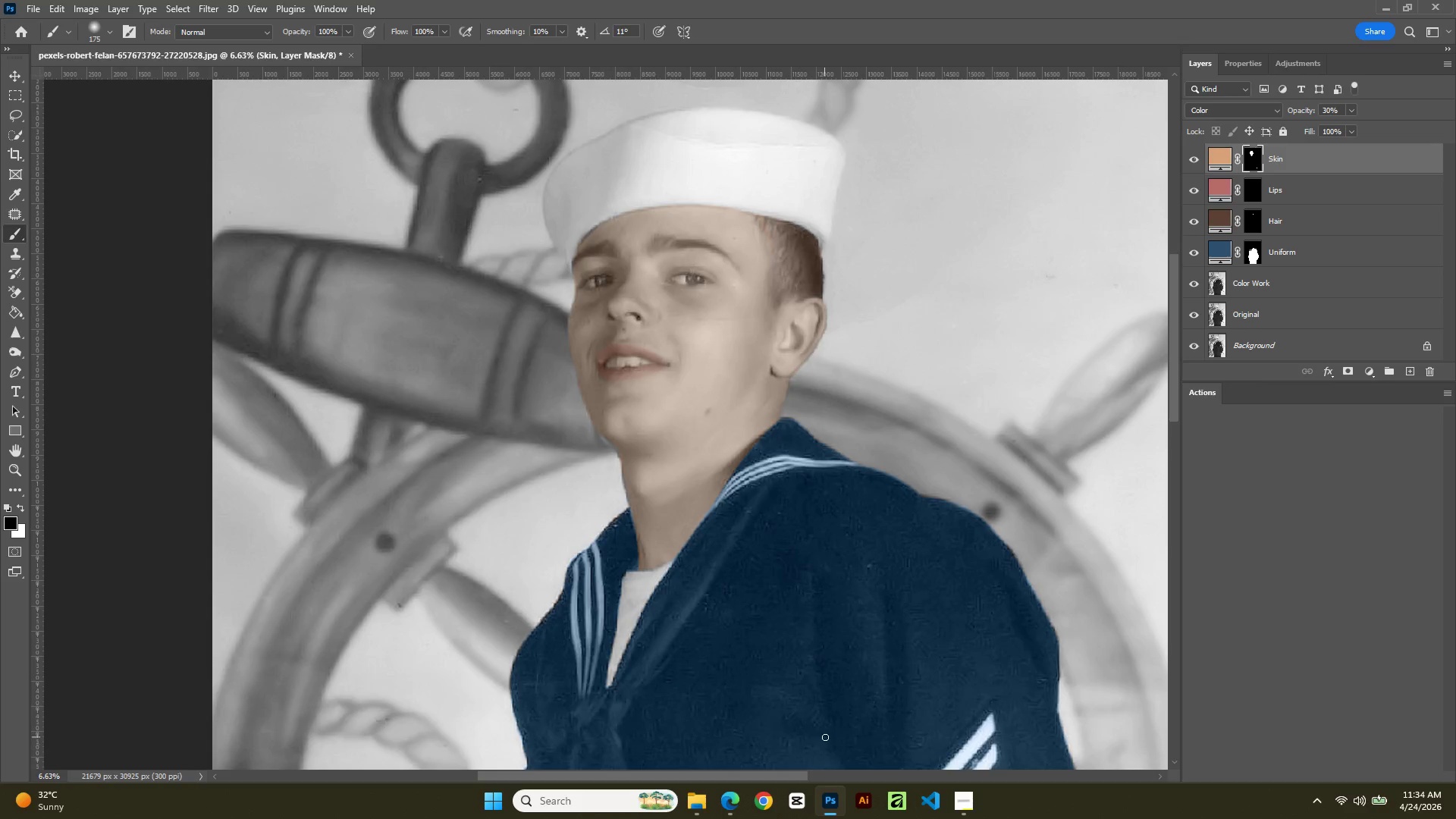 
left_click_drag(start_coordinate=[708, 243], to_coordinate=[827, 818])
 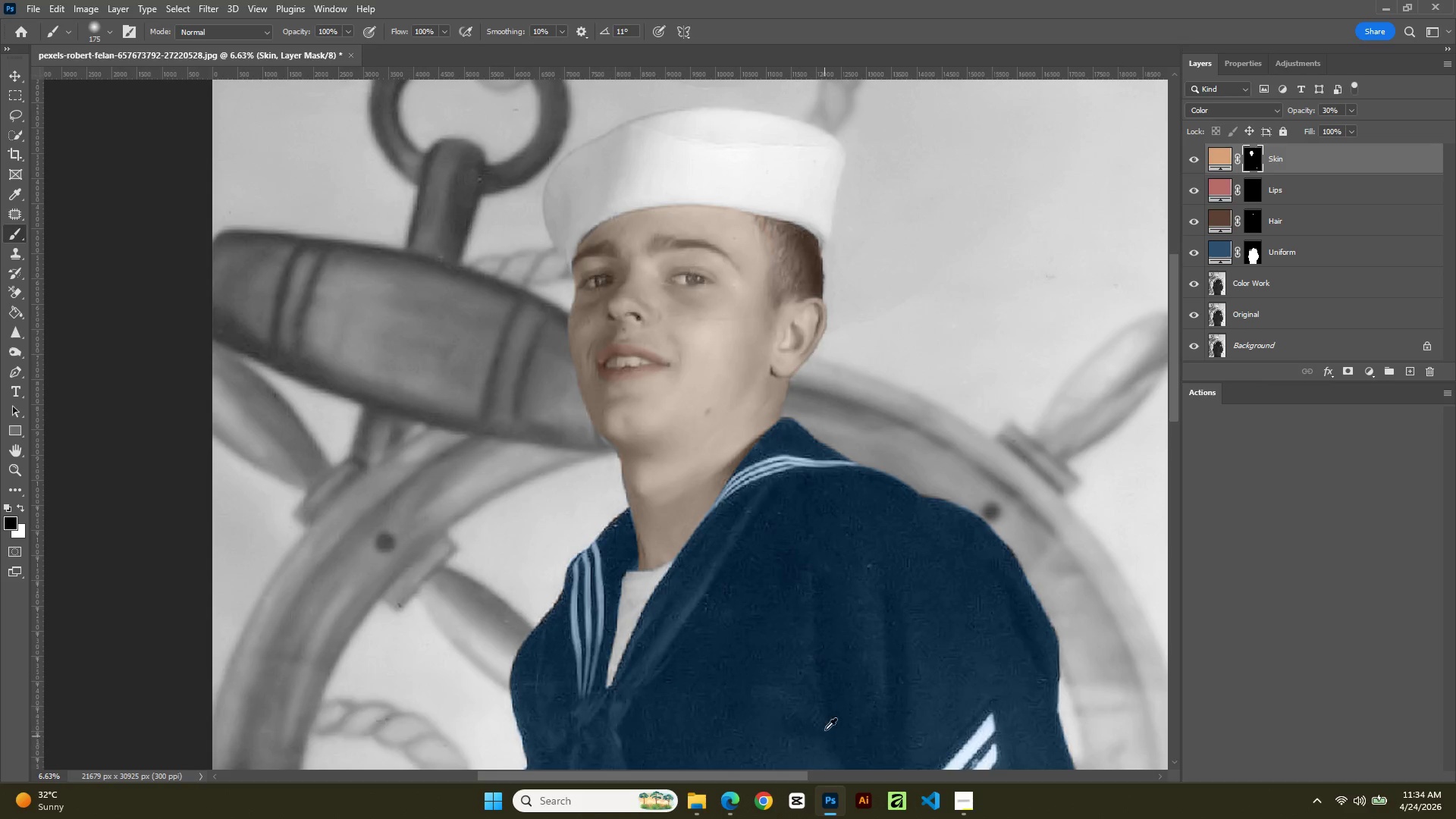 
hold_key(key=Space, duration=3.0)
 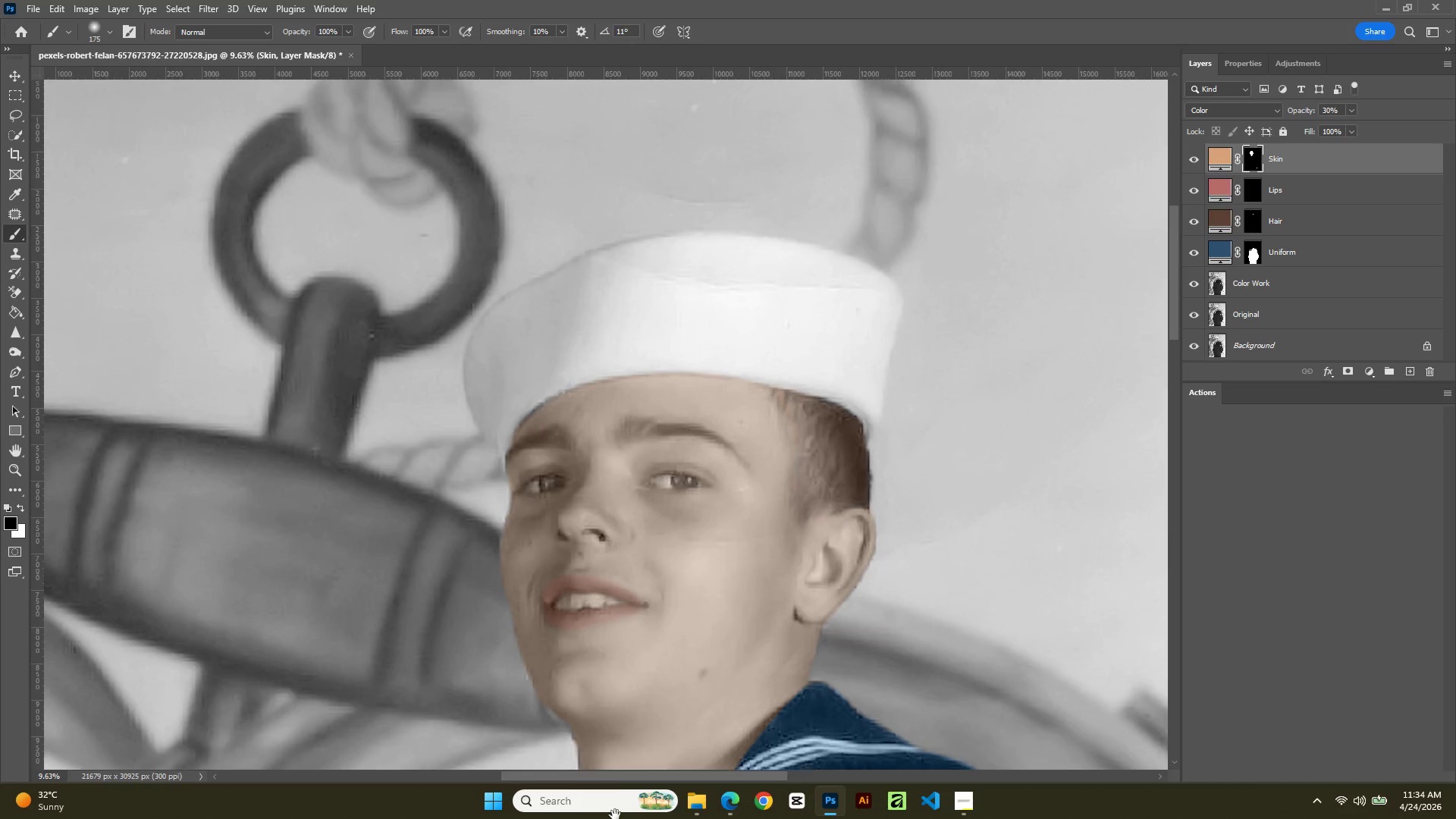 
hold_key(key=AltLeft, duration=2.23)
scroll: coordinate [825, 717], scroll_direction: down, amount: 3.0
 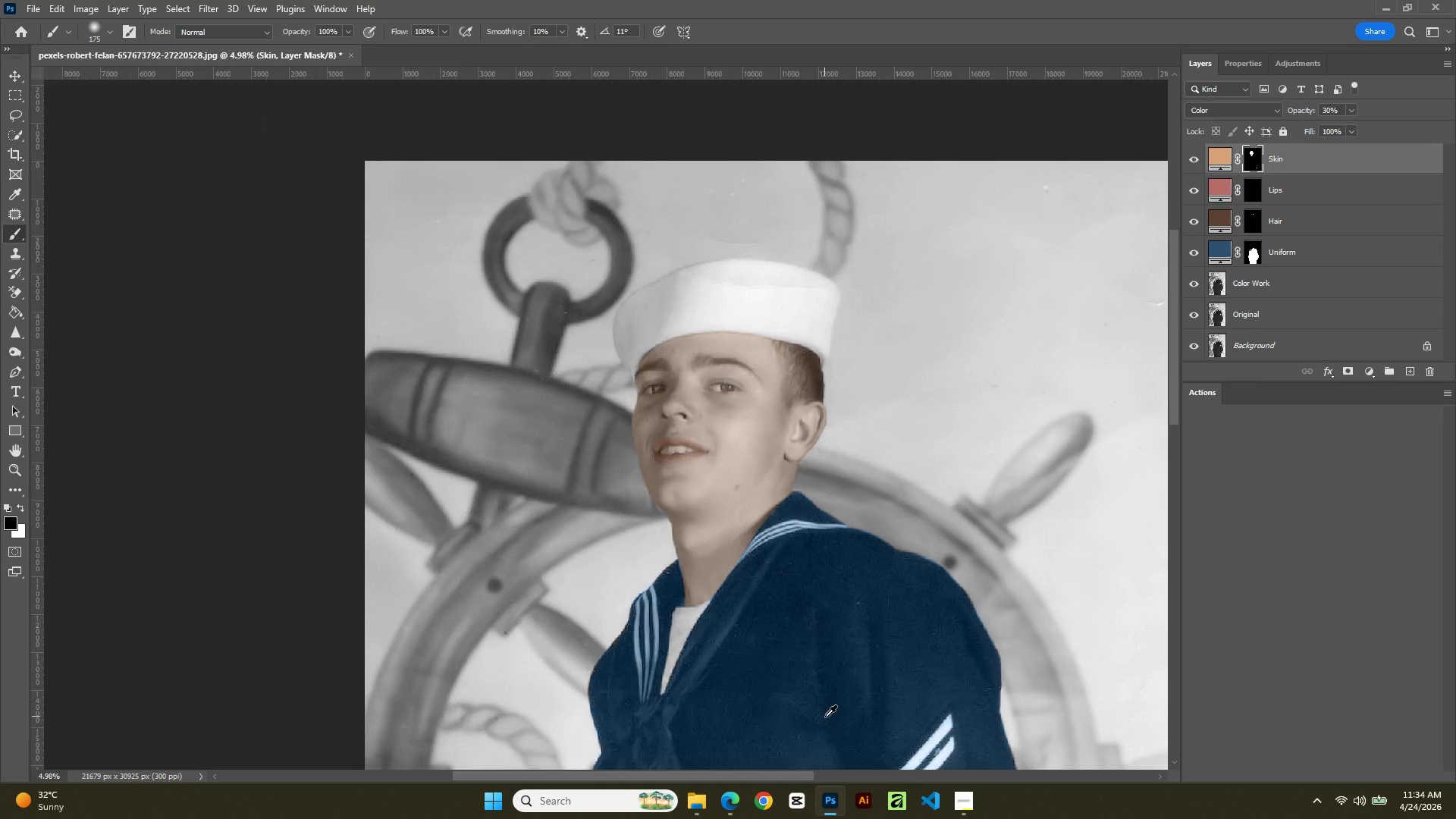 
scroll: coordinate [825, 717], scroll_direction: up, amount: 7.0
 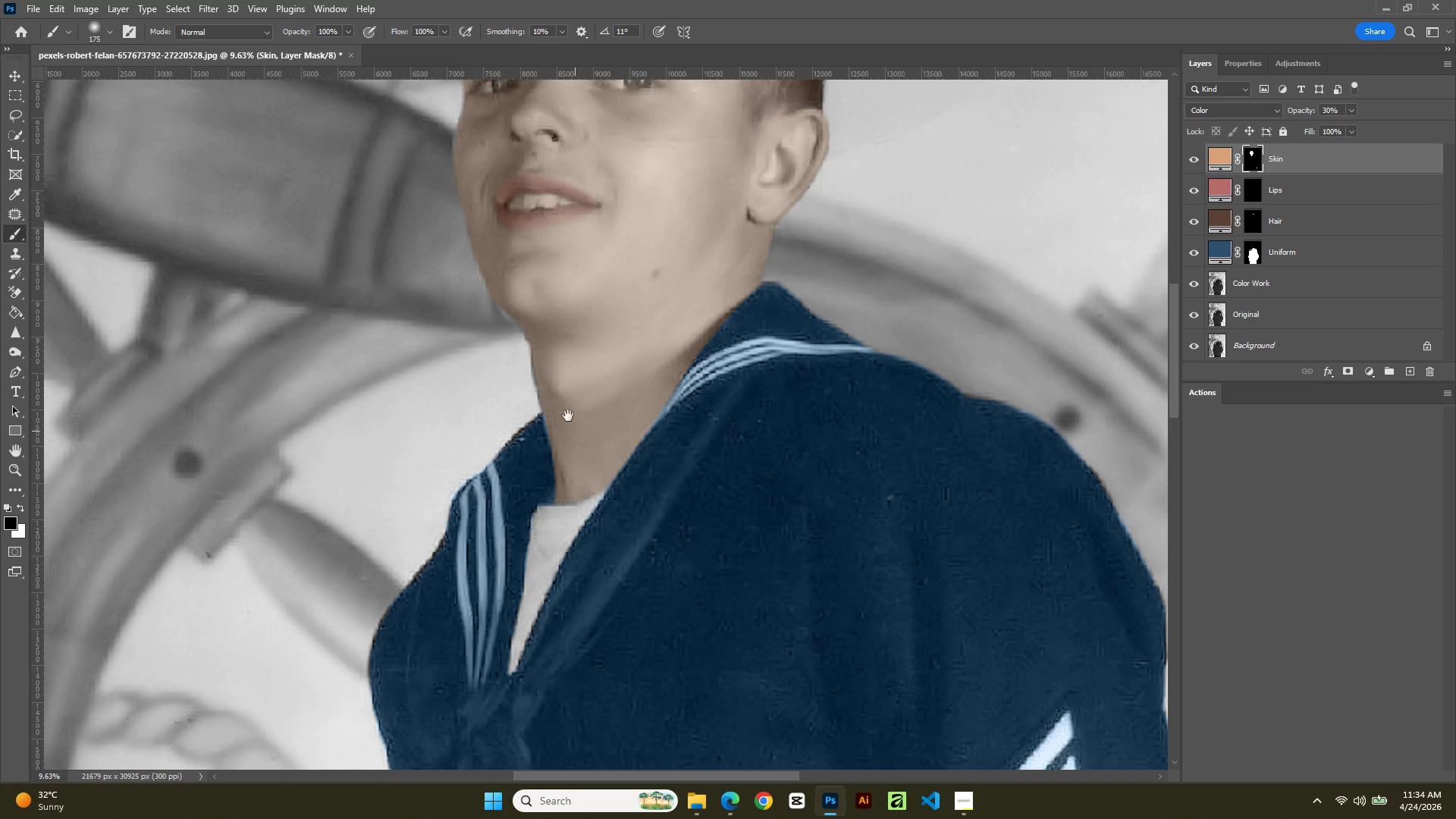 
hold_key(key=Space, duration=0.53)
 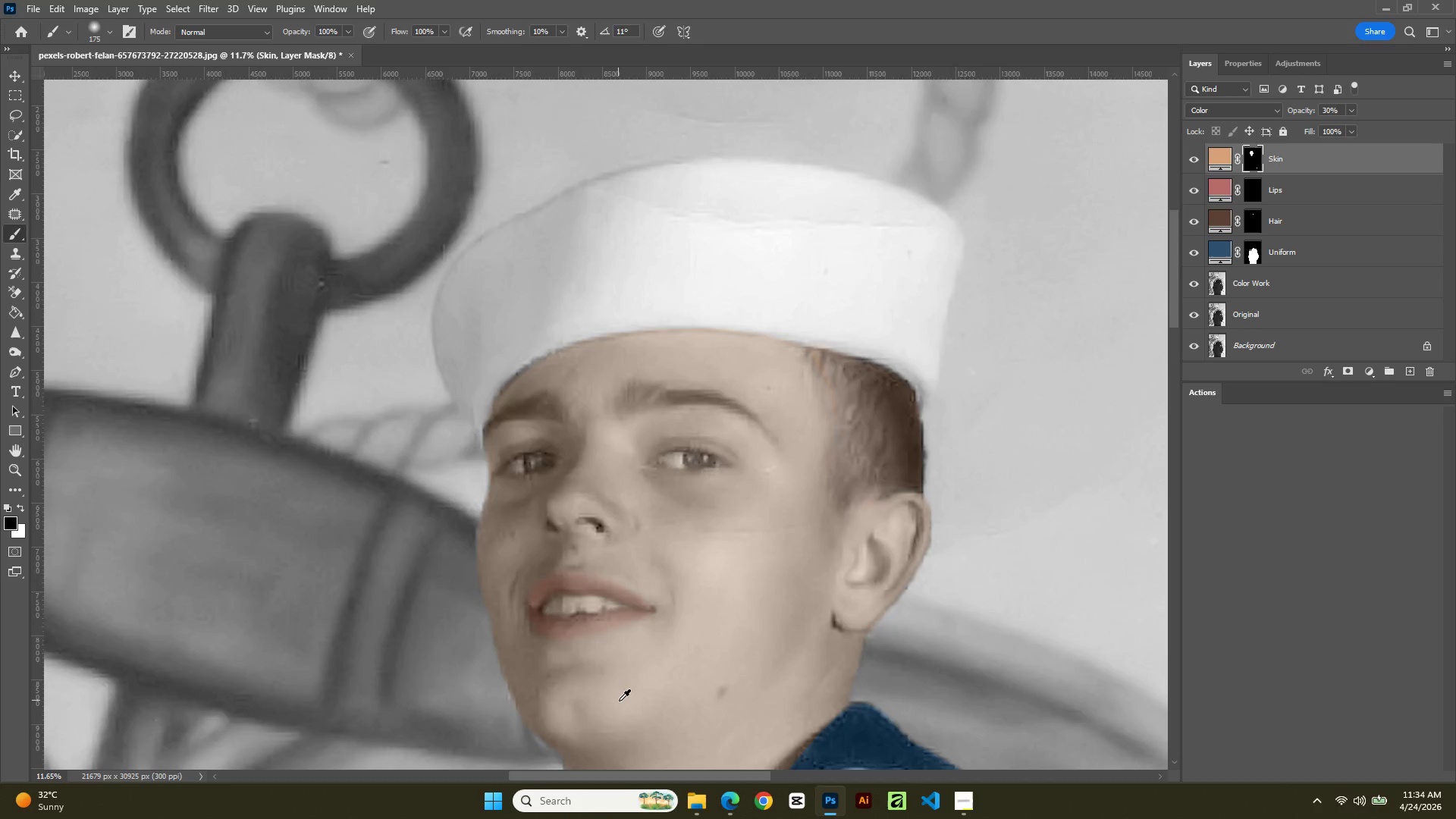 
left_click_drag(start_coordinate=[568, 416], to_coordinate=[615, 815])
 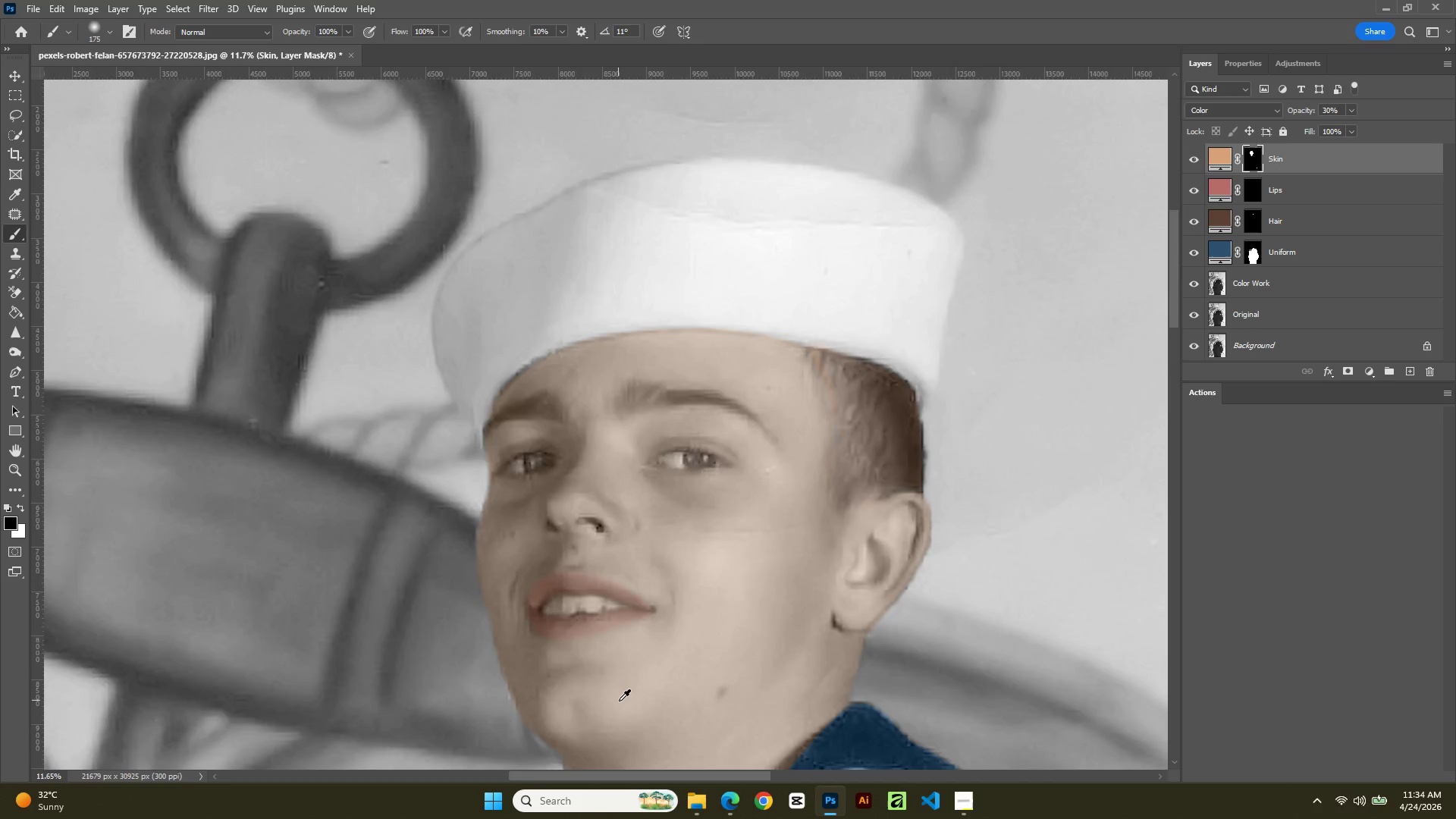 
hold_key(key=Space, duration=1.25)
 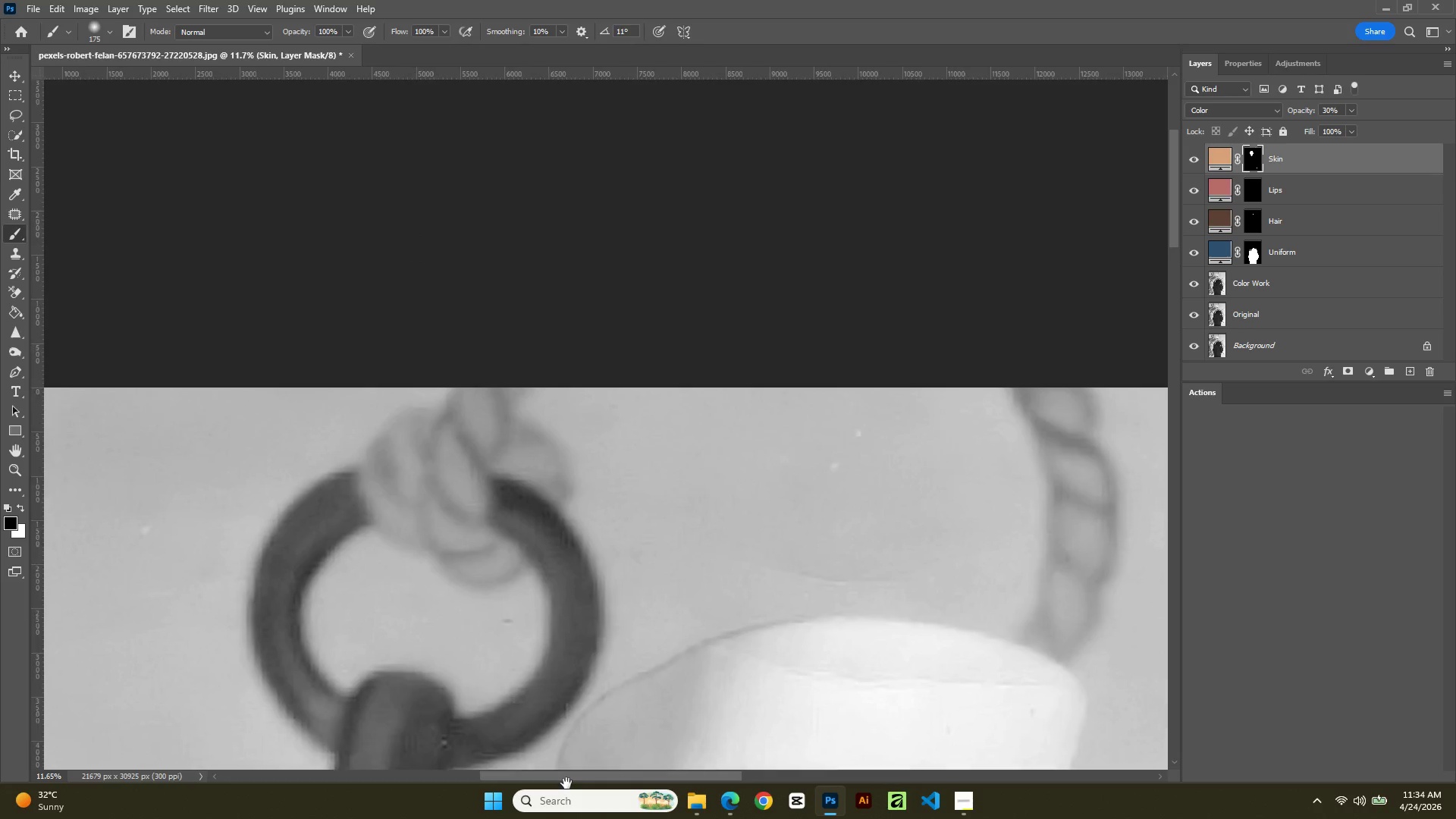 
key(Alt+AltLeft)
 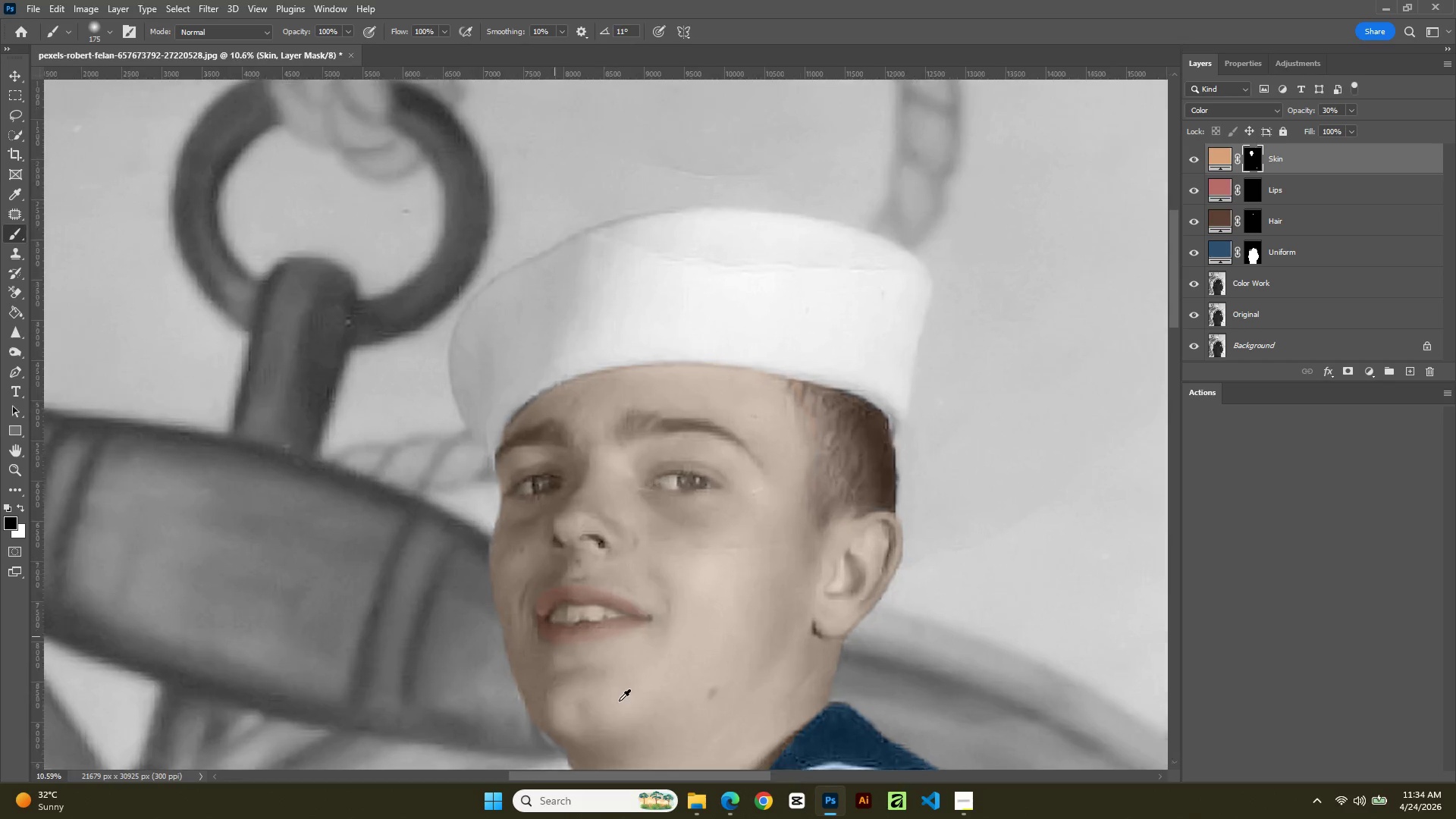 
scroll: coordinate [619, 701], scroll_direction: up, amount: 2.0
 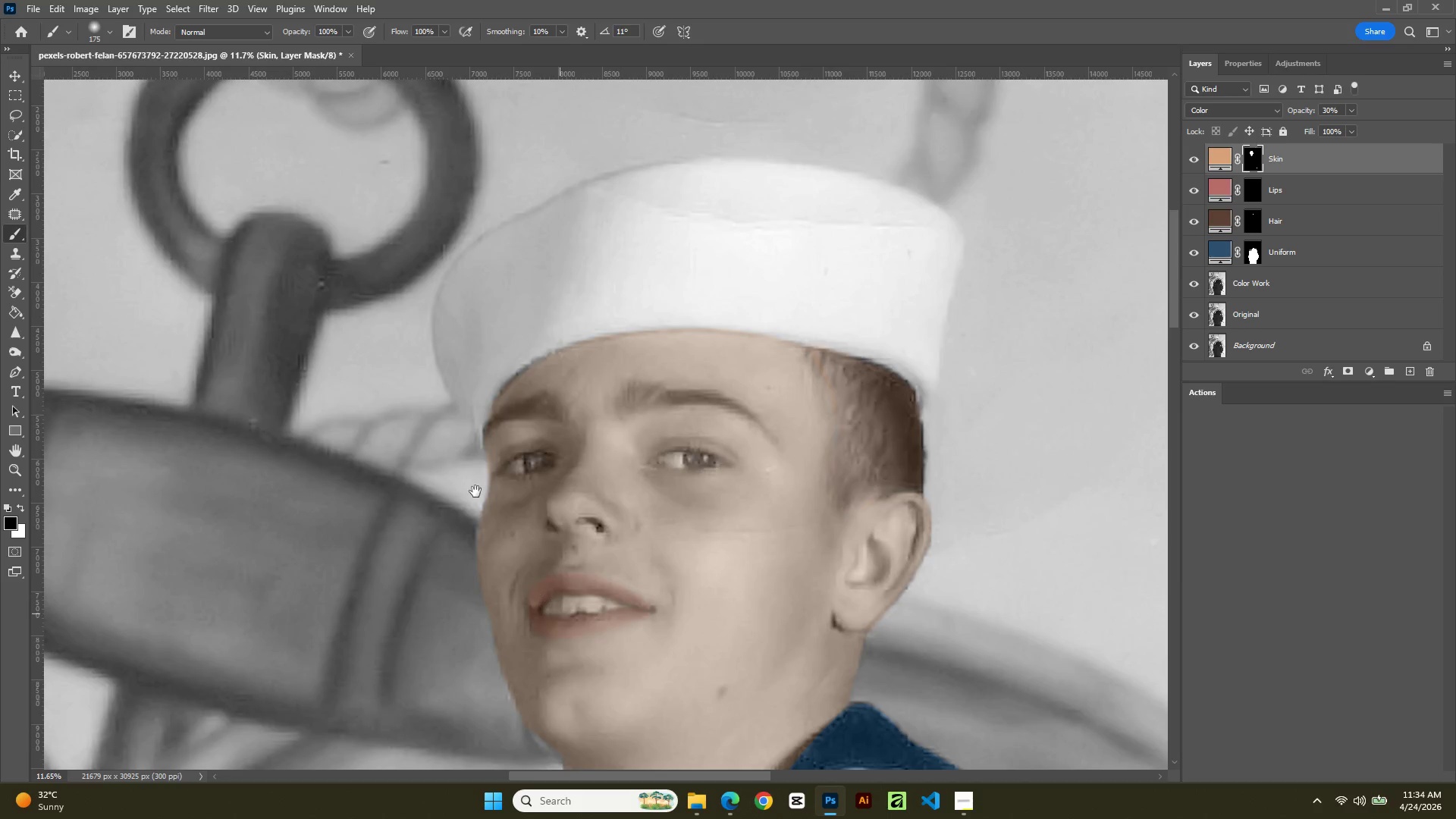 
left_click_drag(start_coordinate=[474, 489], to_coordinate=[566, 783])
 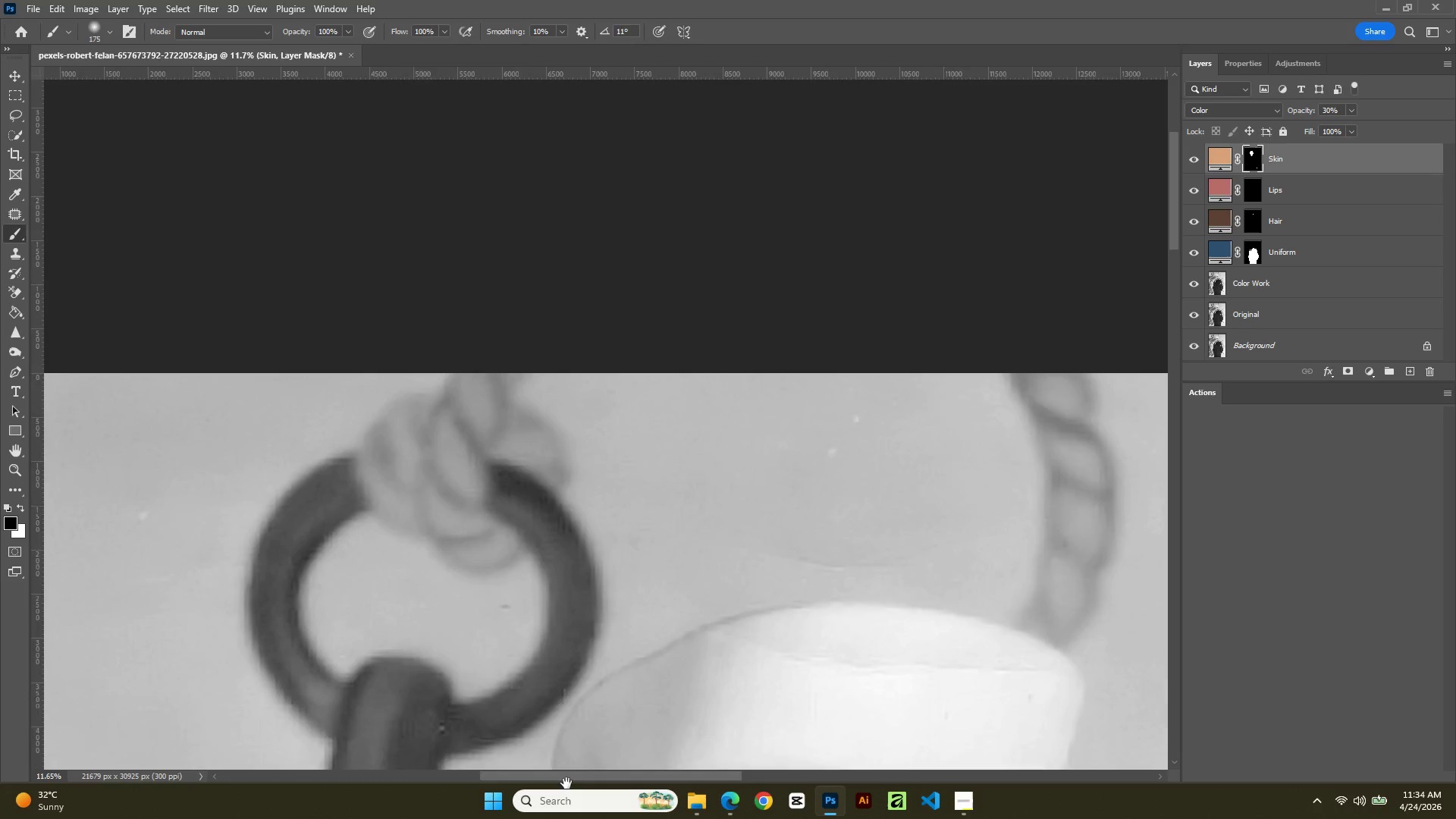 
key(P)
 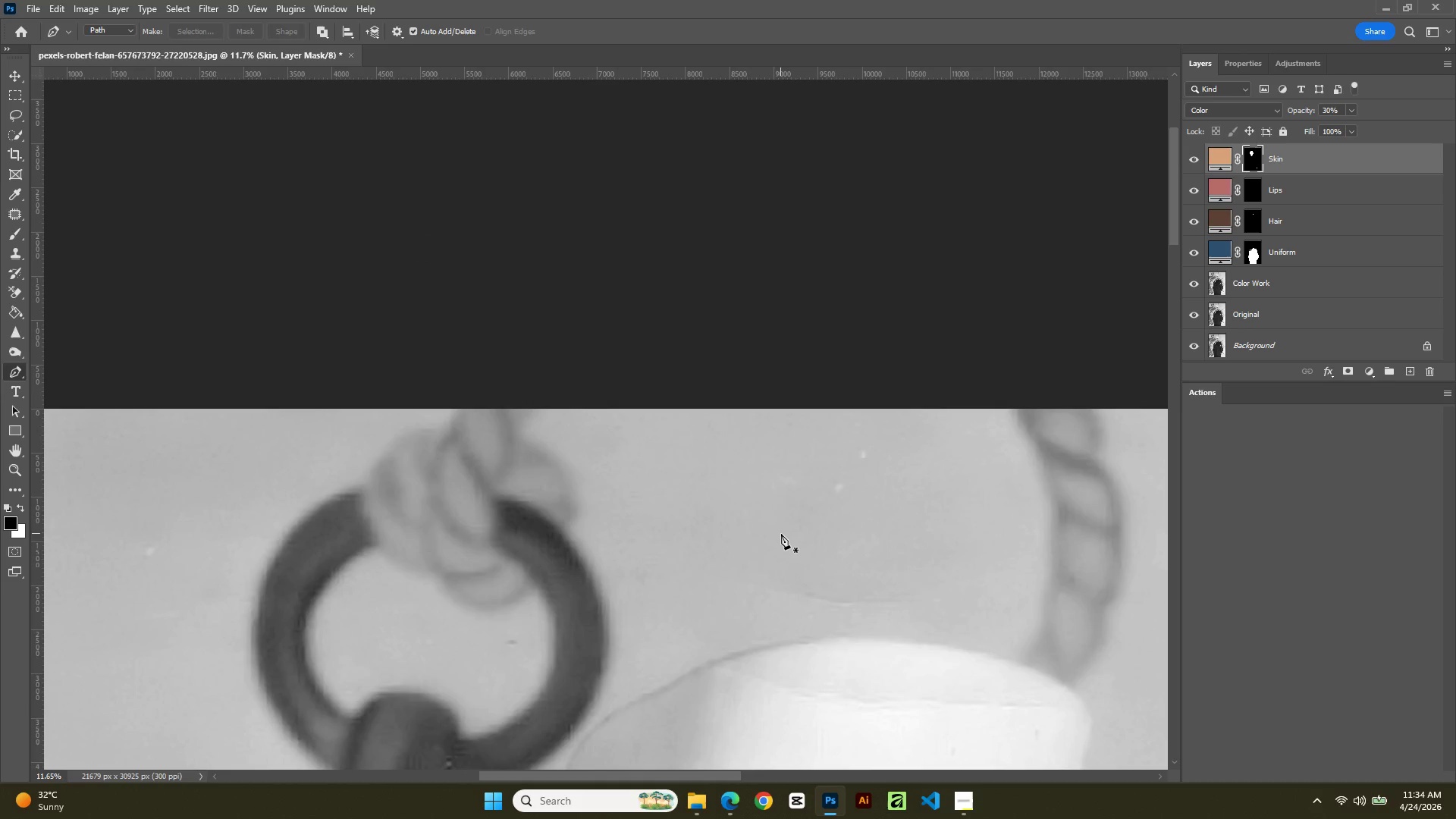 
hold_key(key=AltLeft, duration=0.36)
 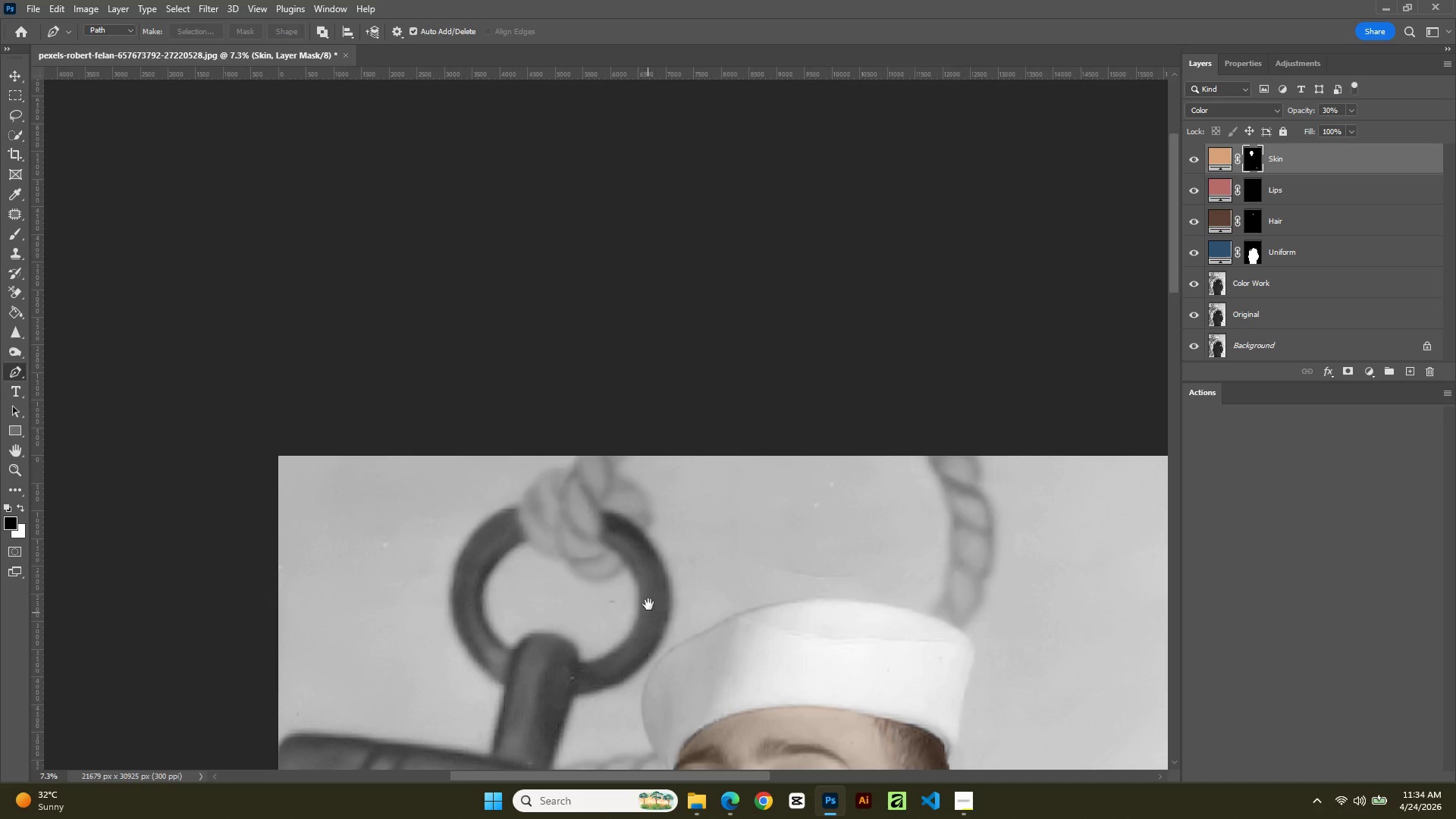 
hold_key(key=Space, duration=1.12)
 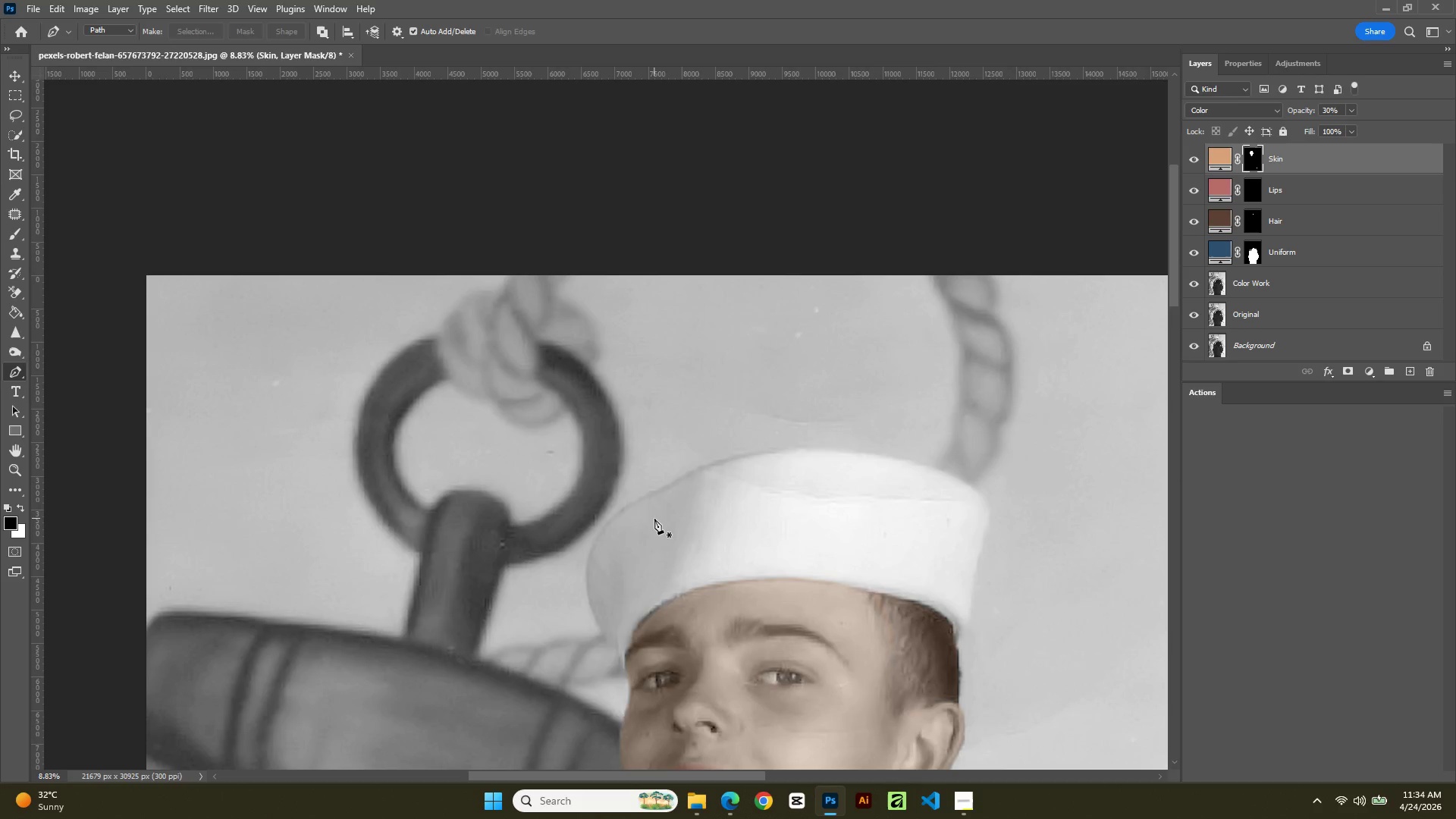 
scroll: coordinate [781, 534], scroll_direction: down, amount: 5.0
 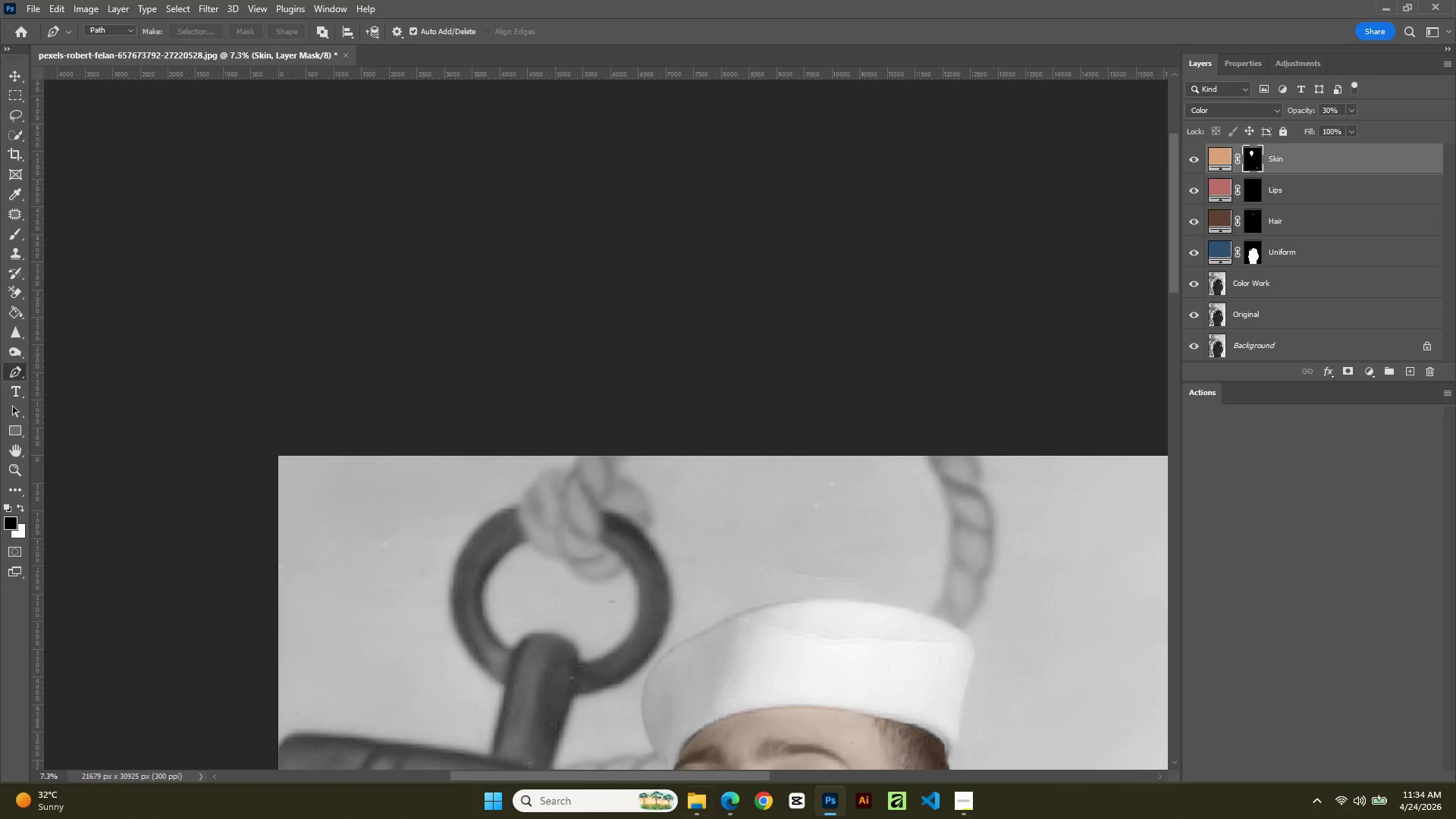 
left_click_drag(start_coordinate=[648, 604], to_coordinate=[604, 454])
 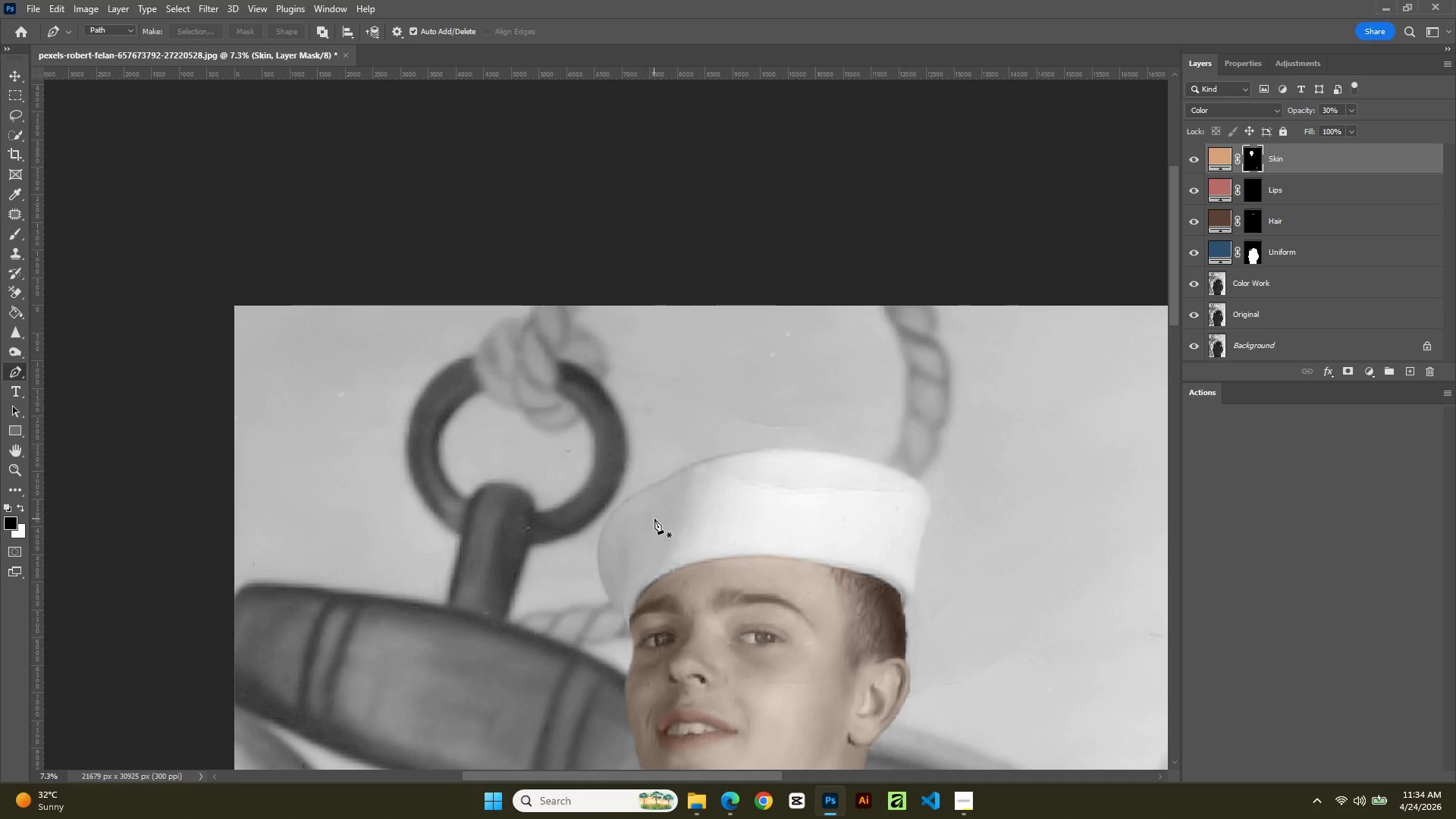 
hold_key(key=AltLeft, duration=0.34)
scroll: coordinate [654, 519], scroll_direction: up, amount: 3.0
 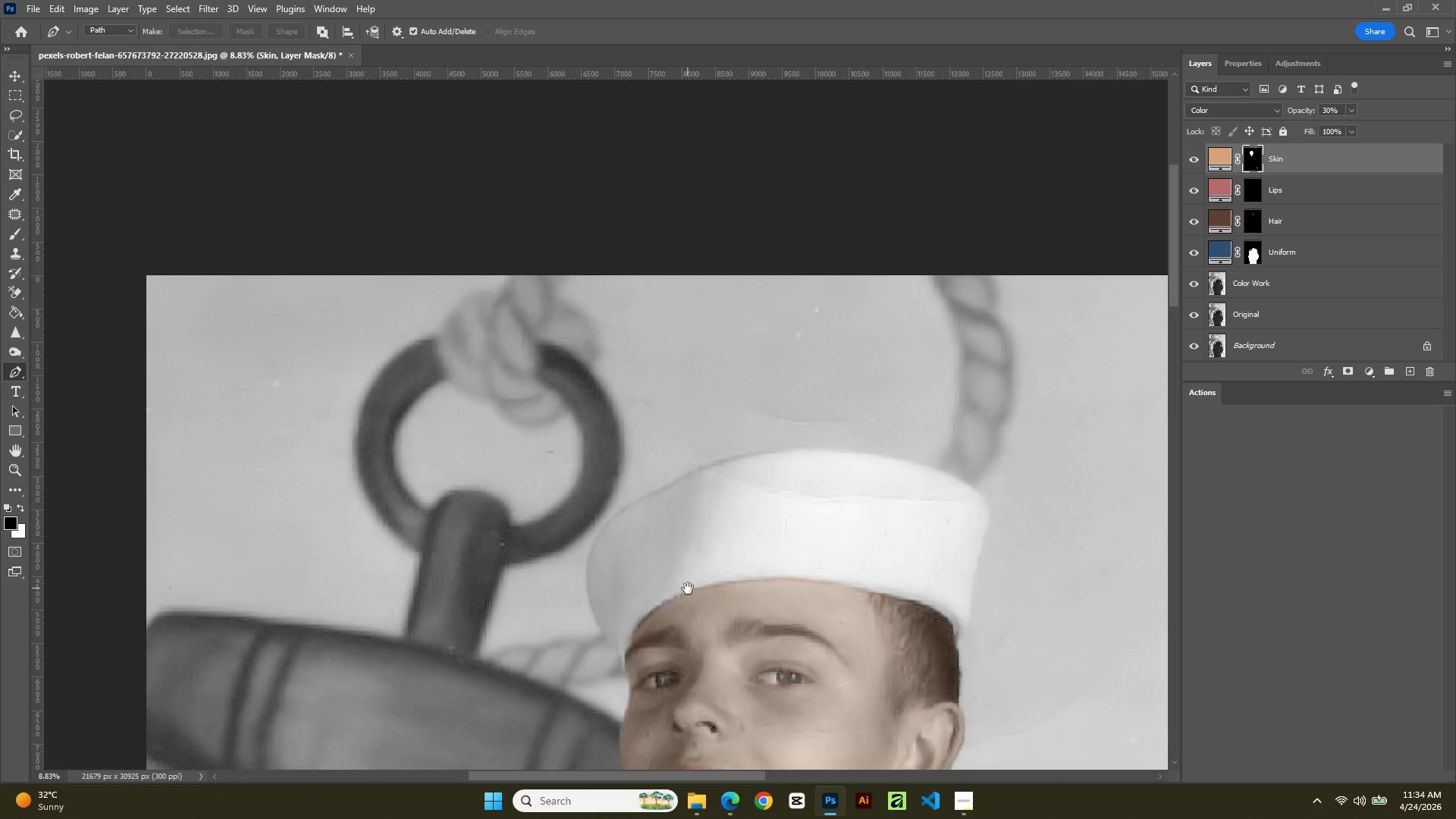 
hold_key(key=Space, duration=0.53)
 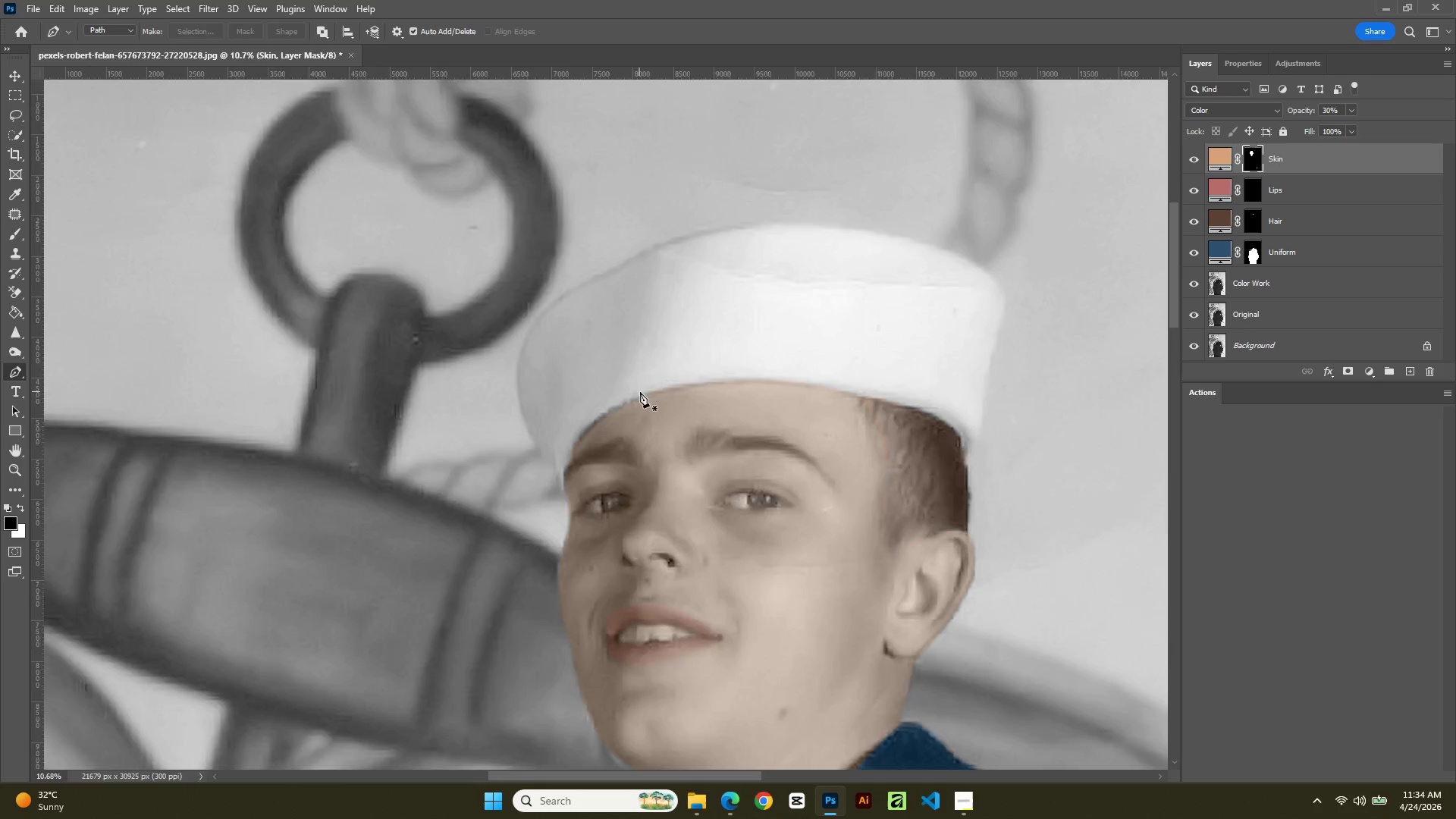 
left_click_drag(start_coordinate=[688, 588], to_coordinate=[640, 392])
 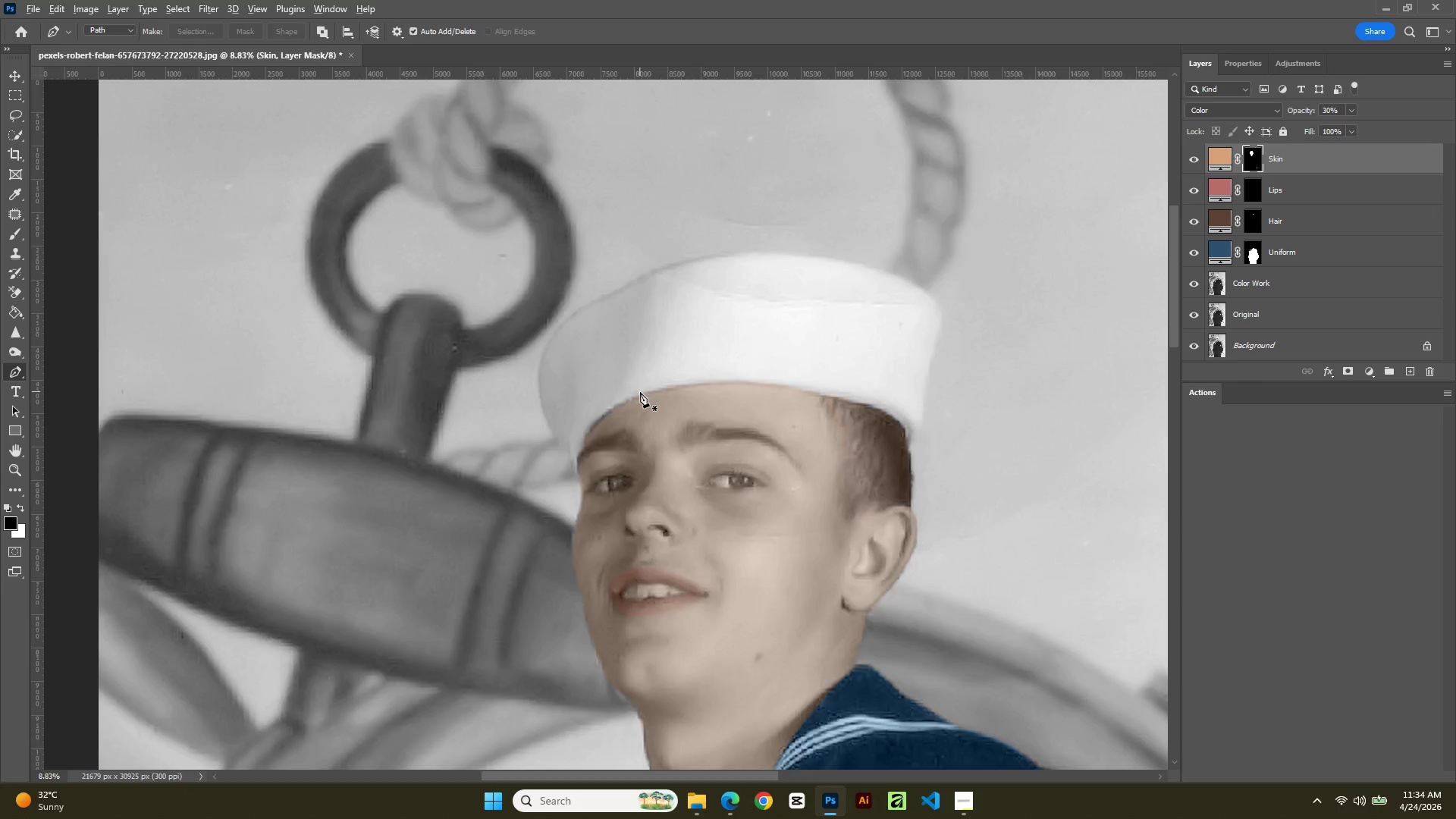 
hold_key(key=AltLeft, duration=0.58)
scroll: coordinate [640, 392], scroll_direction: up, amount: 4.0
 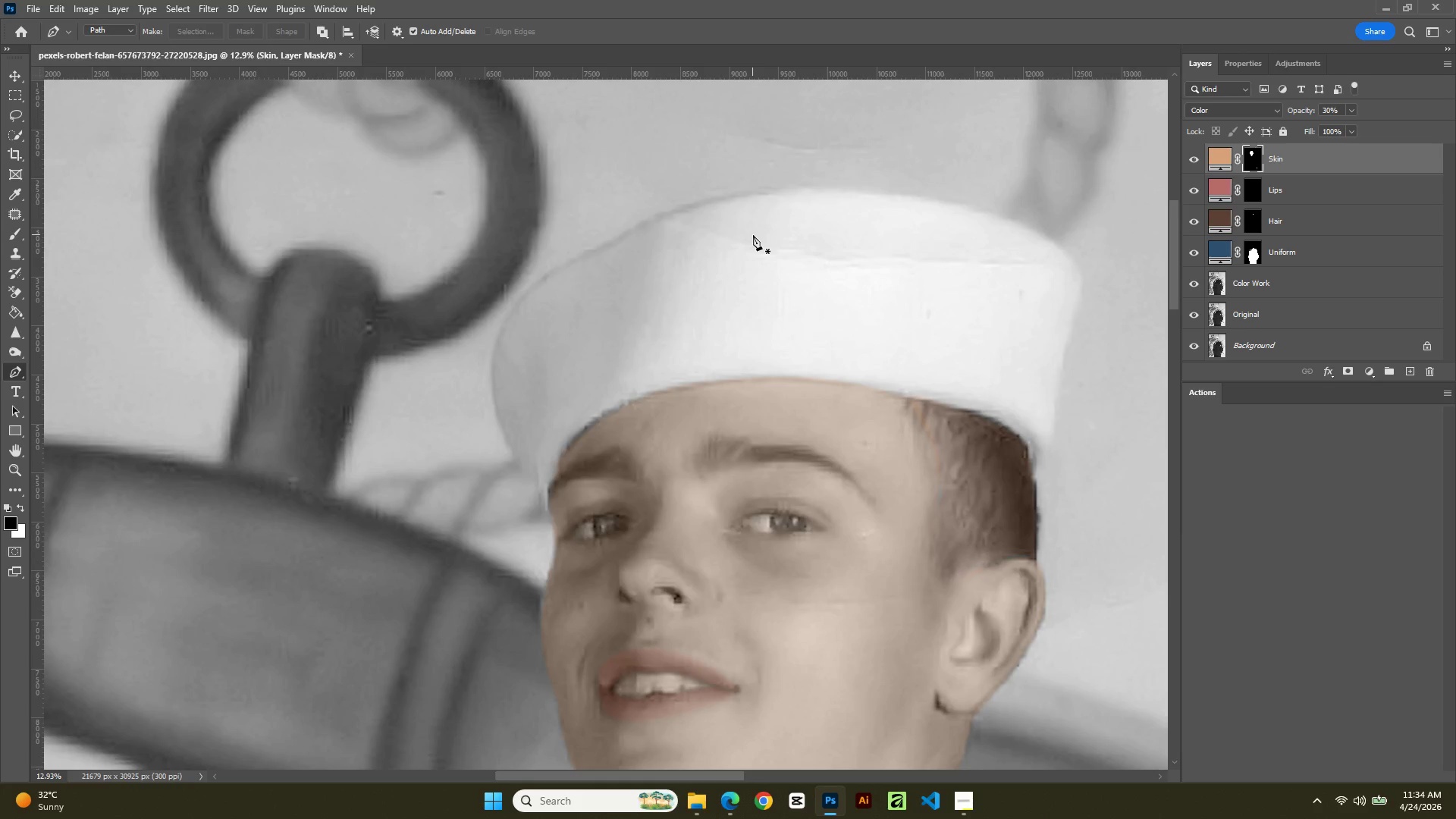 
wait(8.24)
 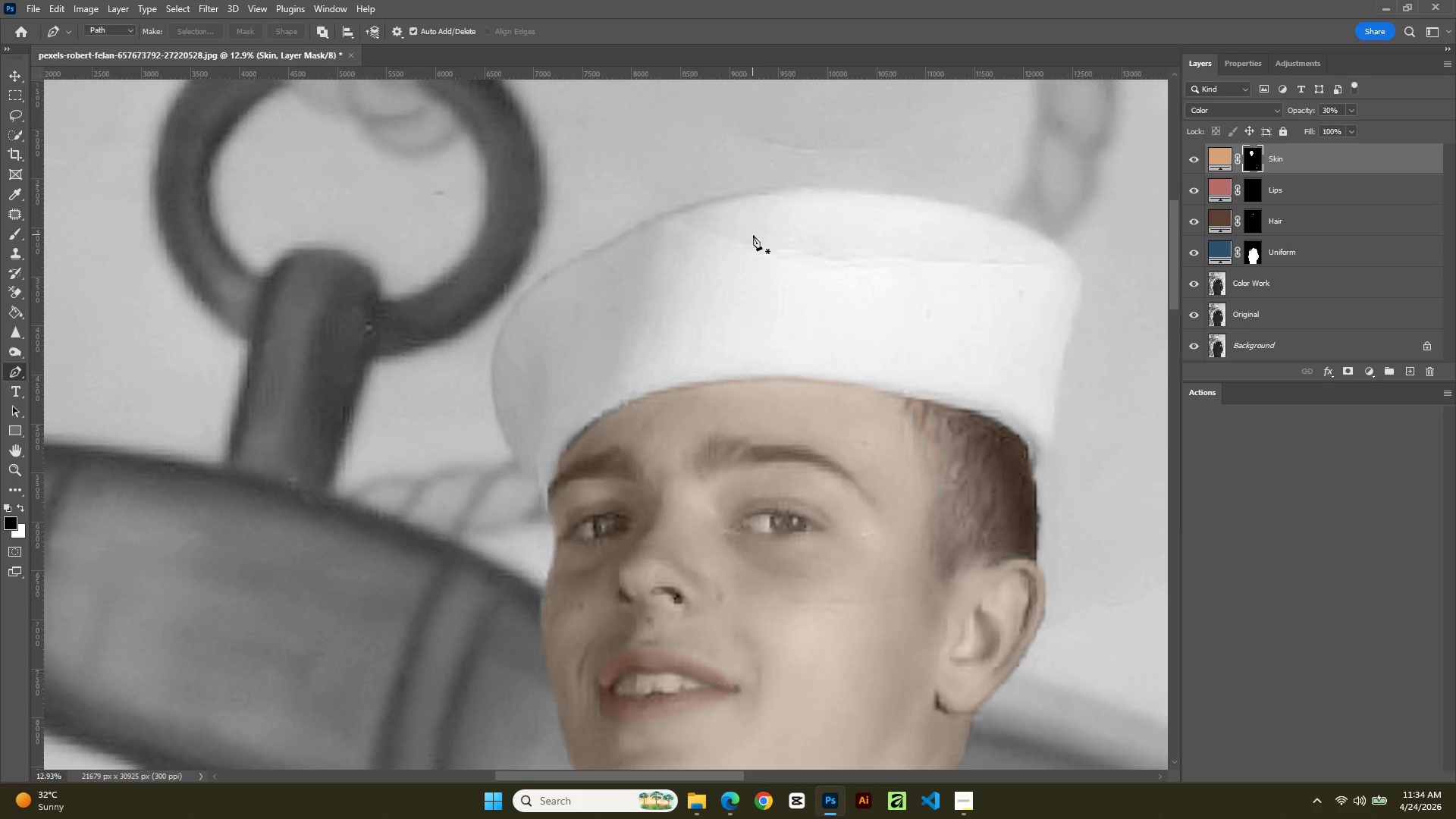 
hold_key(key=AltLeft, duration=0.72)
scroll: coordinate [1037, 94], scroll_direction: up, amount: 2.0
 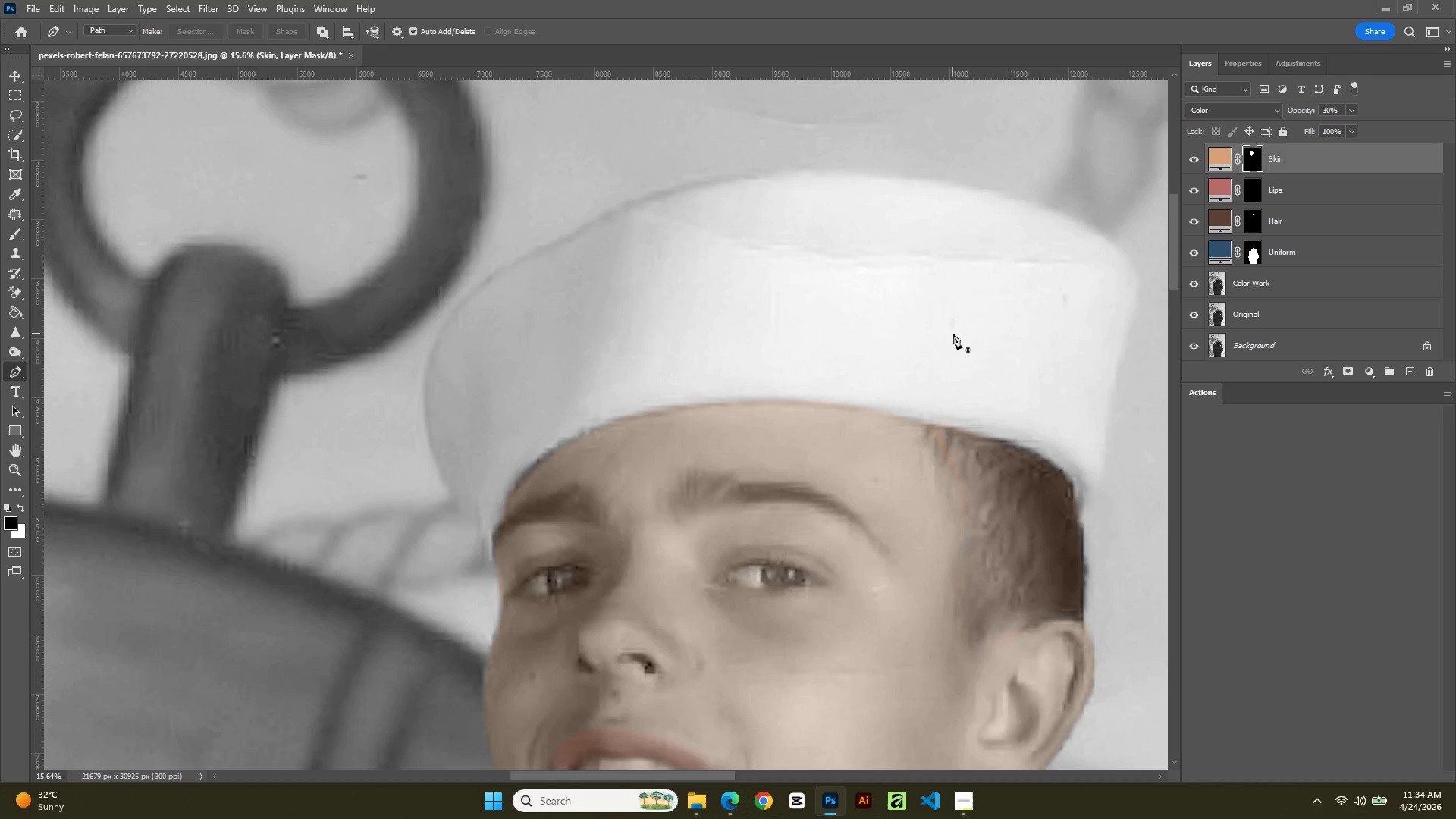 
hold_key(key=Space, duration=0.67)
 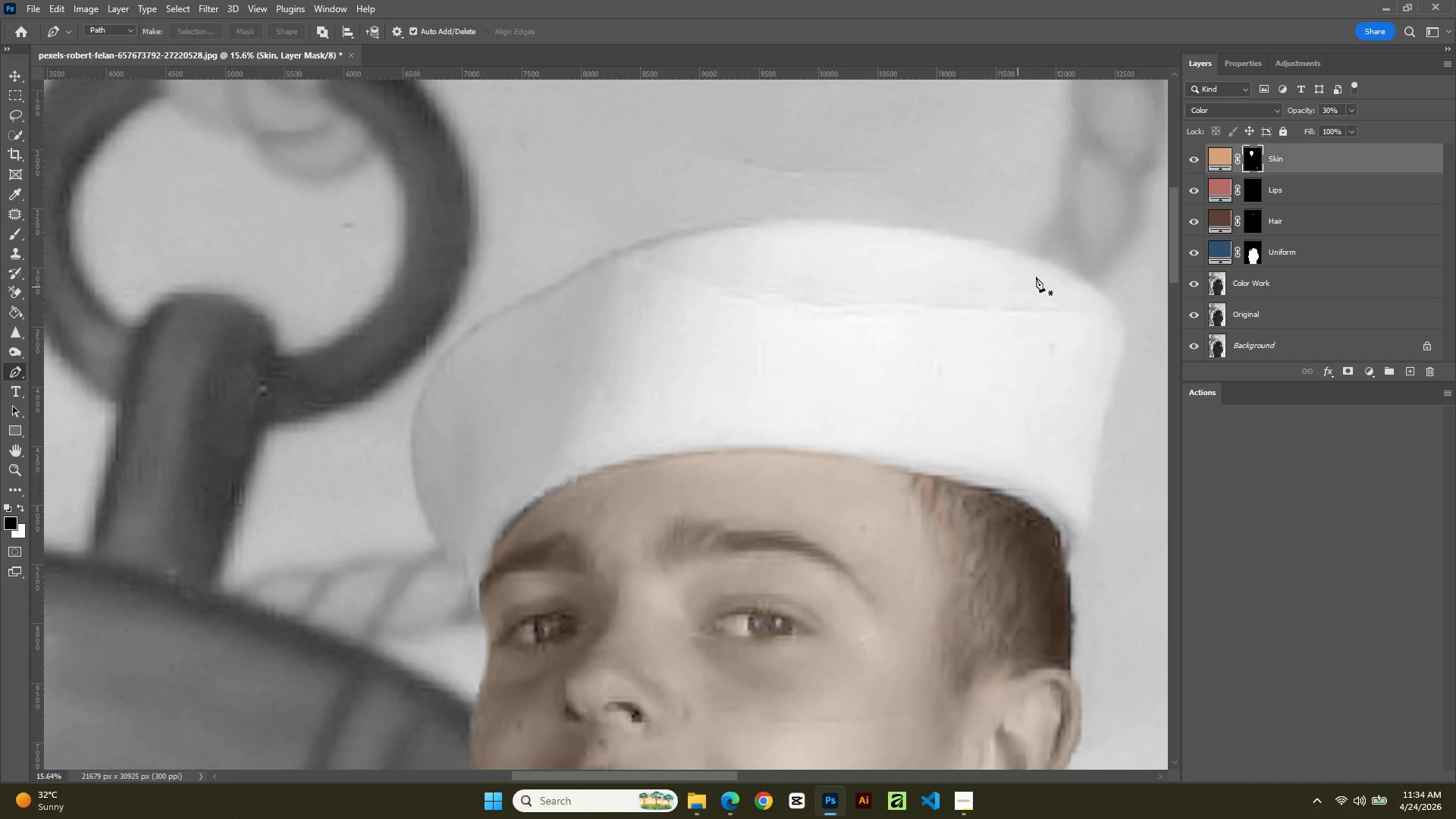 
left_click_drag(start_coordinate=[937, 345], to_coordinate=[924, 394])
 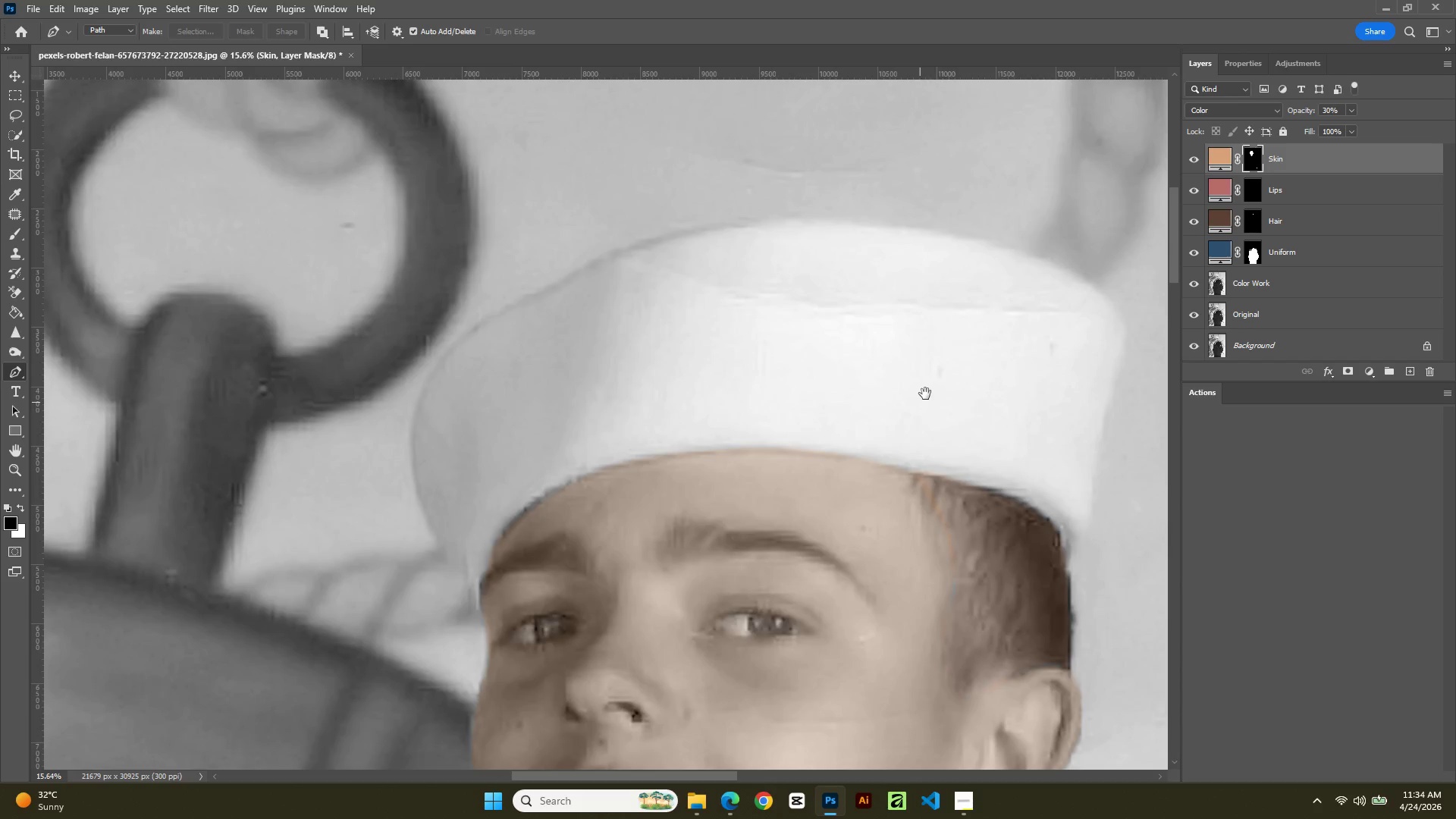 
hold_key(key=Space, duration=17.88)
 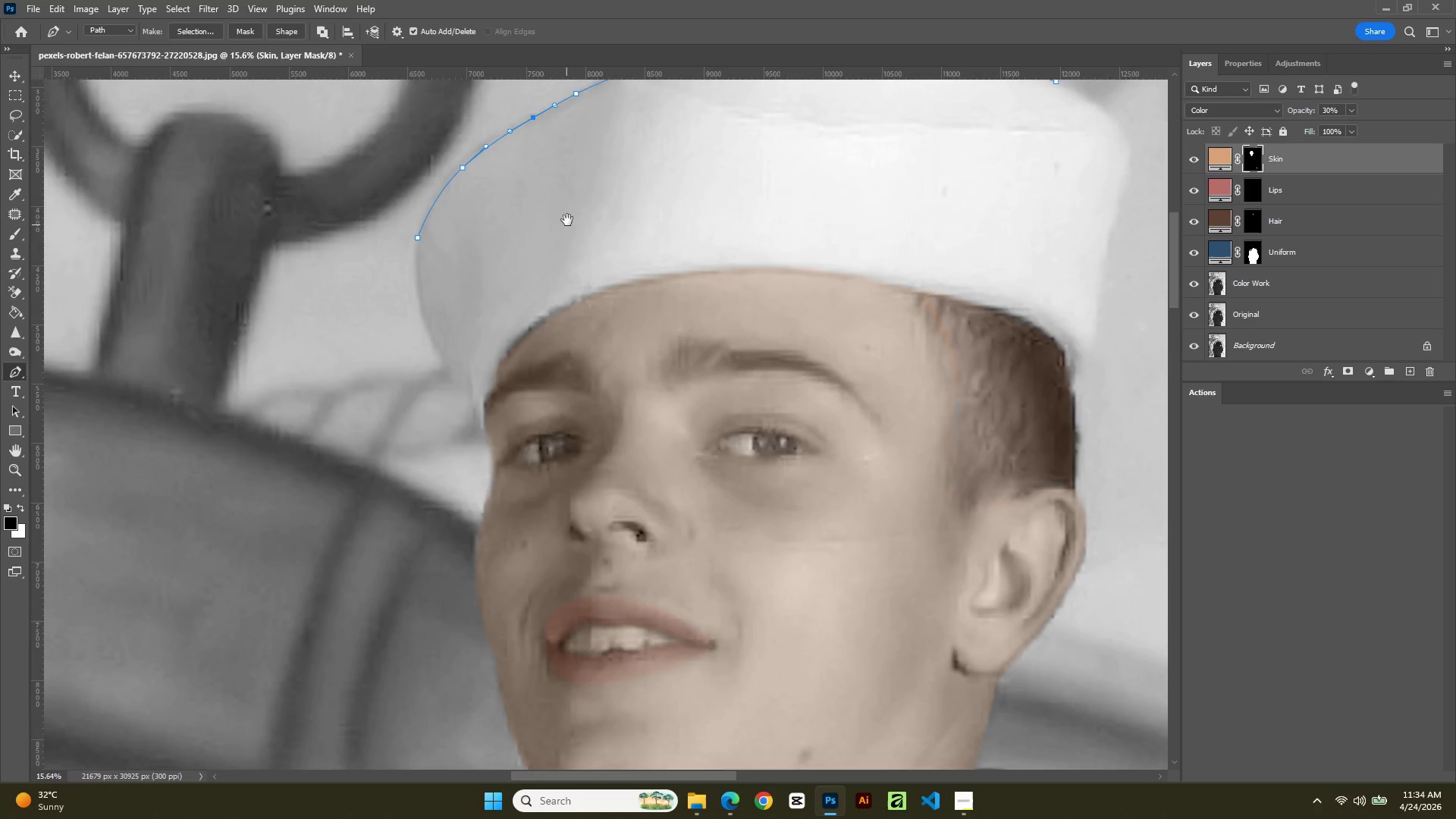 
left_click([1052, 262])
 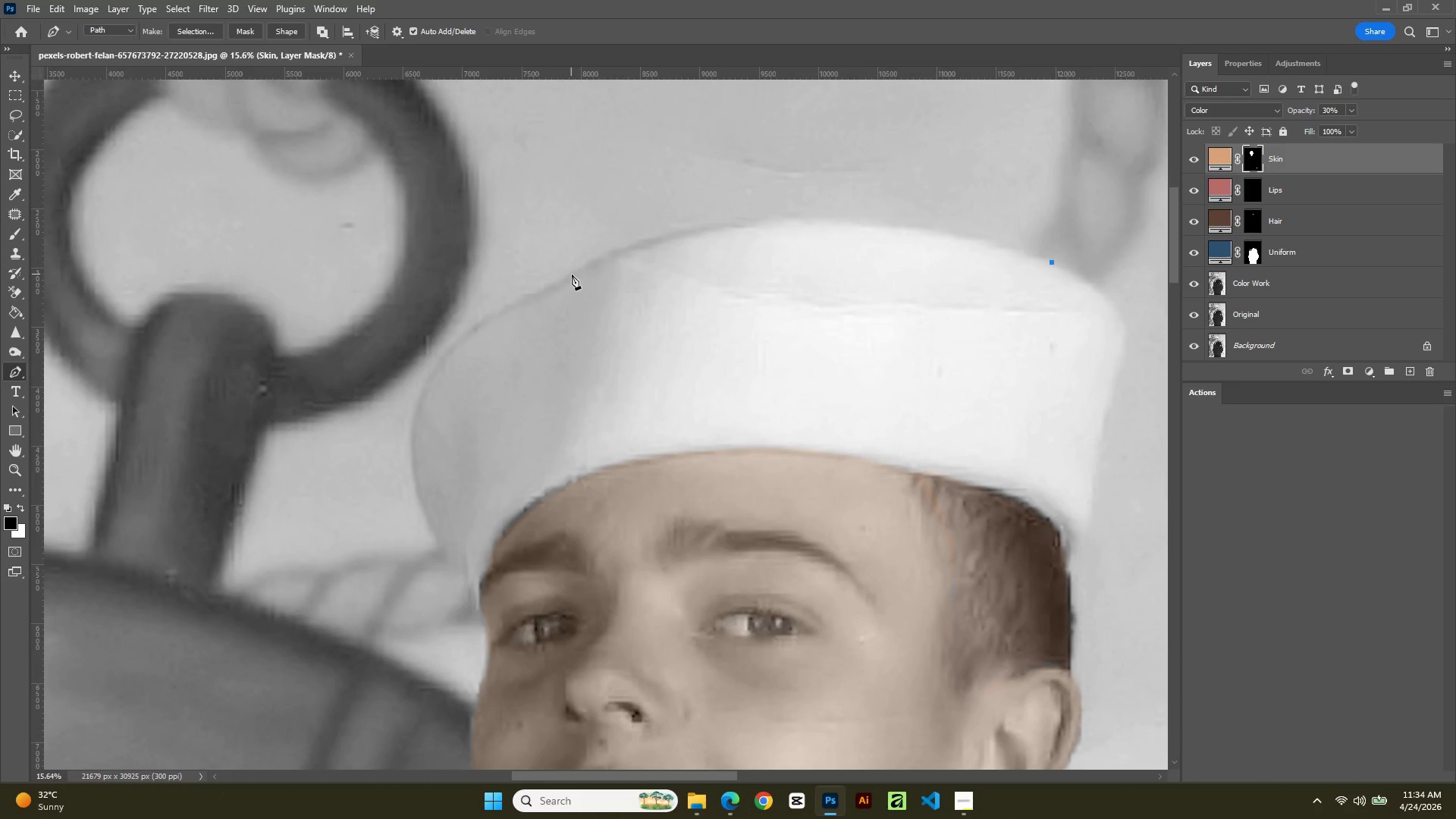 
left_click([572, 275])
 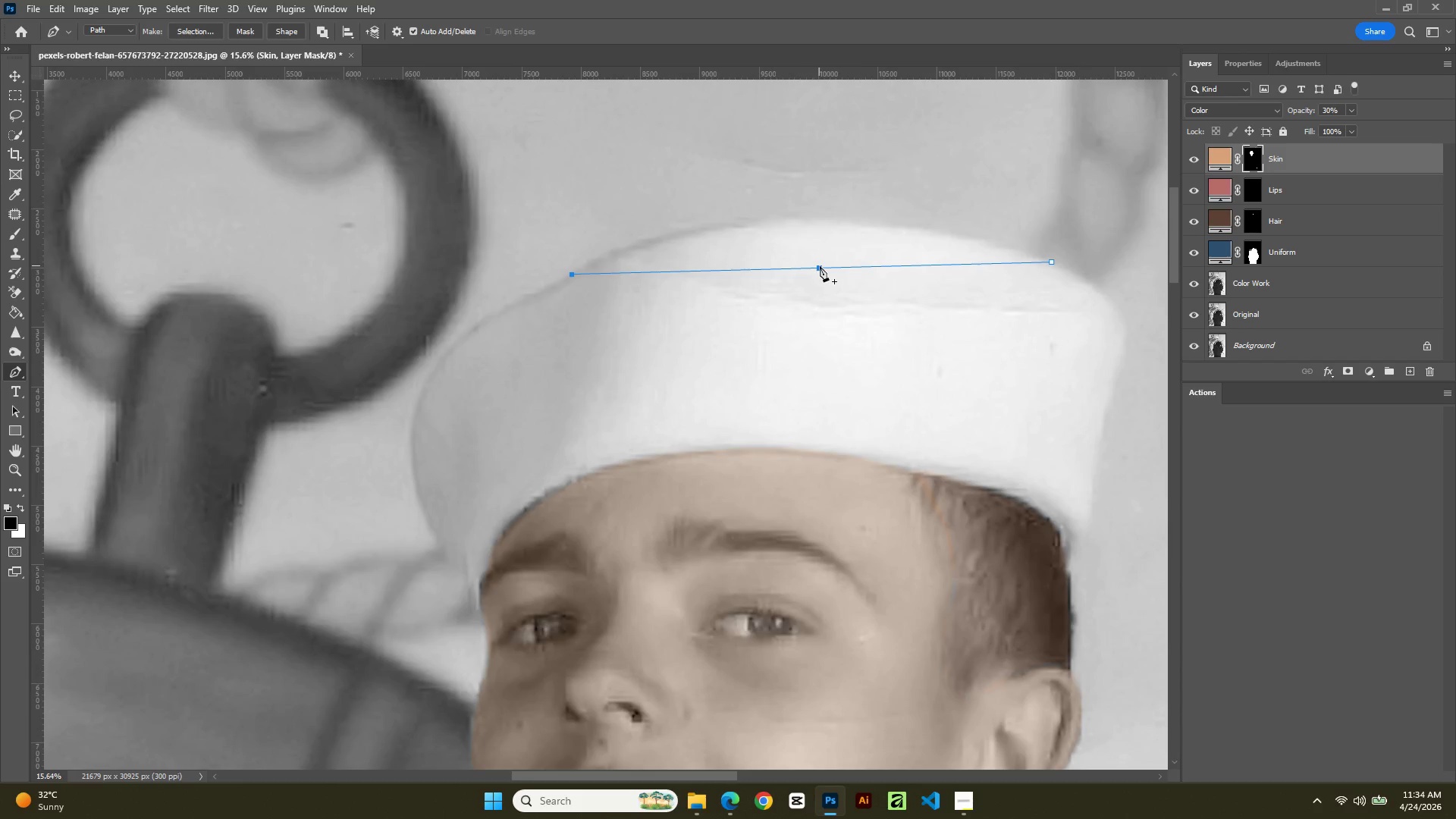 
hold_key(key=ControlLeft, duration=1.7)
left_click_drag(start_coordinate=[821, 267], to_coordinate=[796, 218])
 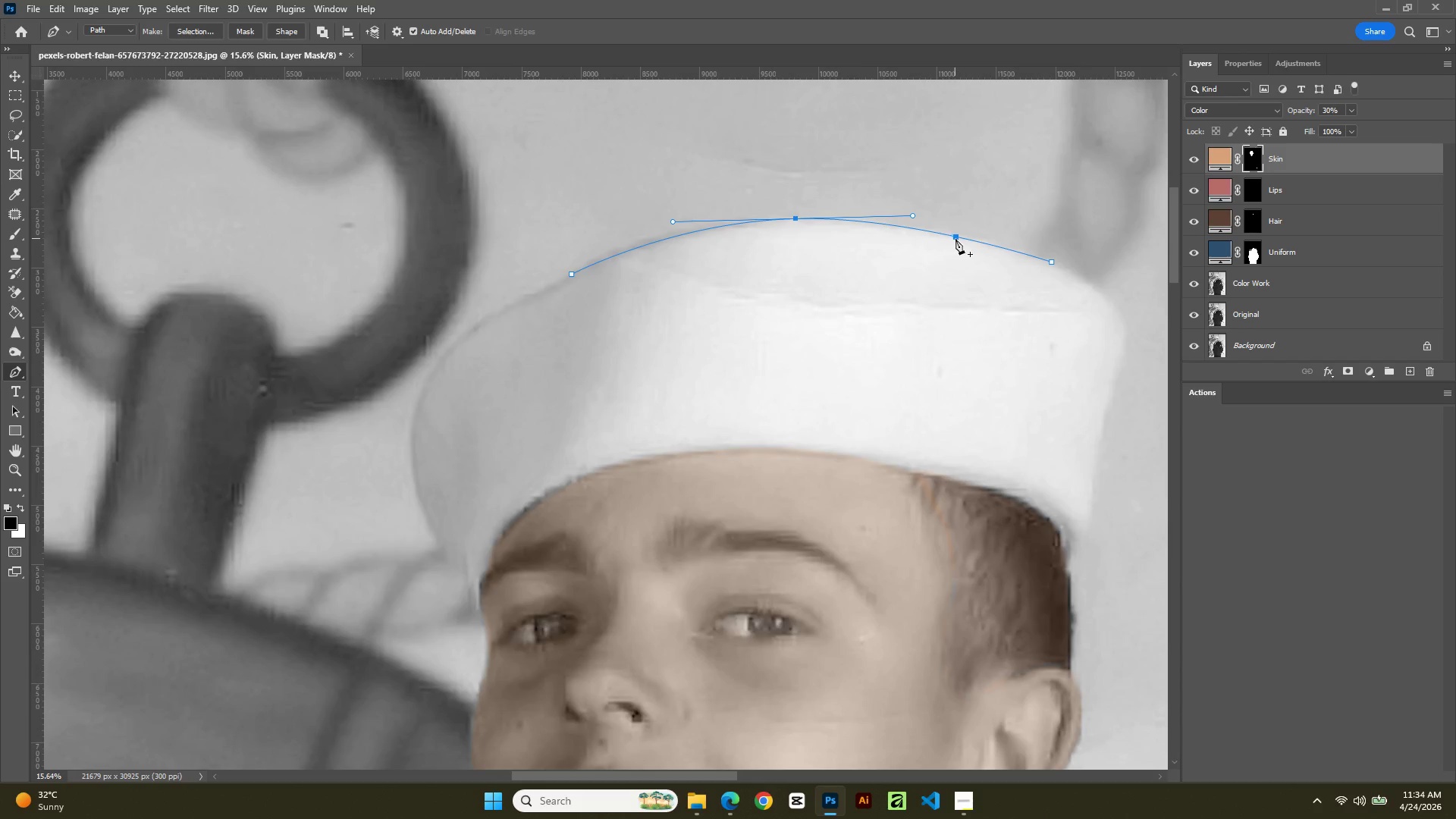 
left_click([956, 239])
 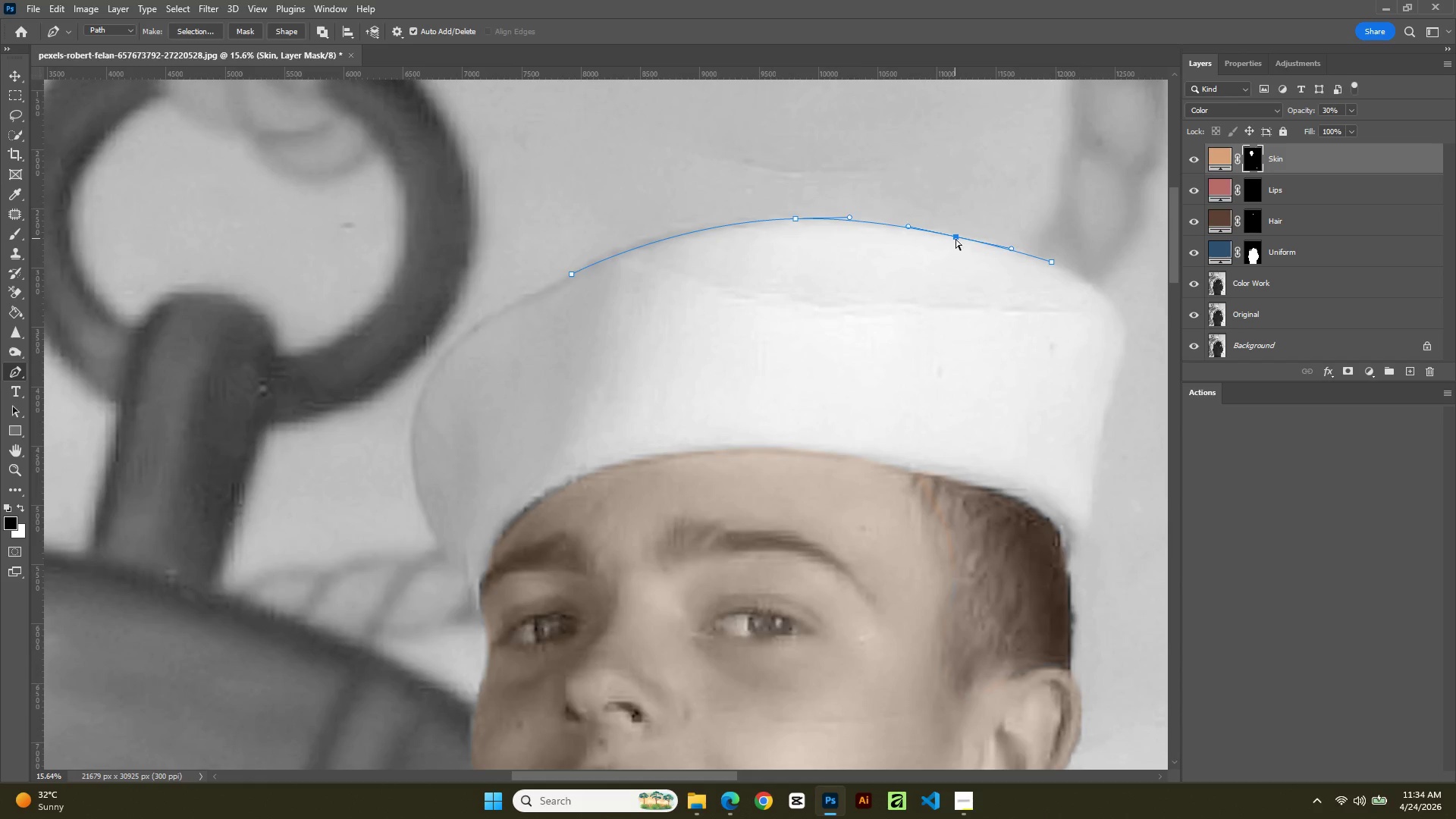 
hold_key(key=ControlLeft, duration=1.33)
left_click_drag(start_coordinate=[956, 239], to_coordinate=[952, 238])
 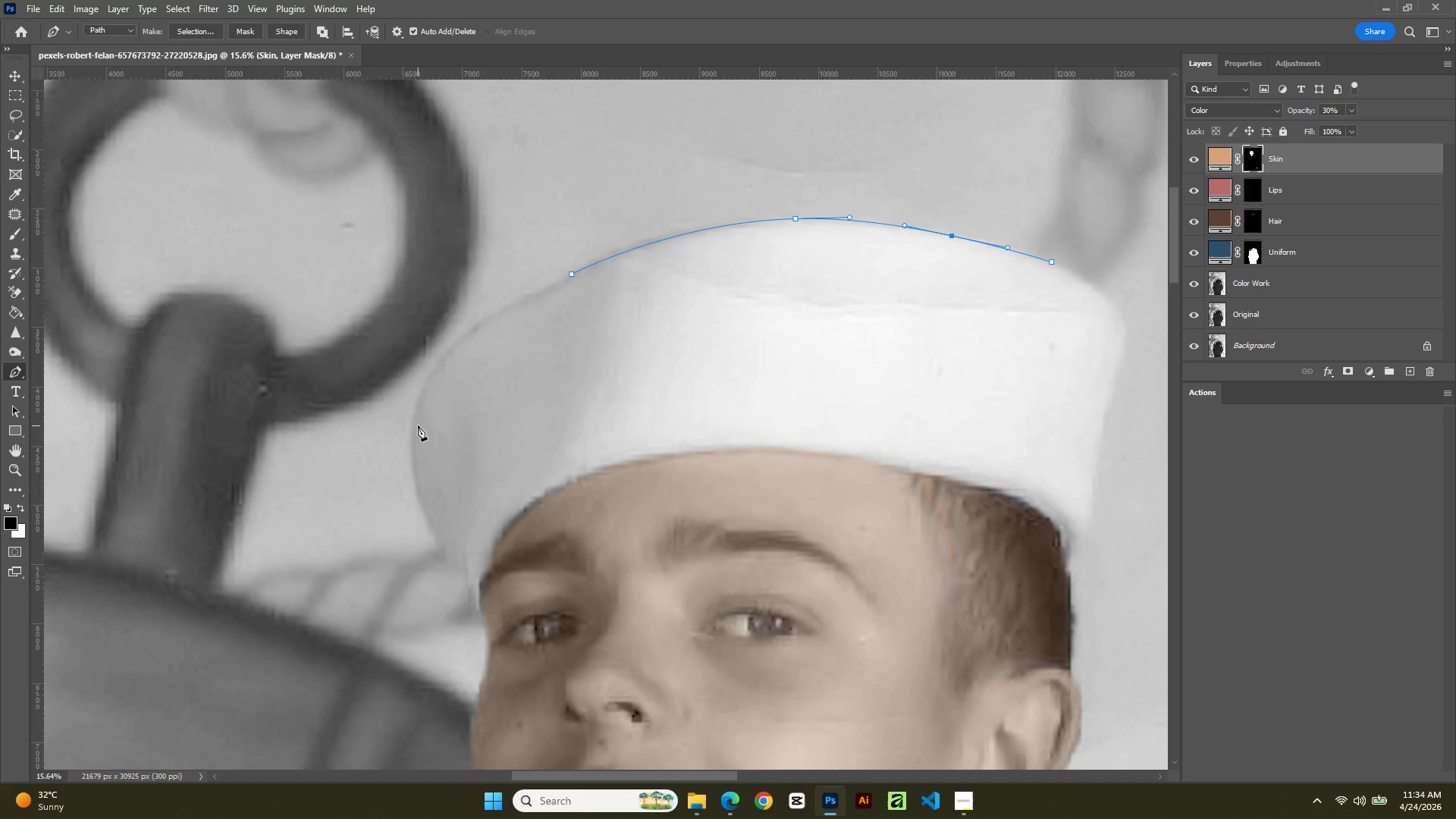 
left_click([413, 419])
 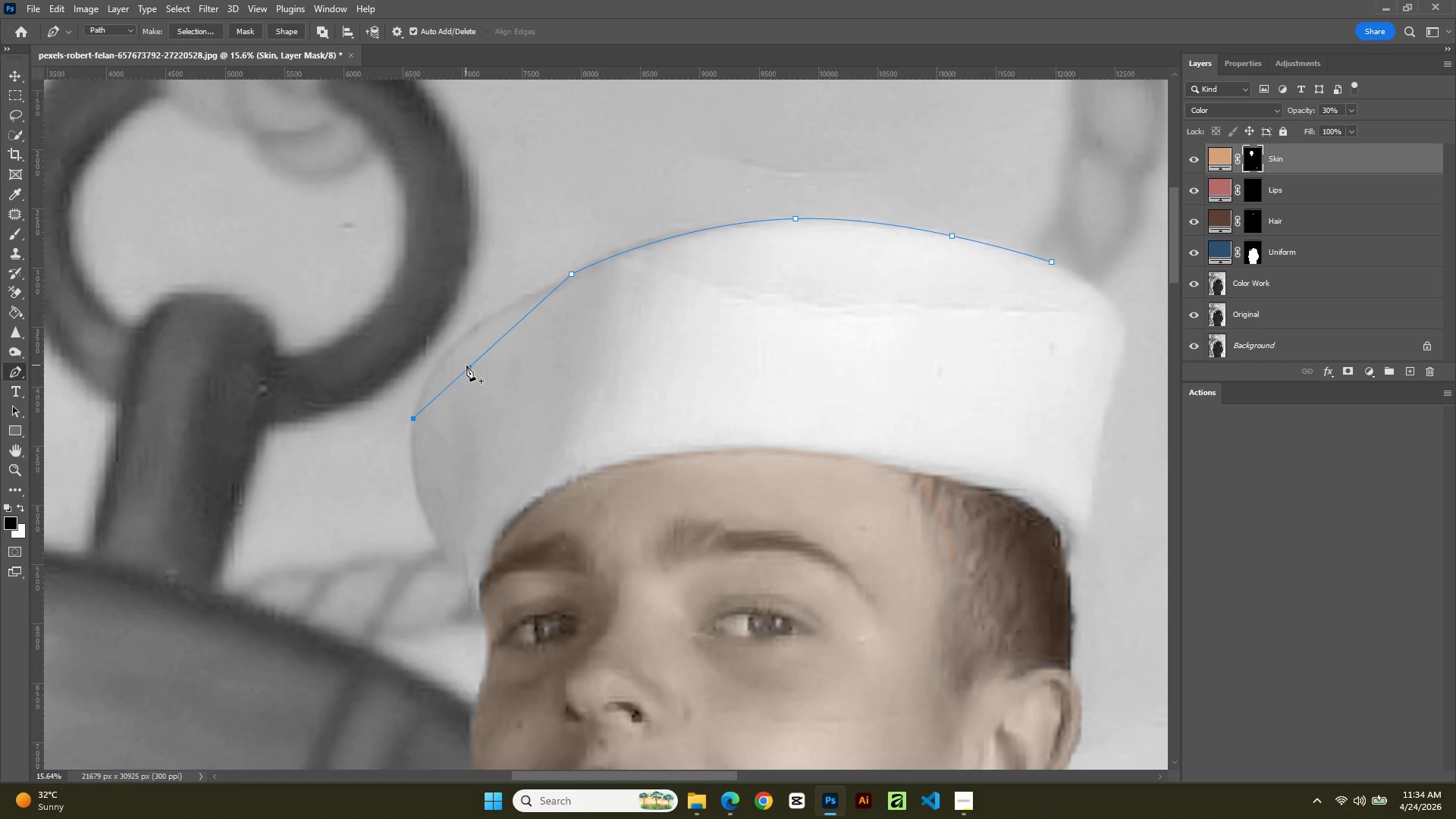 
left_click([466, 366])
 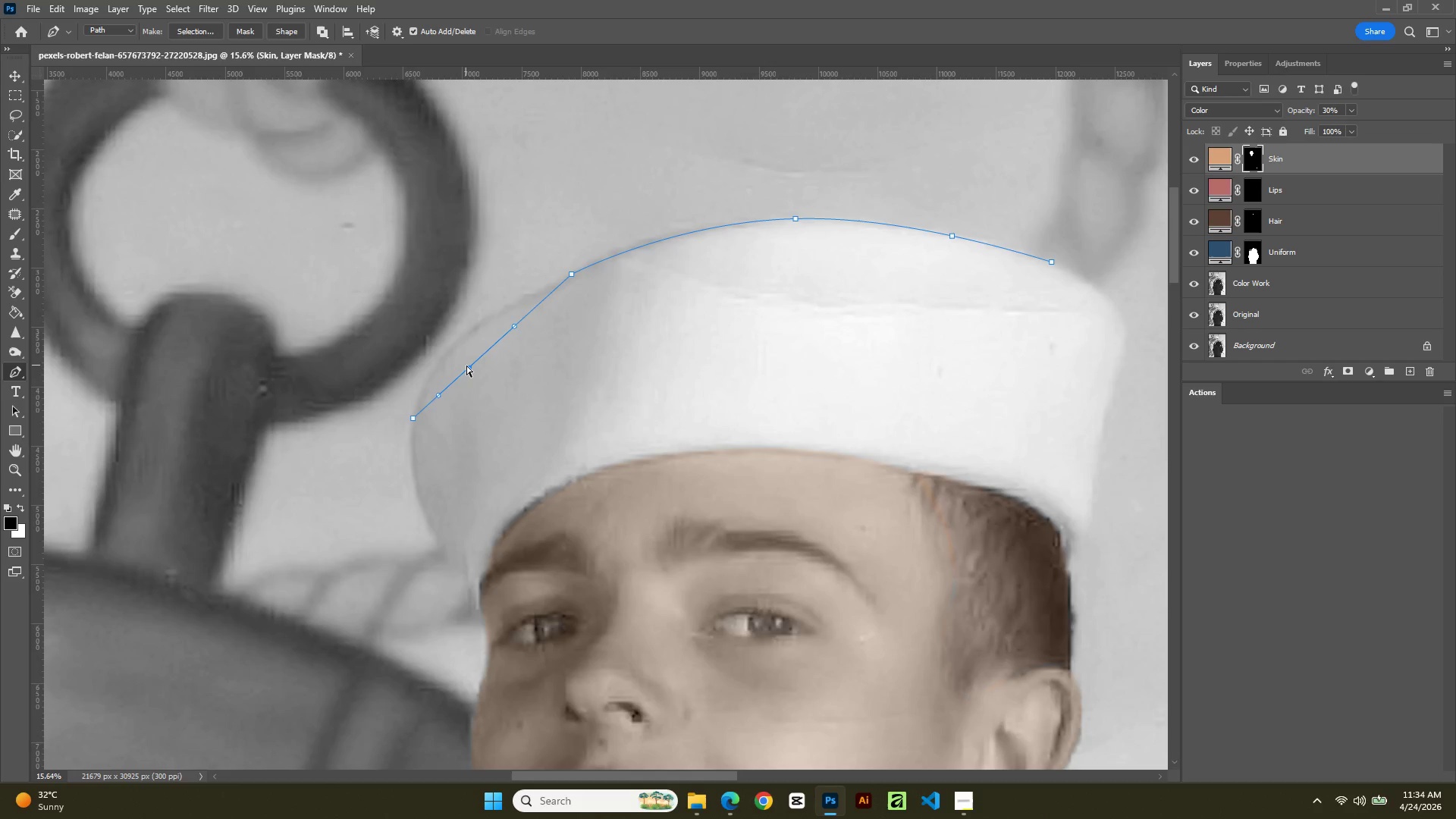 
hold_key(key=ControlLeft, duration=2.08)
left_click_drag(start_coordinate=[466, 366], to_coordinate=[456, 346])
 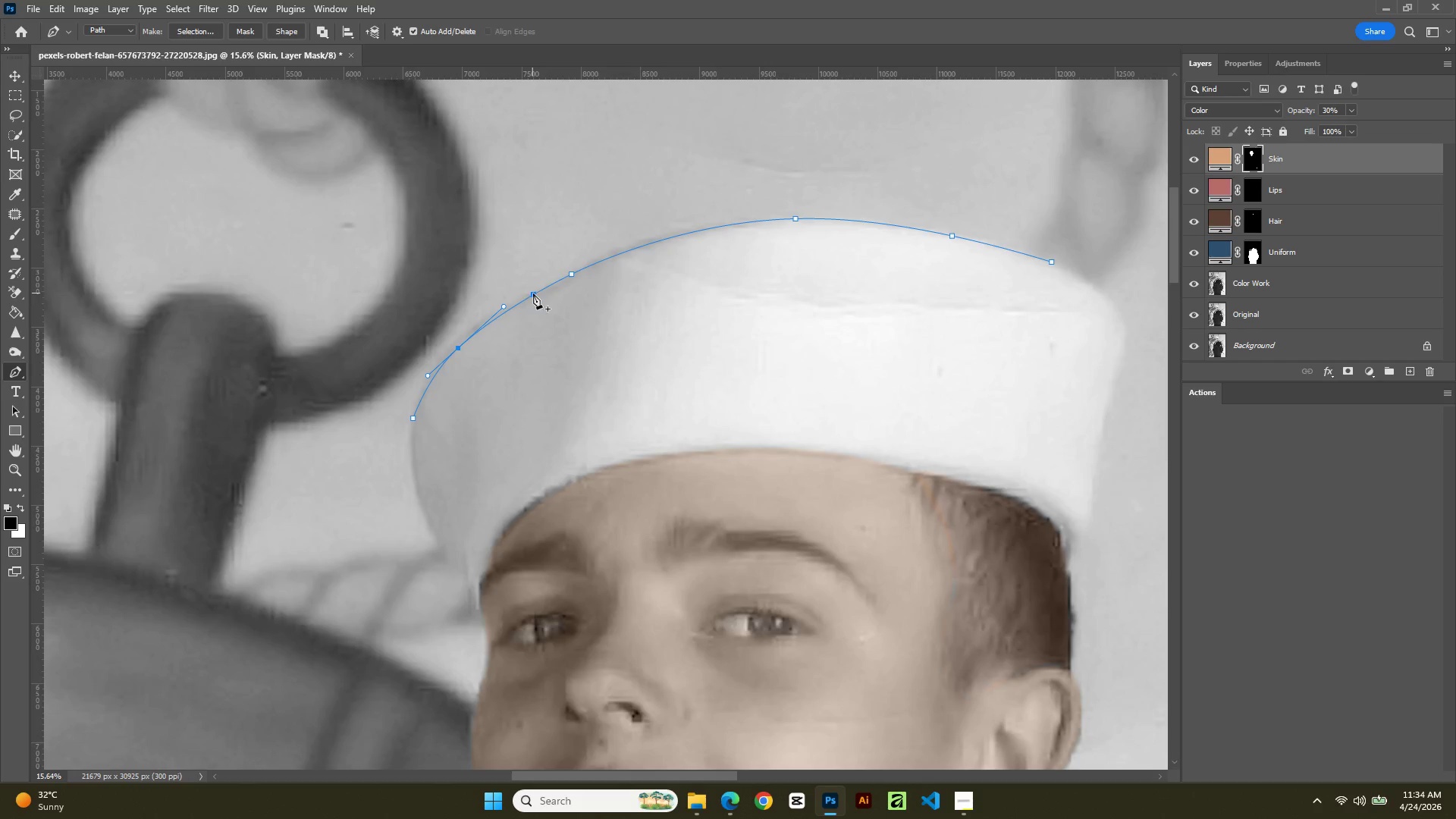 
left_click([533, 293])
 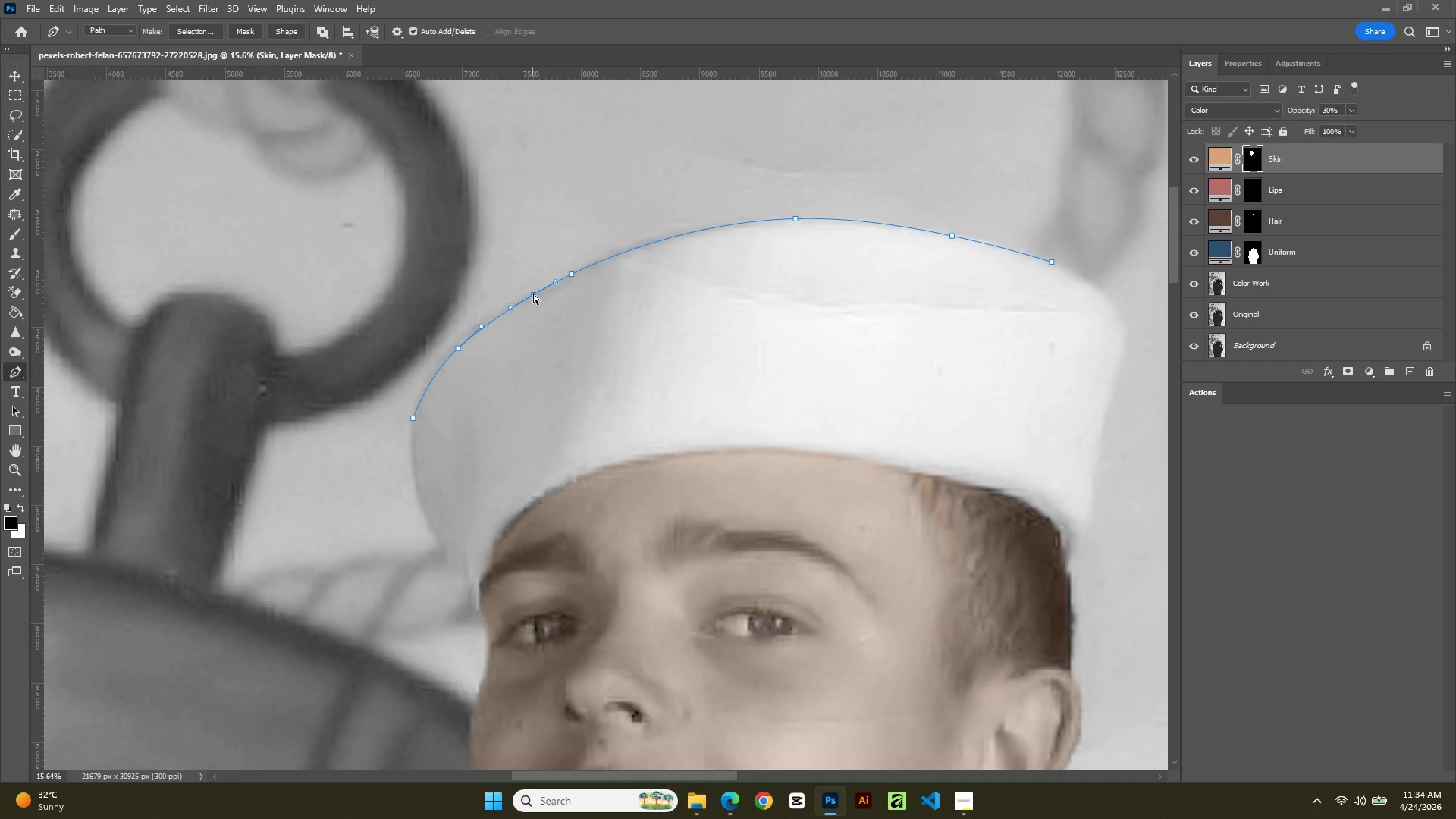 
hold_key(key=ControlLeft, duration=3.22)
left_click_drag(start_coordinate=[533, 293], to_coordinate=[528, 297])
 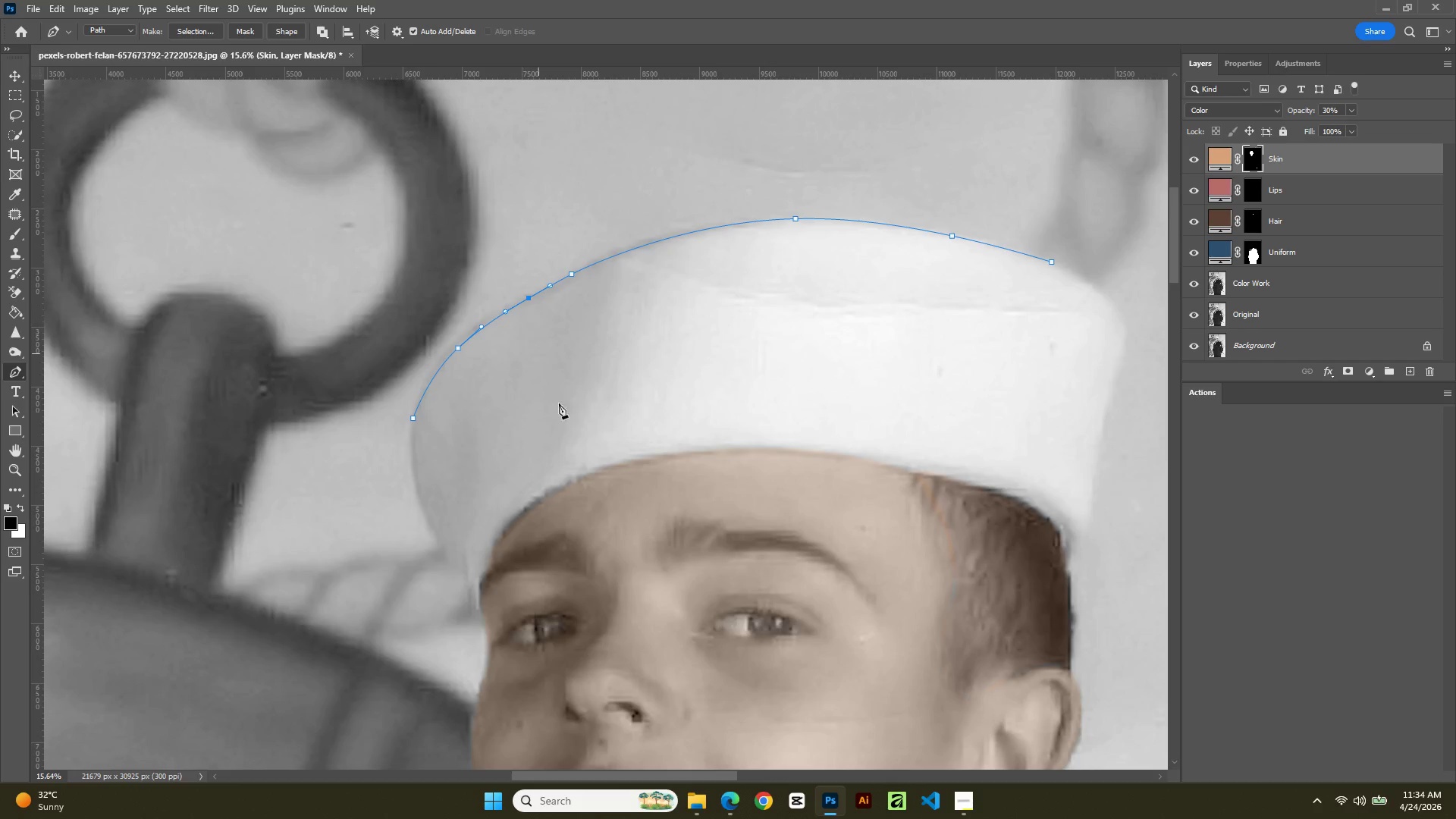 
hold_key(key=Space, duration=0.7)
 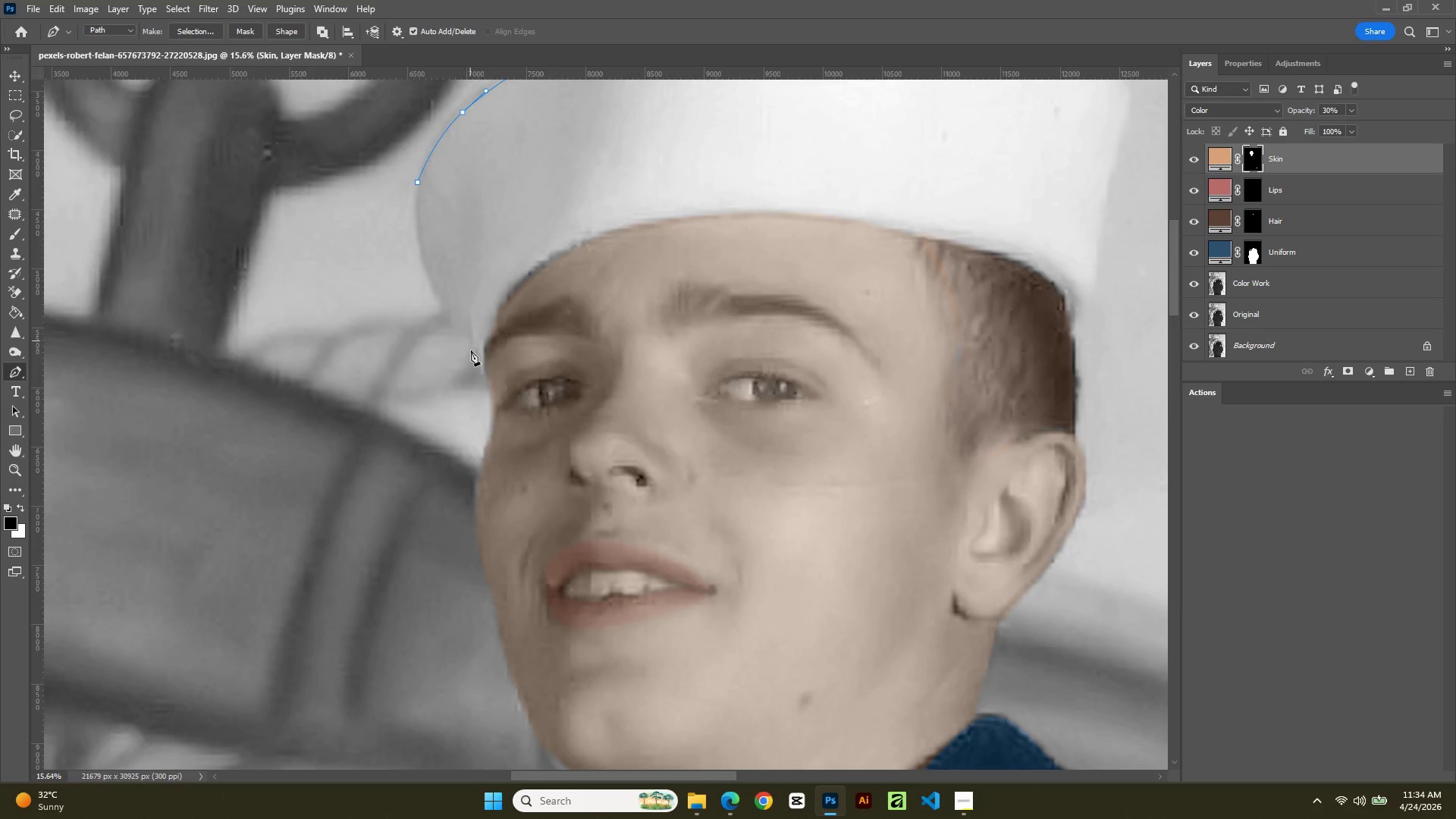 
left_click_drag(start_coordinate=[563, 410], to_coordinate=[567, 220])
 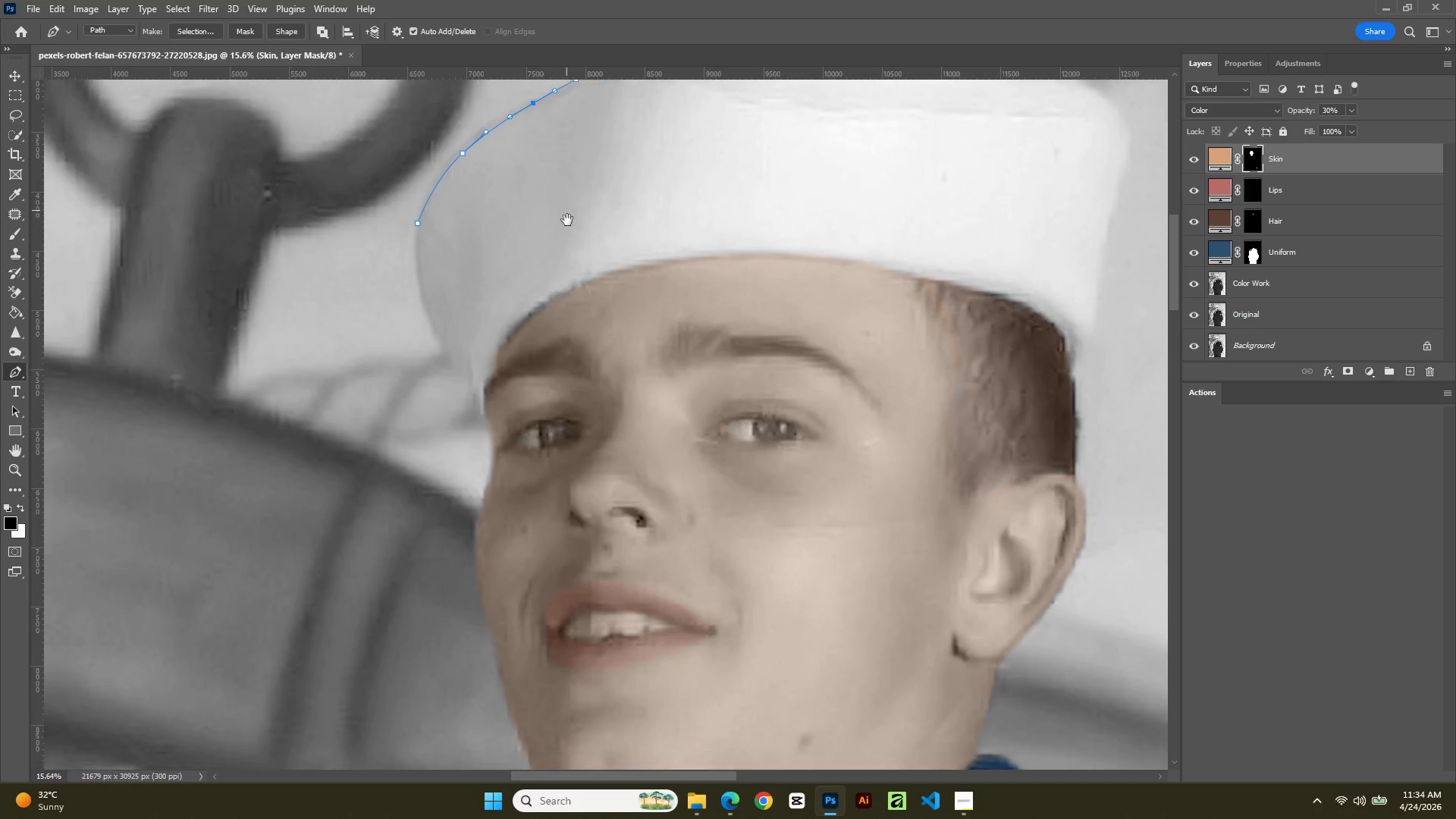 
hold_key(key=Space, duration=10.42)
 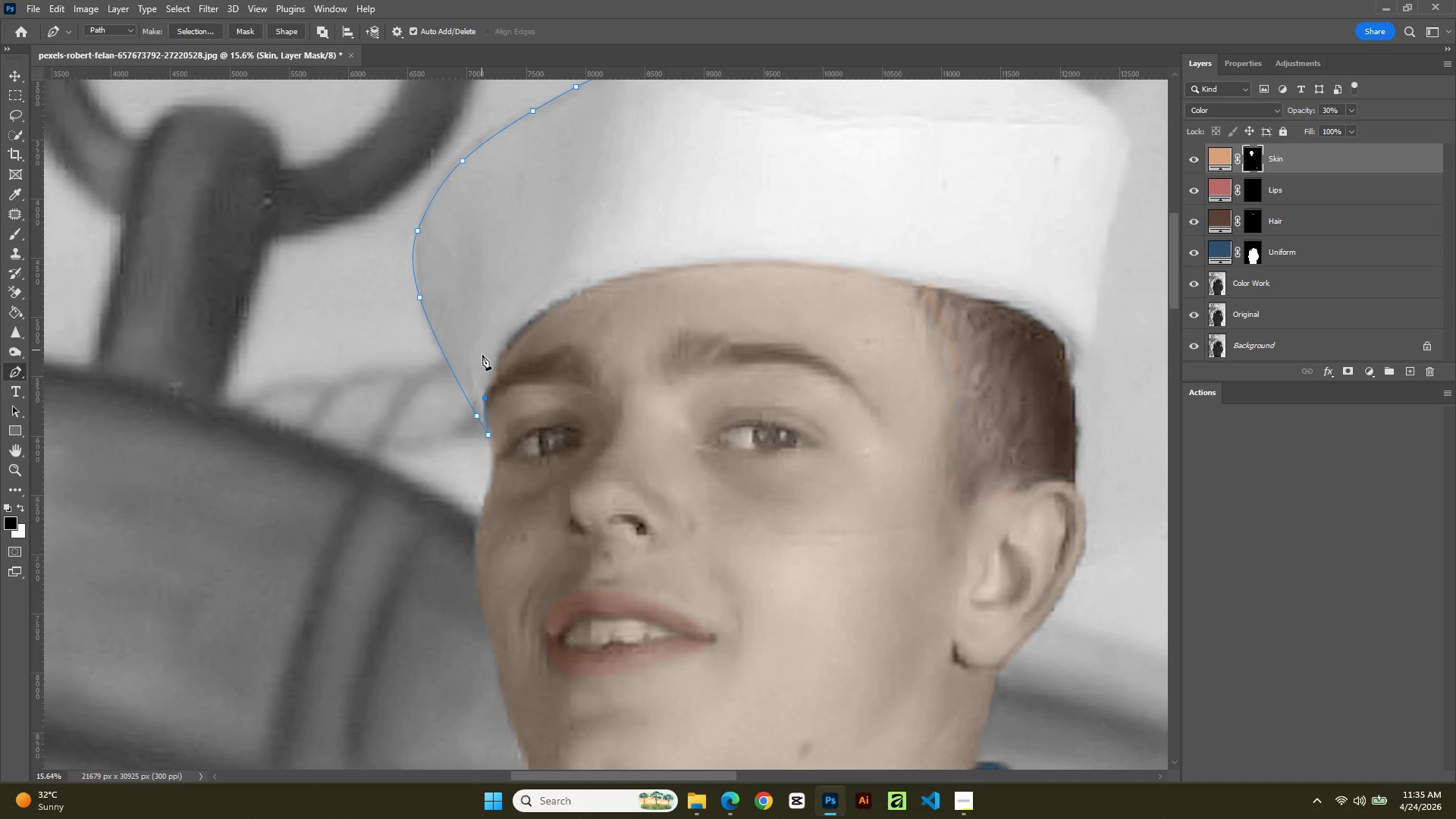 
left_click([477, 367])
 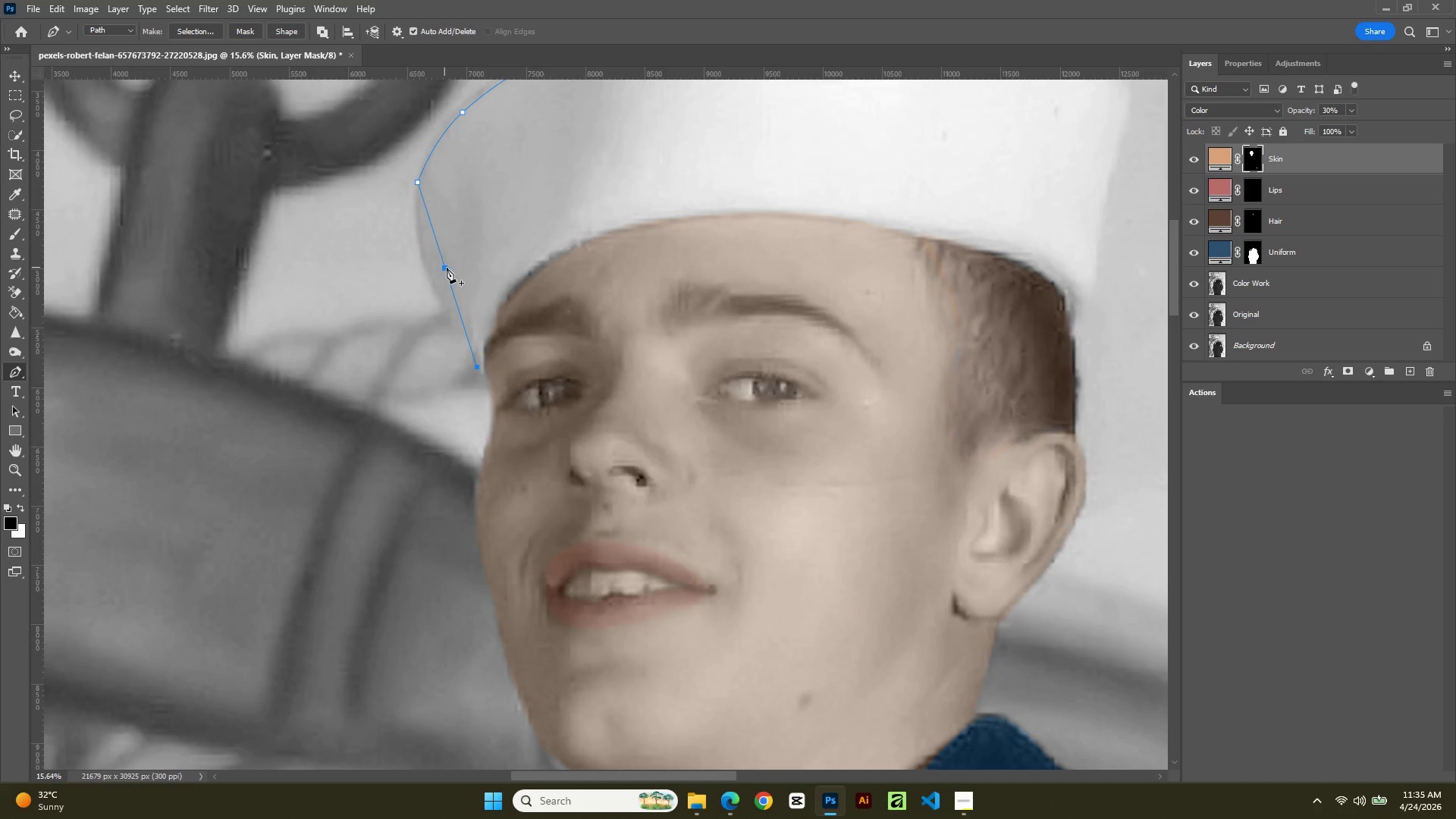 
left_click([447, 268])
 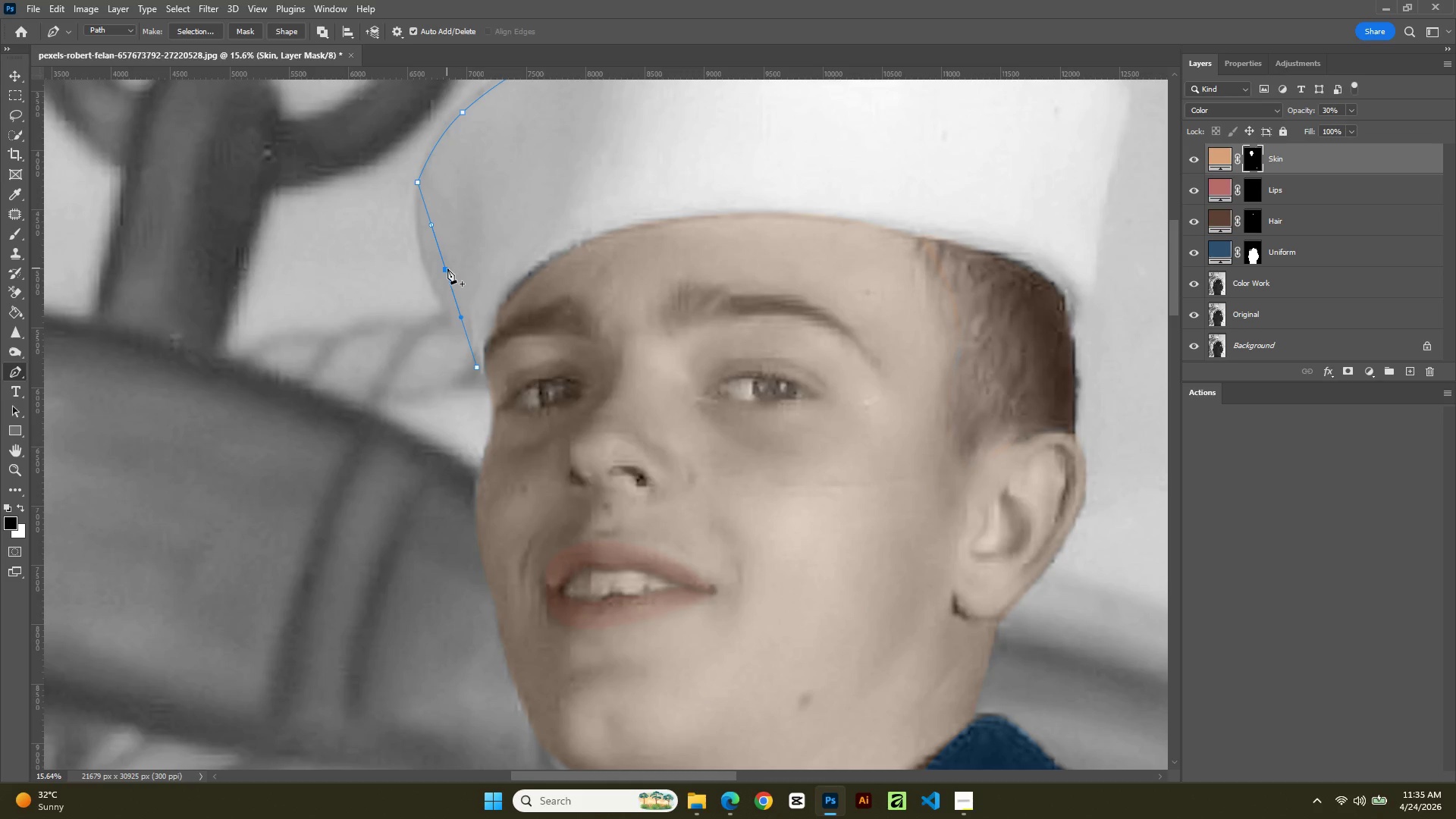 
hold_key(key=ControlLeft, duration=1.83)
left_click_drag(start_coordinate=[447, 268], to_coordinate=[422, 248])
 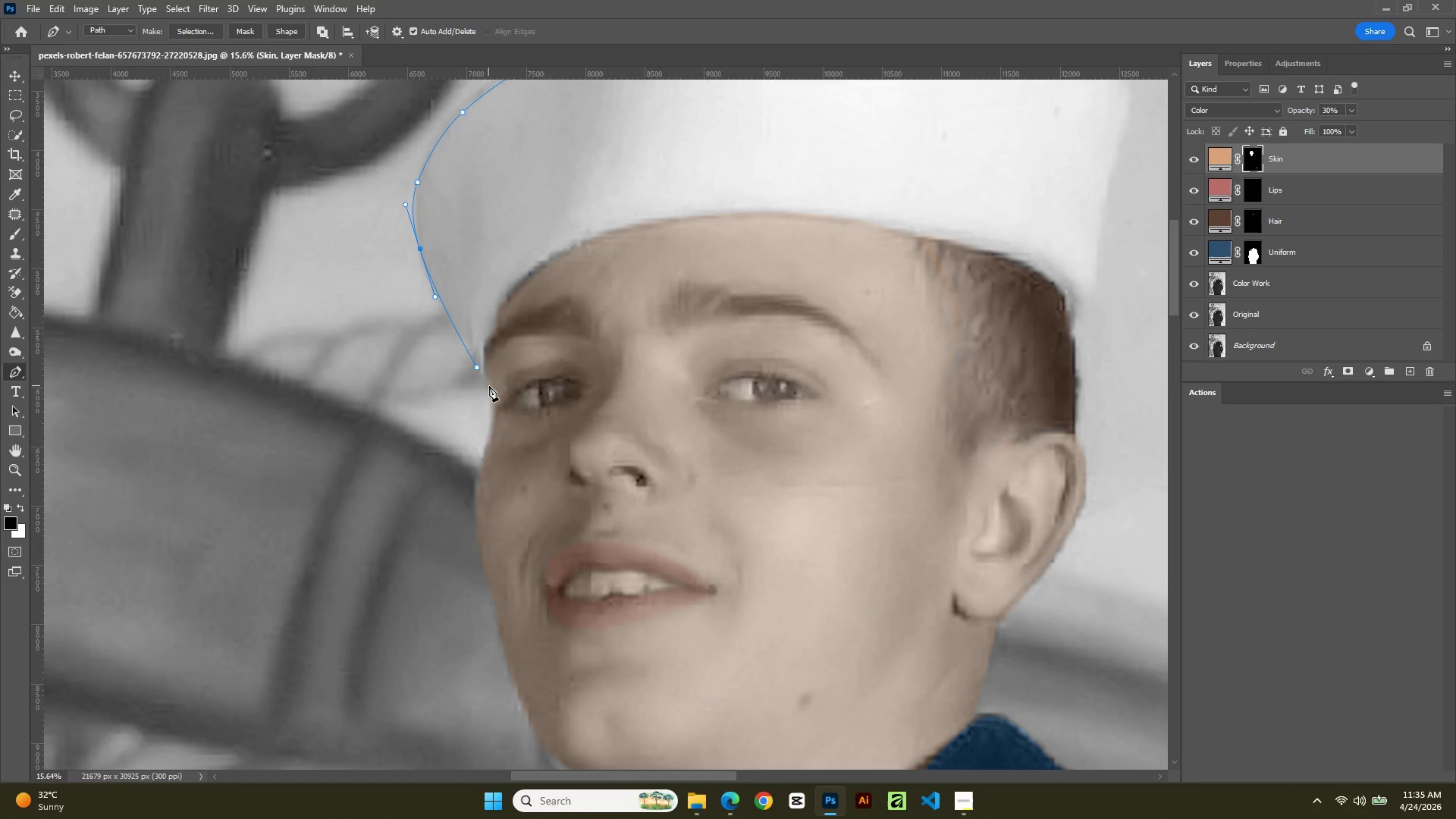 
left_click([488, 386])
 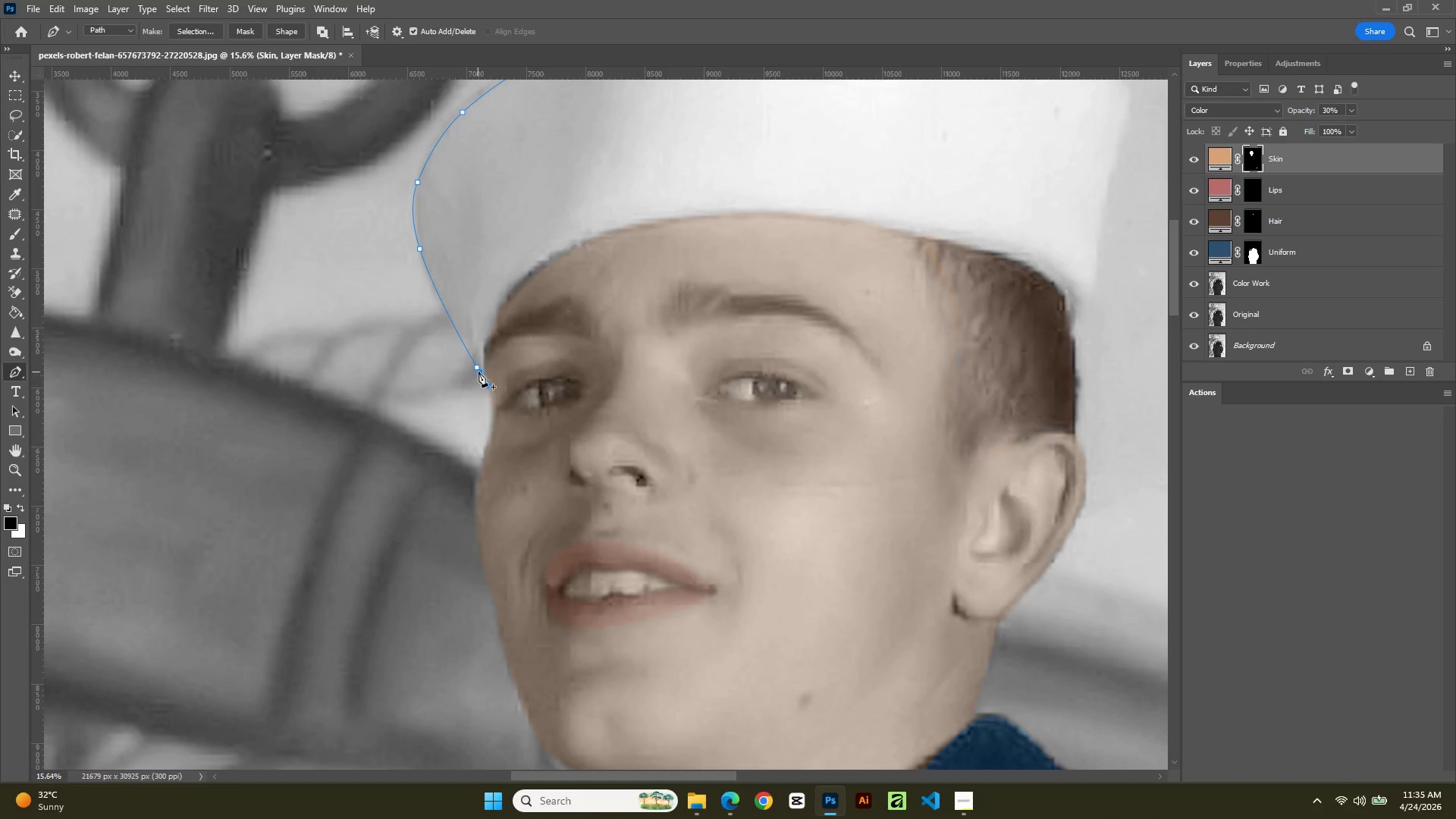 
left_click([485, 350])
 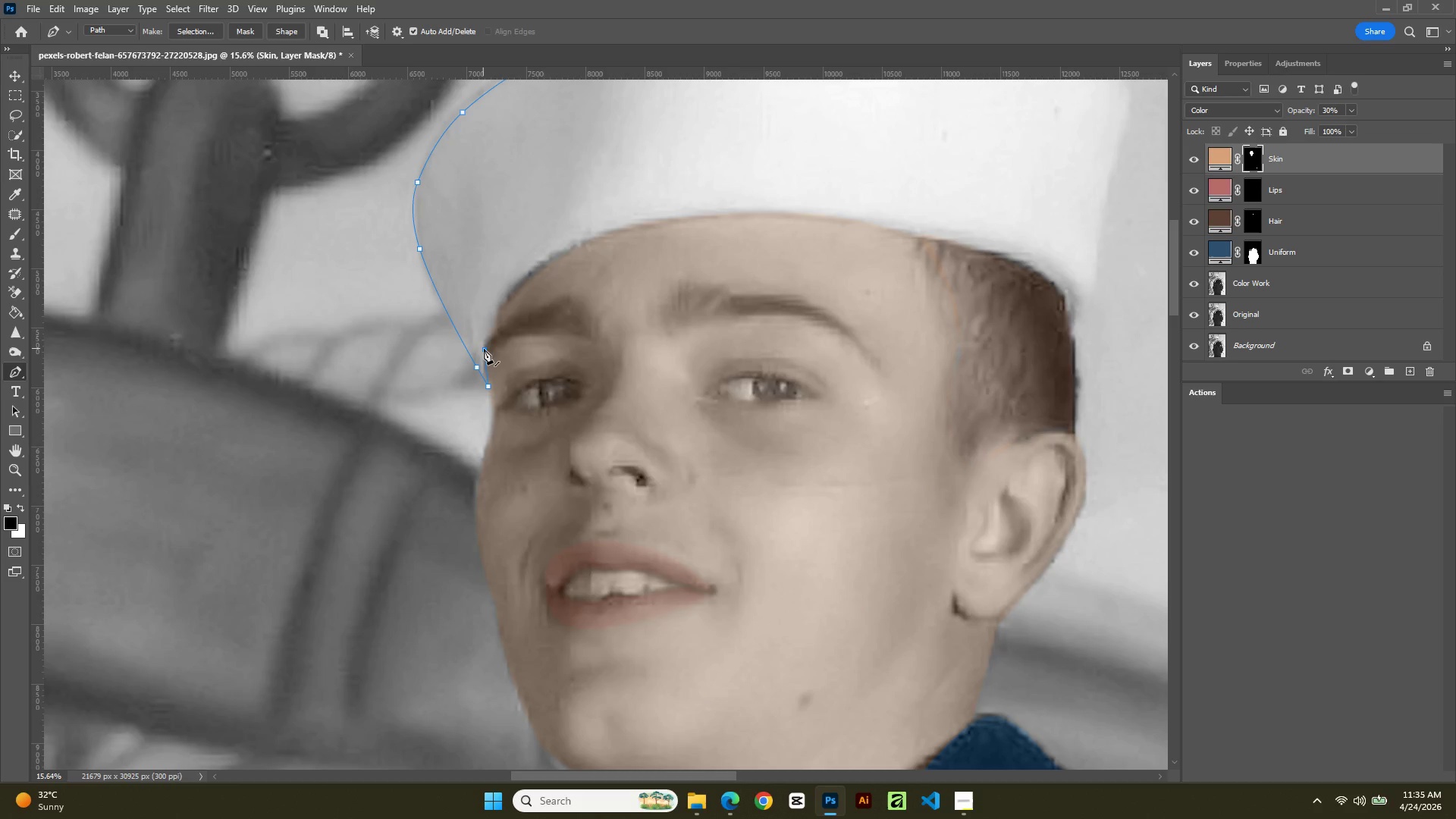 
hold_key(key=Space, duration=0.45)
 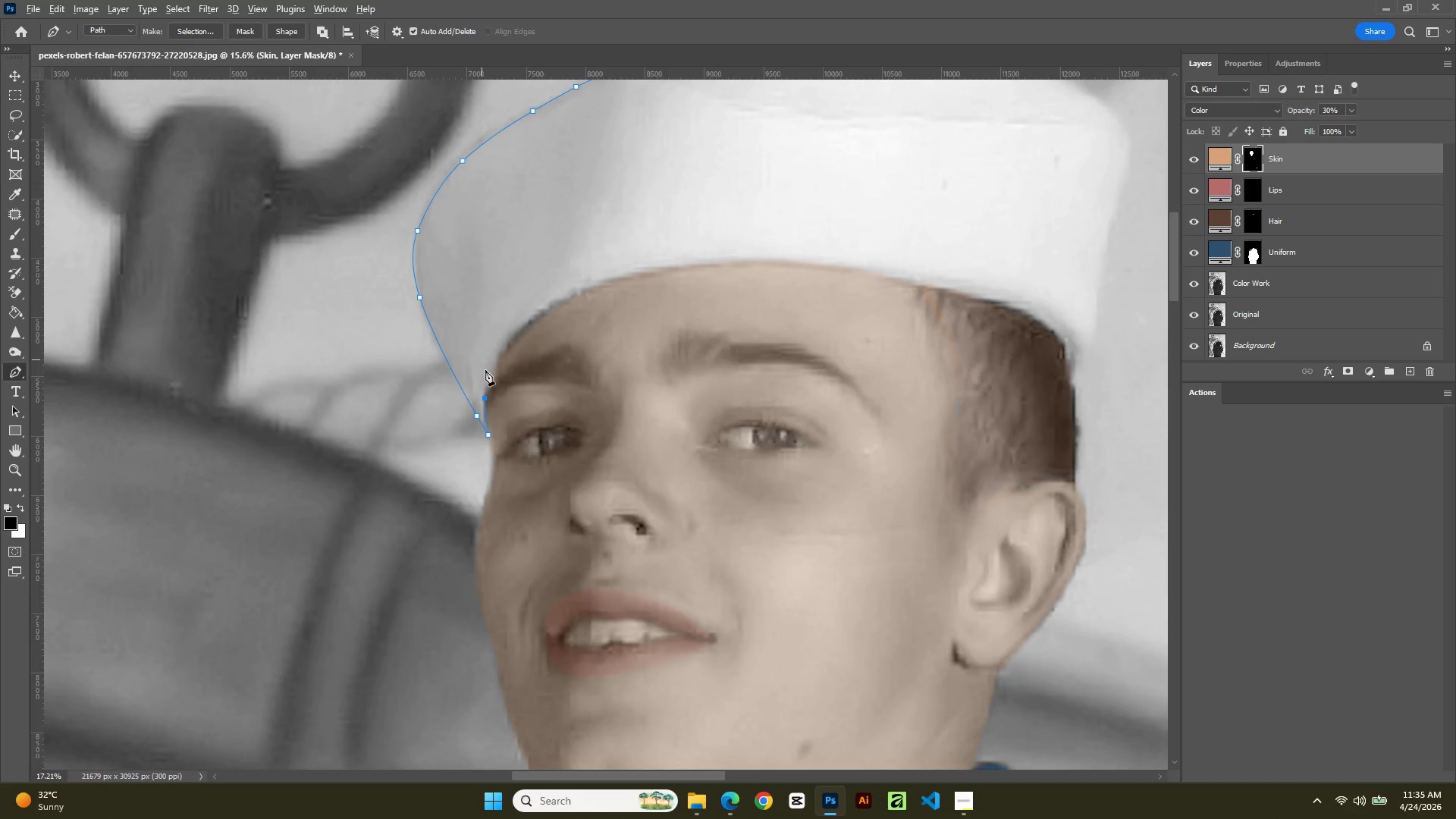 
scroll: coordinate [483, 349], scroll_direction: up, amount: 4.0
 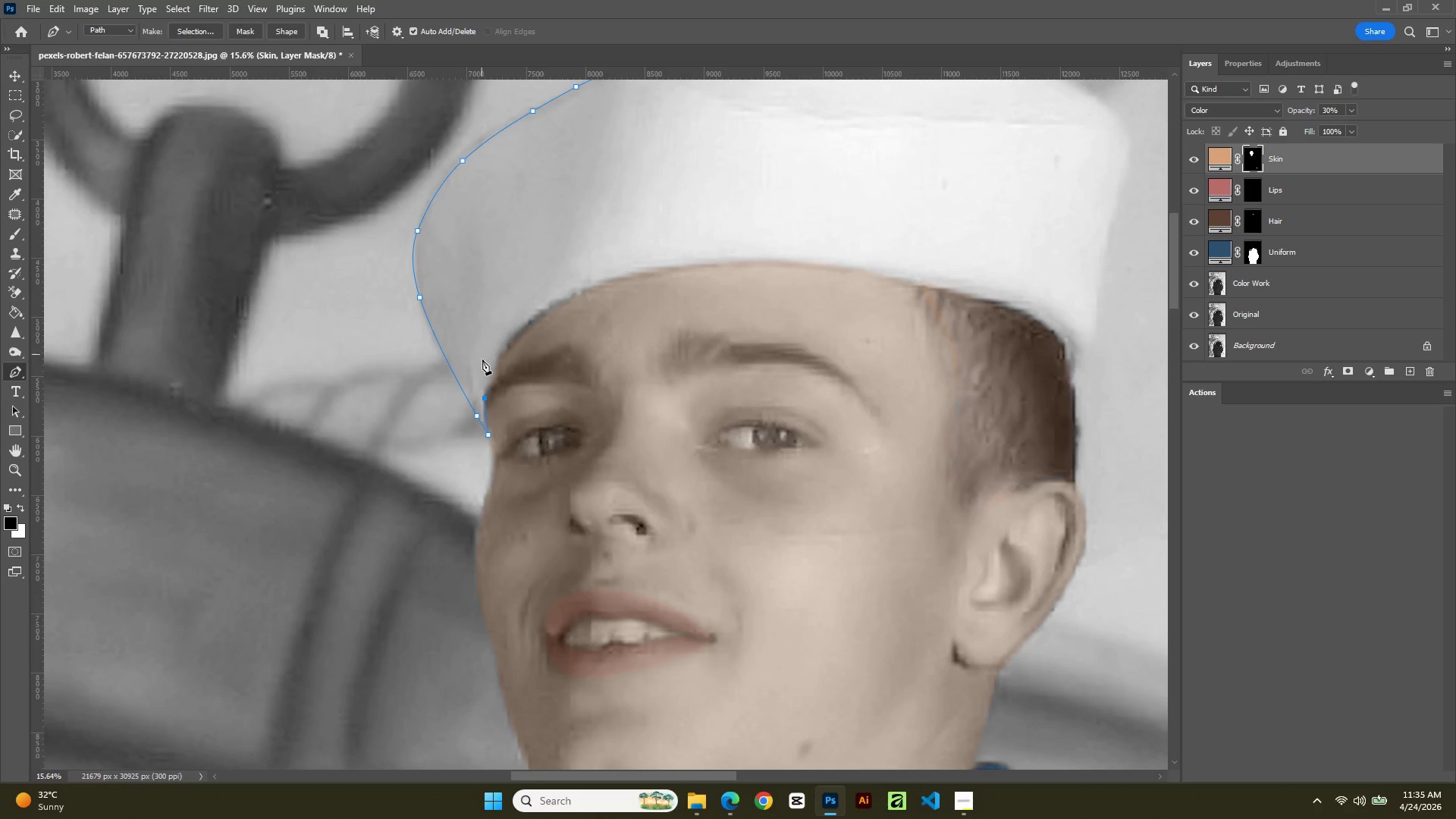 
hold_key(key=AltLeft, duration=1.08)
scroll: coordinate [485, 370], scroll_direction: up, amount: 11.0
 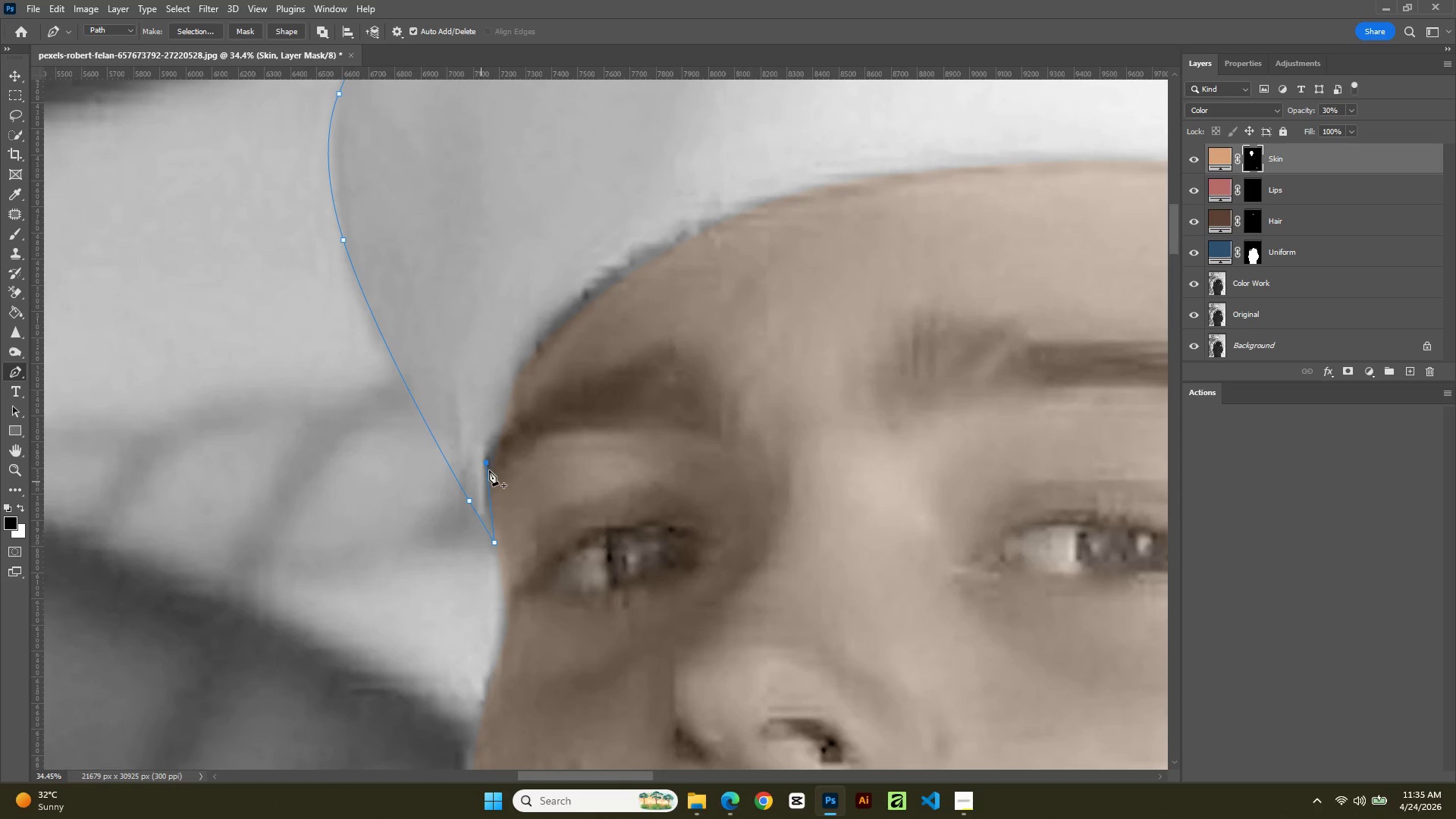 
key(Control+Z)
 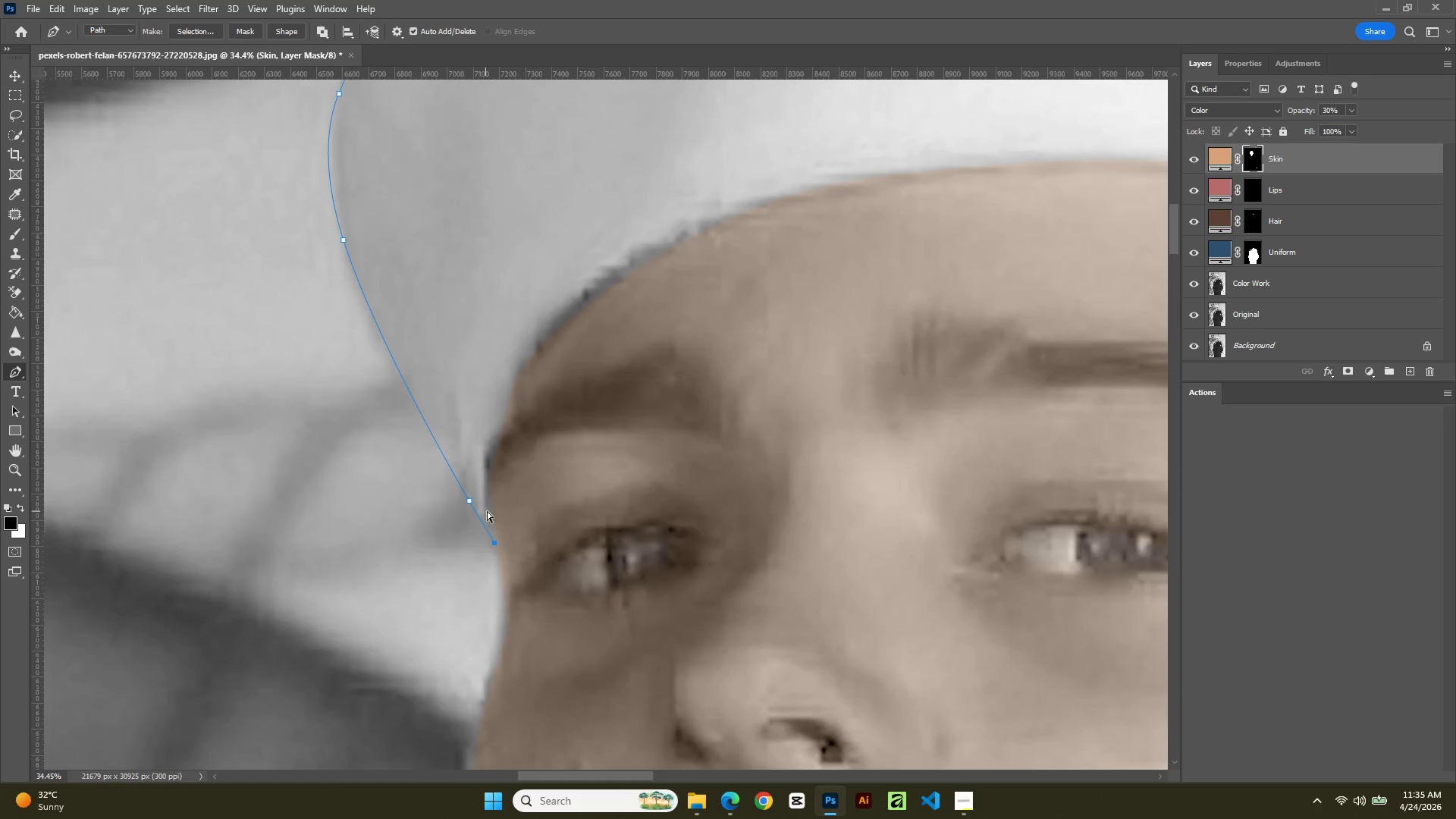 
key(Control+Z)
 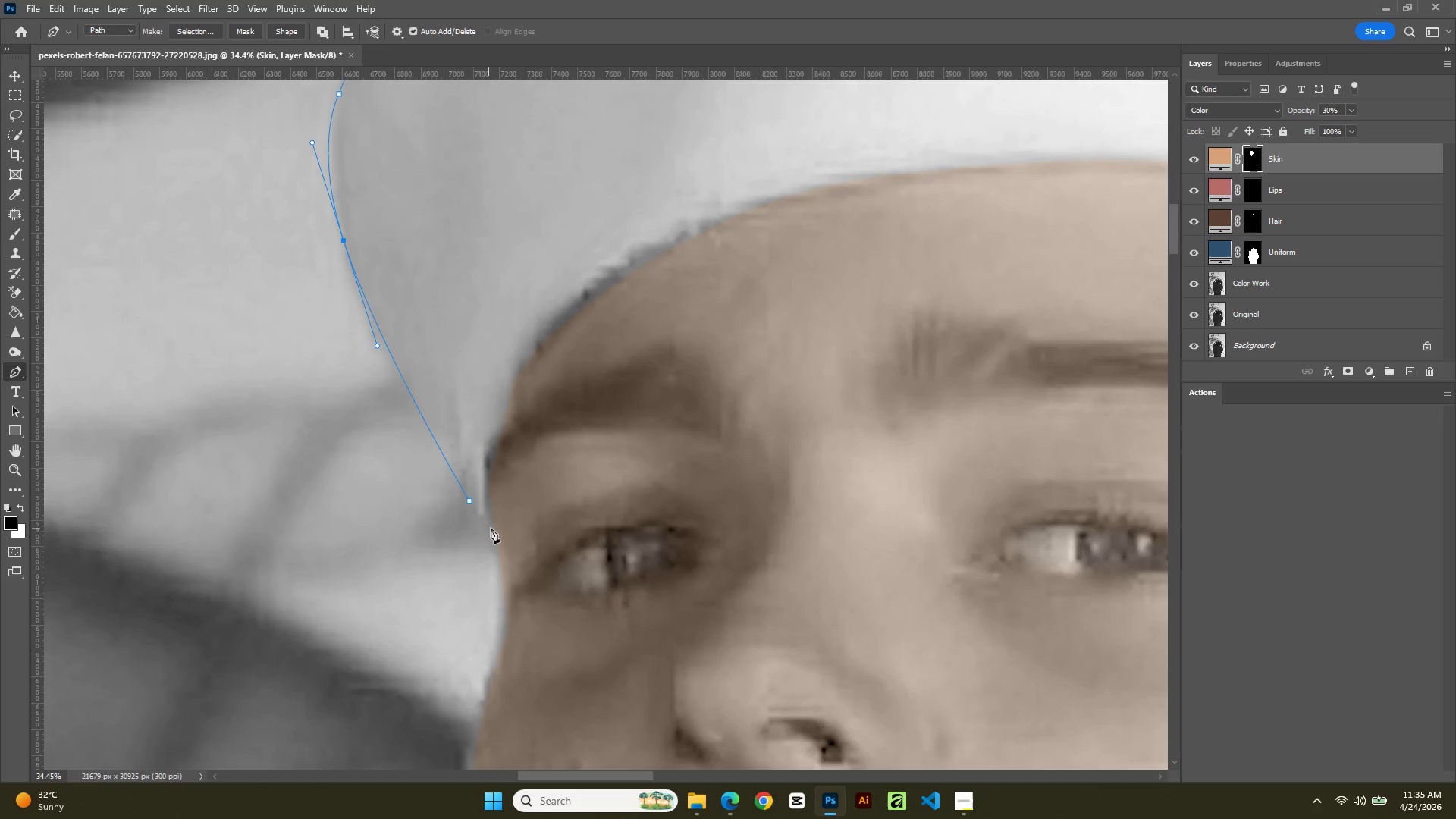 
left_click([490, 523])
 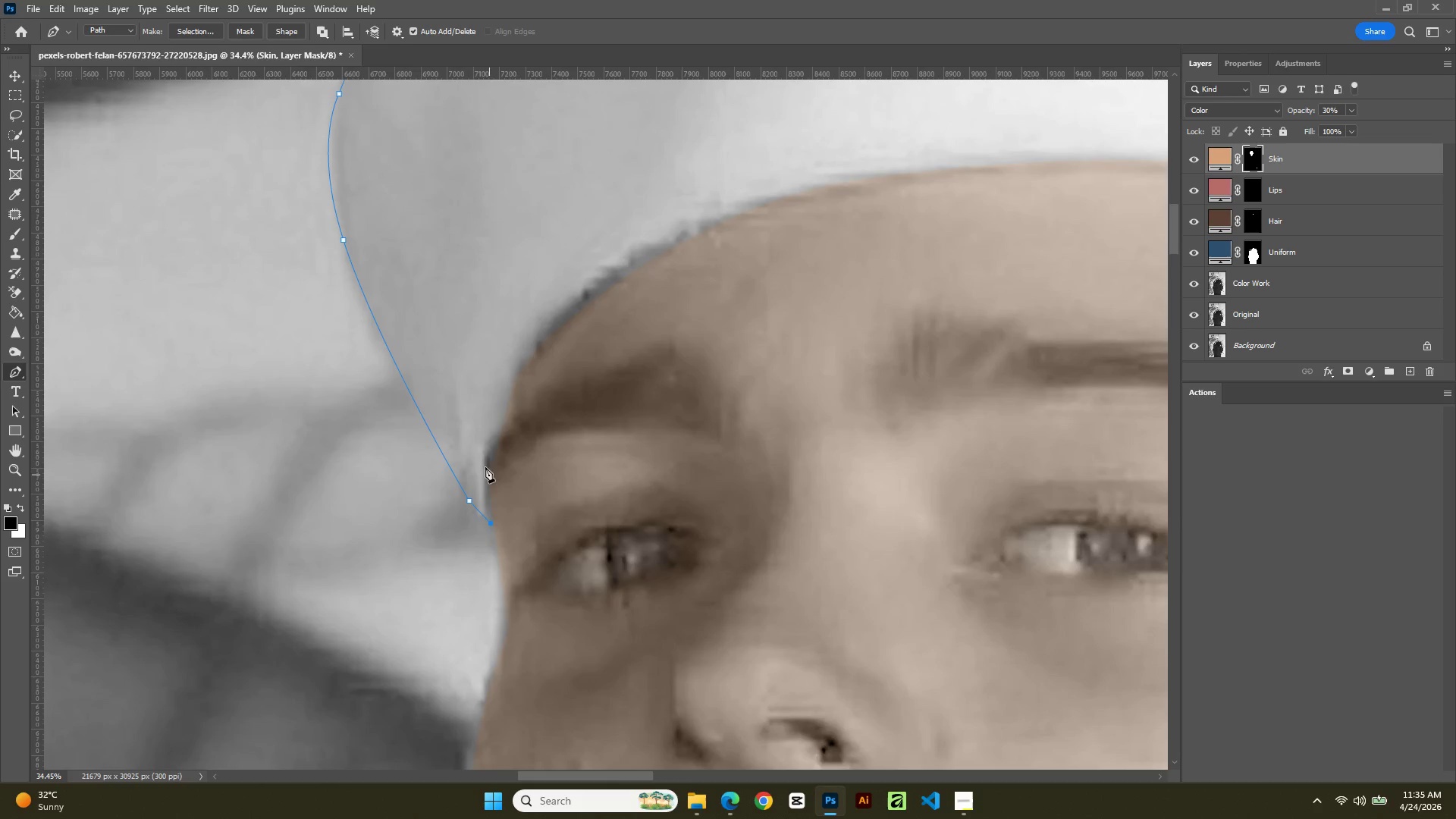 
left_click([484, 458])
 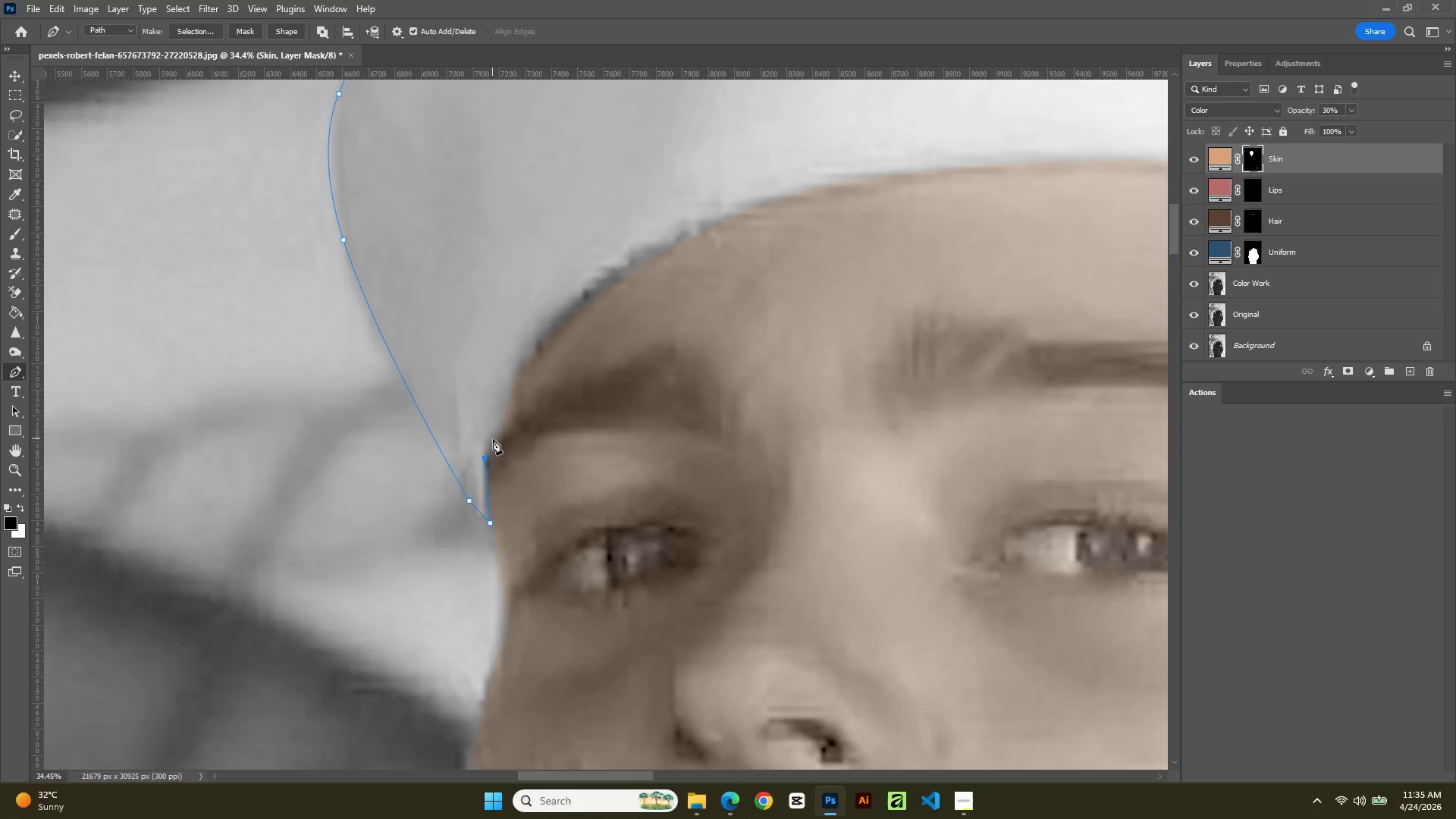 
left_click([493, 439])
 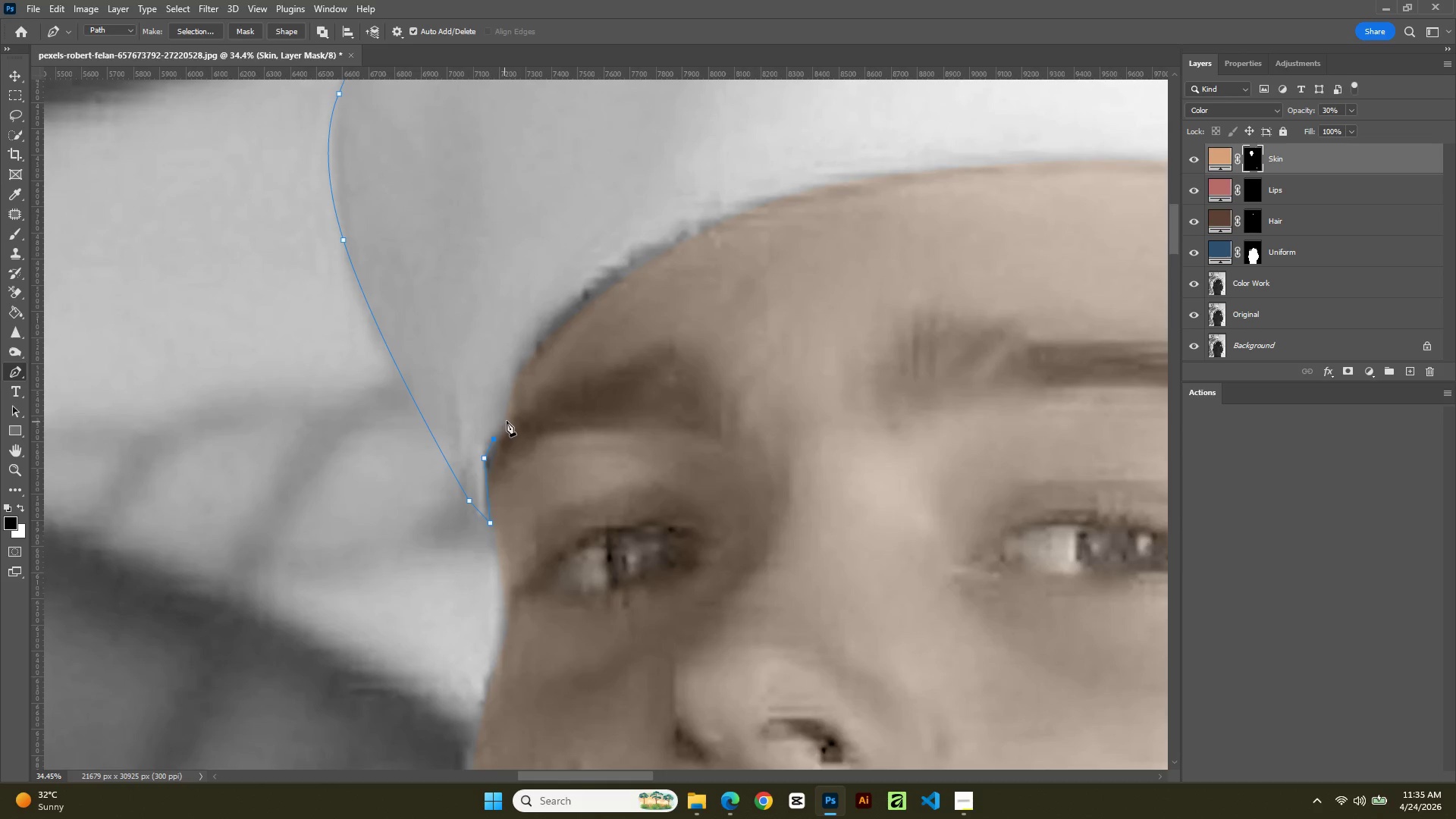 
left_click([507, 421])
 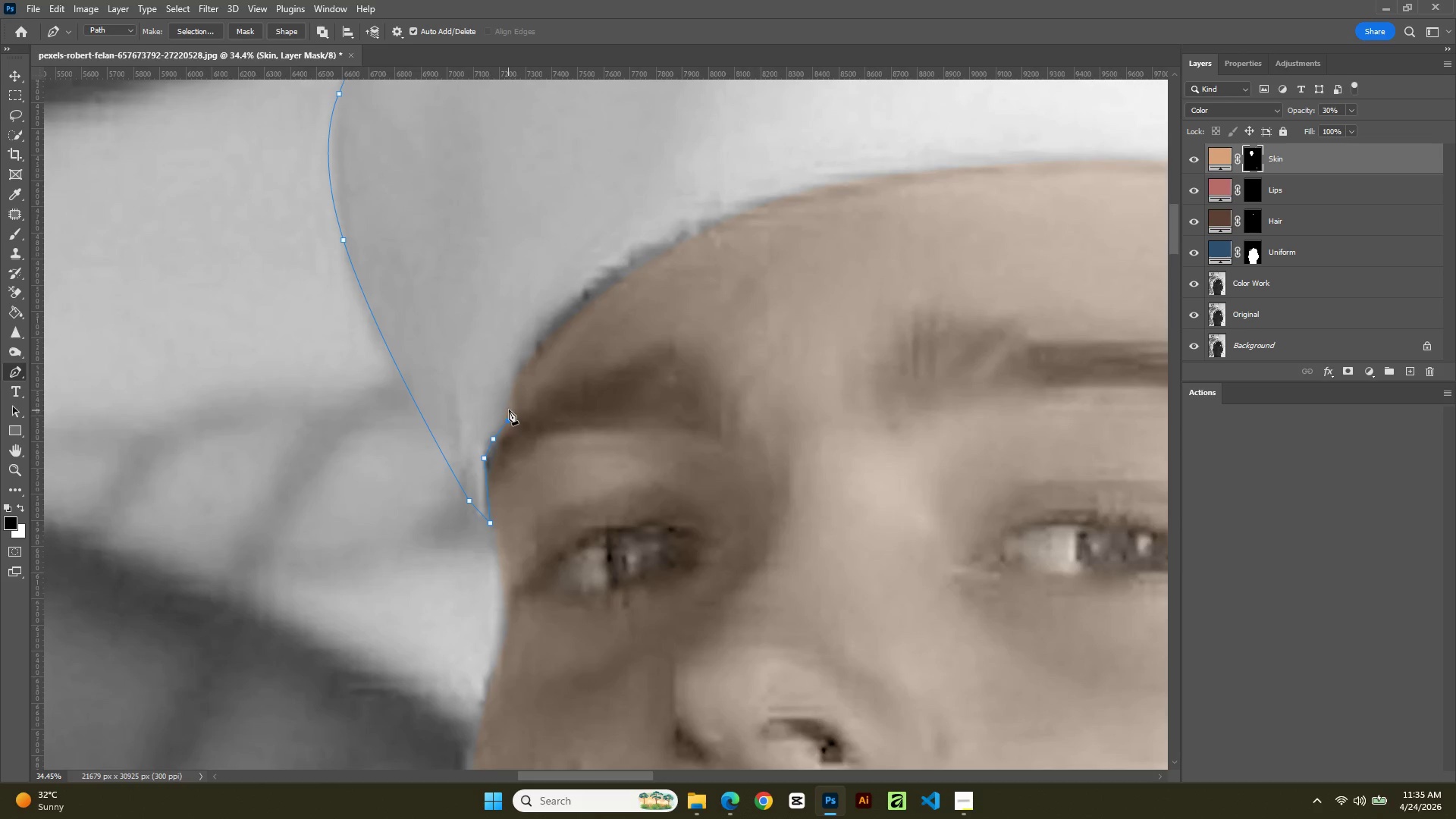 
left_click_drag(start_coordinate=[510, 409], to_coordinate=[512, 404])
 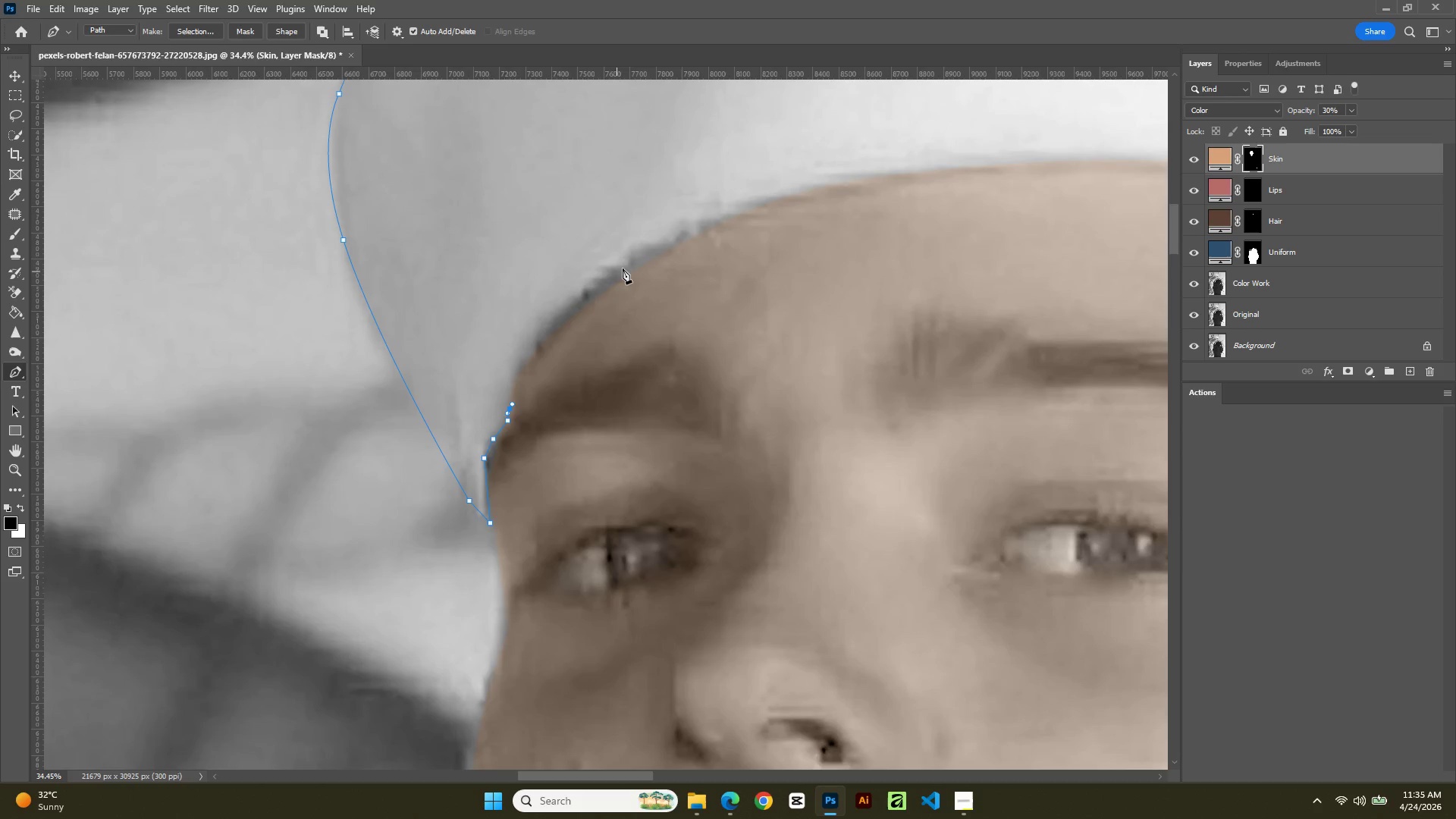 
left_click([628, 265])
 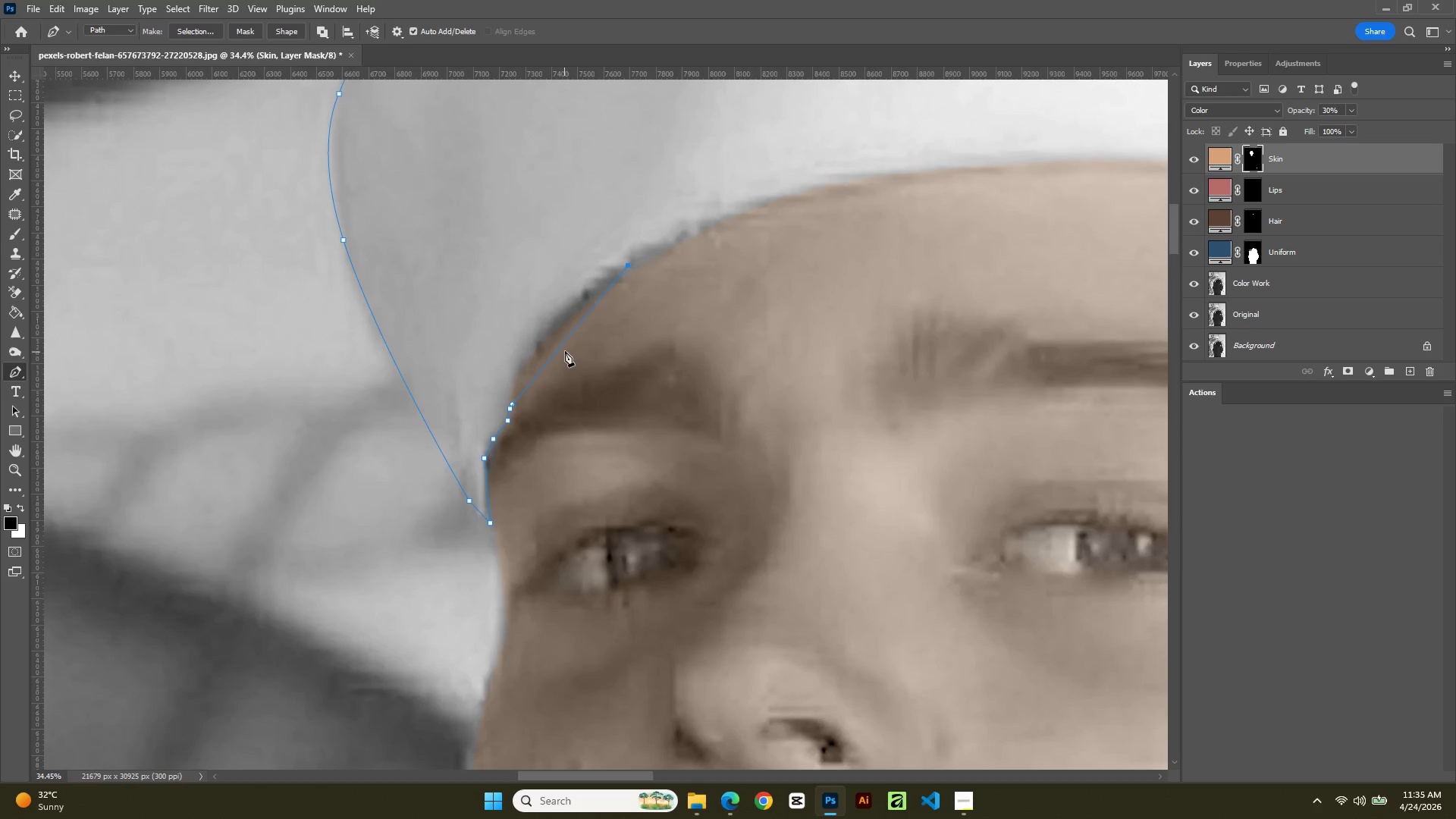 
left_click([564, 345])
 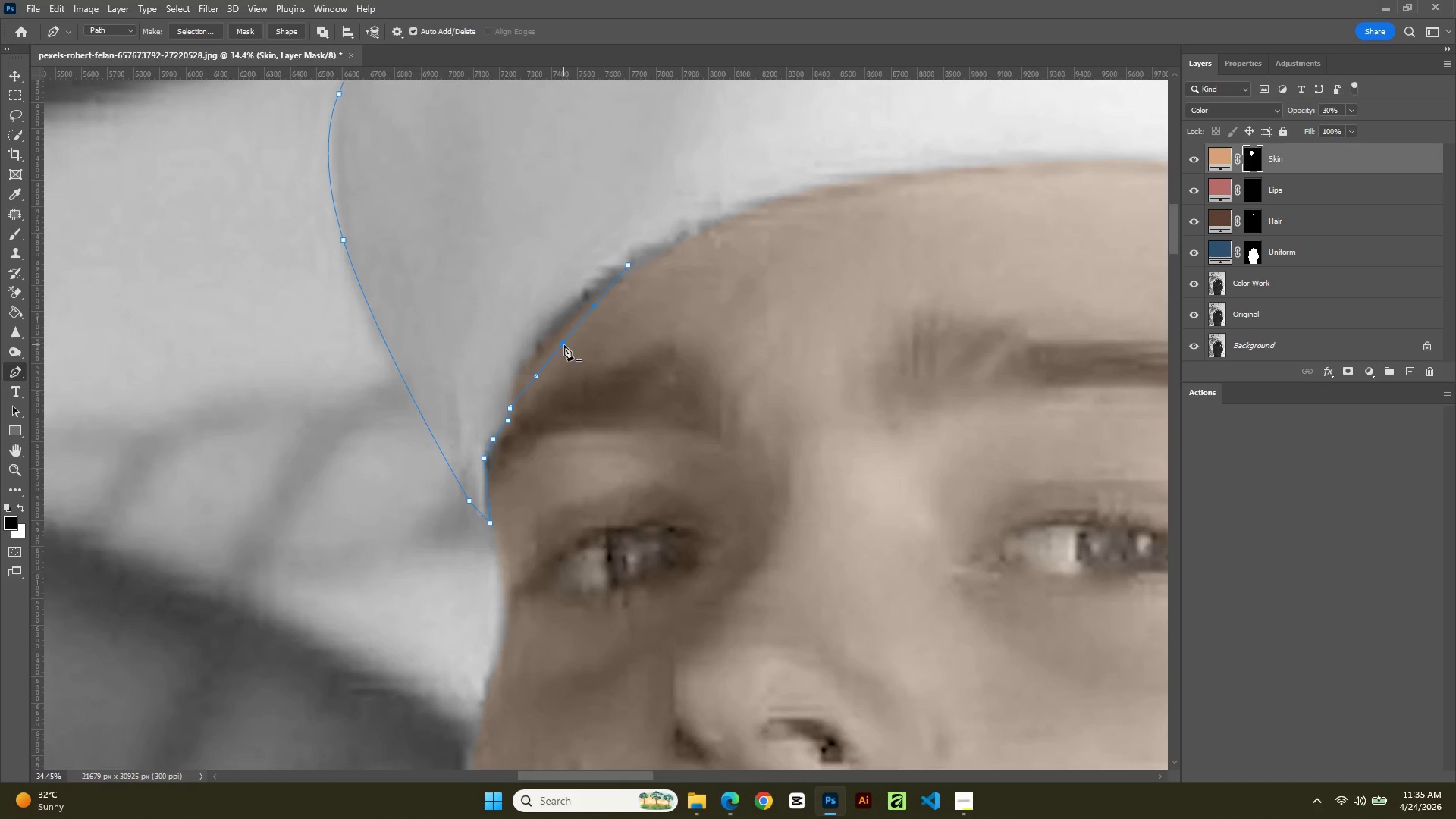 
hold_key(key=ControlLeft, duration=3.11)
left_click_drag(start_coordinate=[564, 345], to_coordinate=[548, 338])
 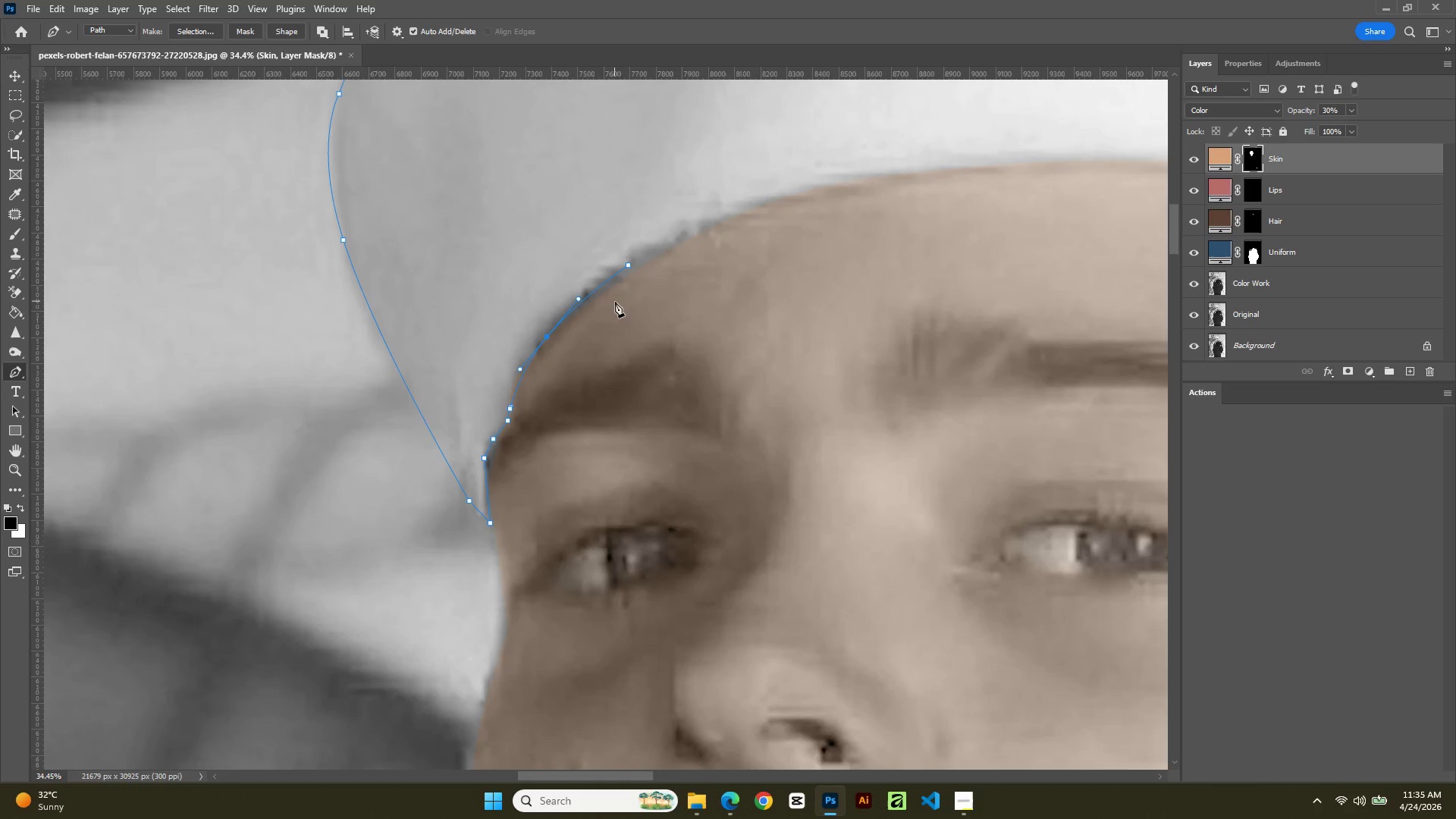 
hold_key(key=Space, duration=0.73)
 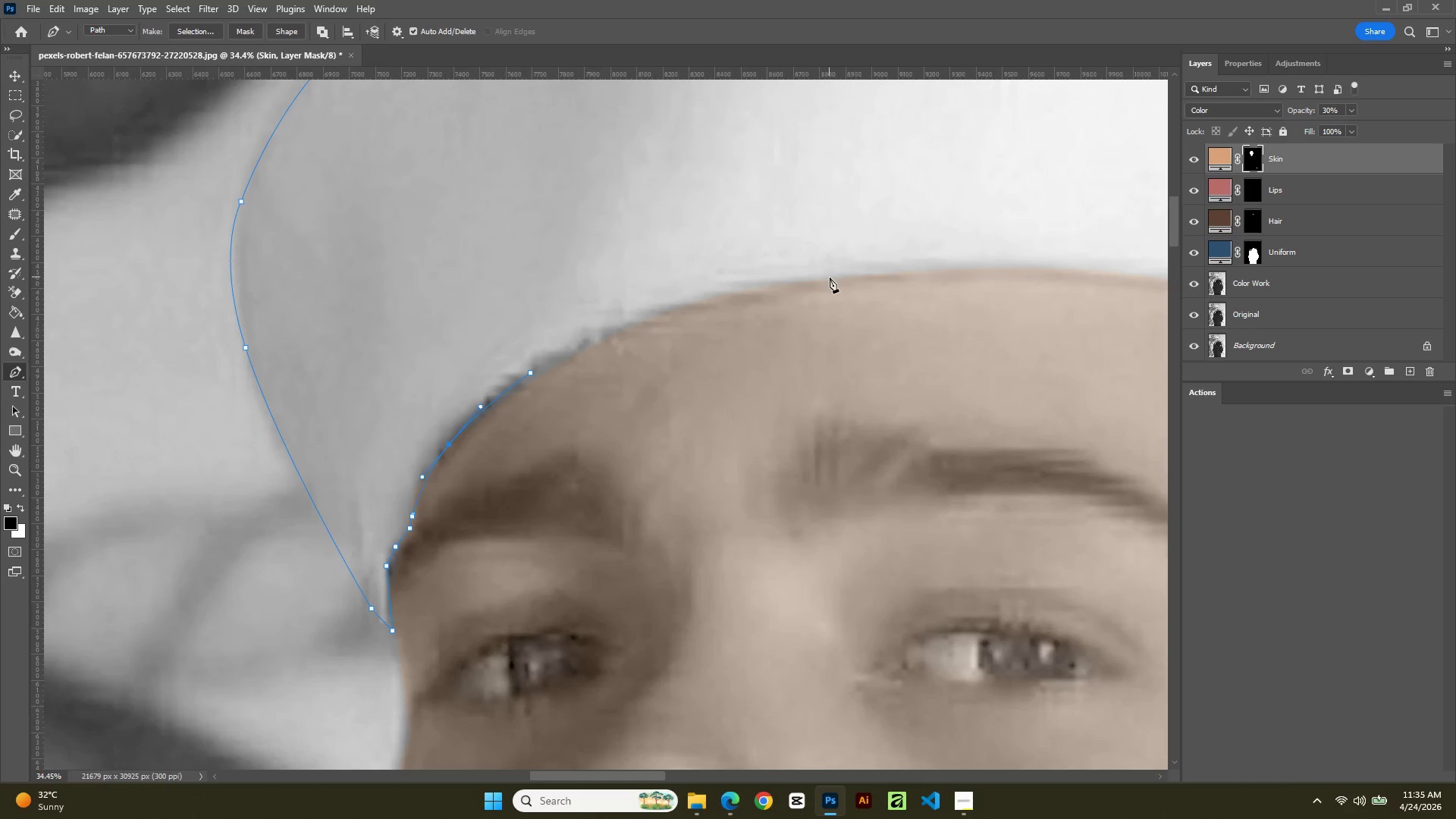 
left_click_drag(start_coordinate=[645, 282], to_coordinate=[547, 390])
 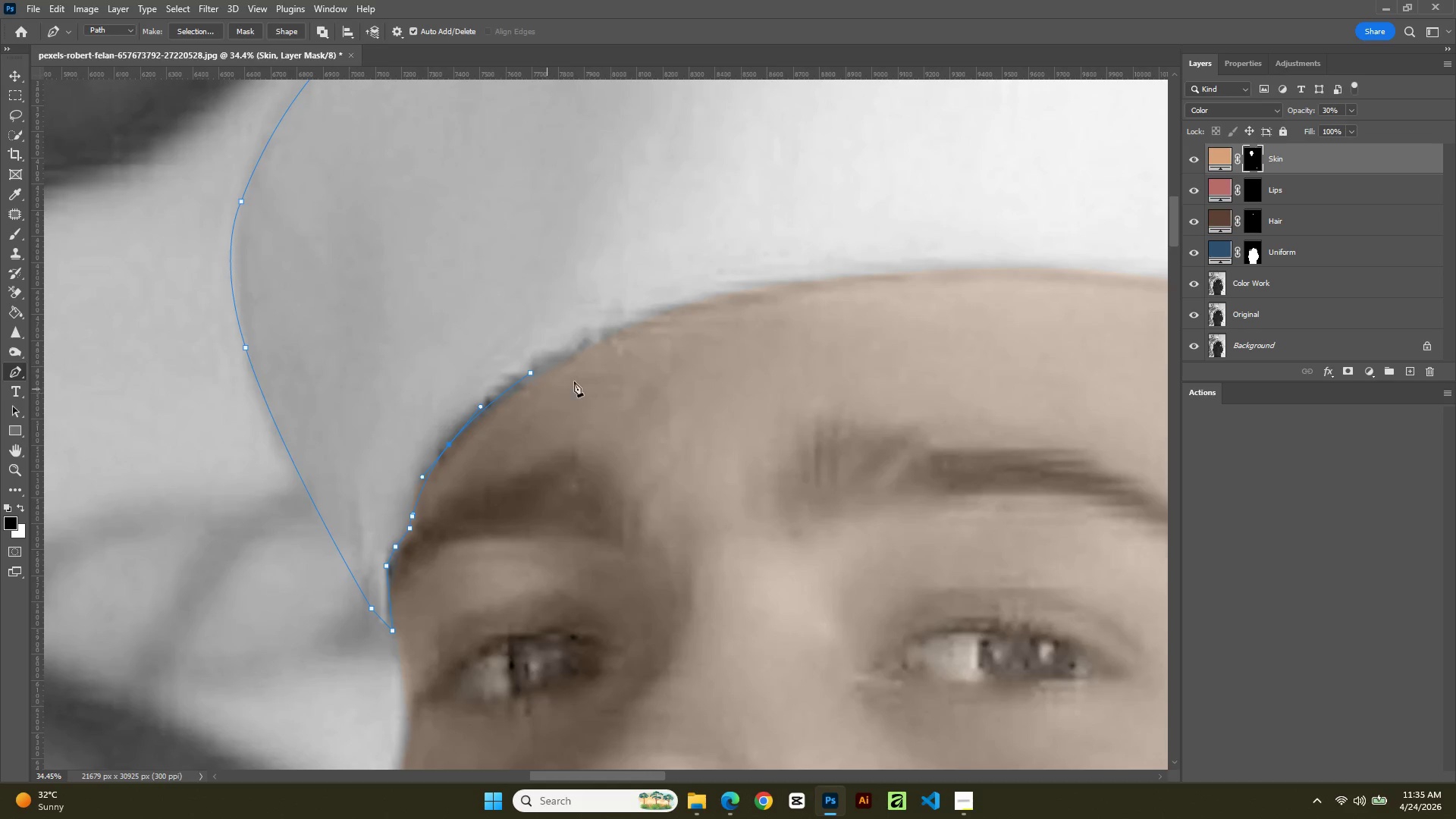 
hold_key(key=Space, duration=3.98)
 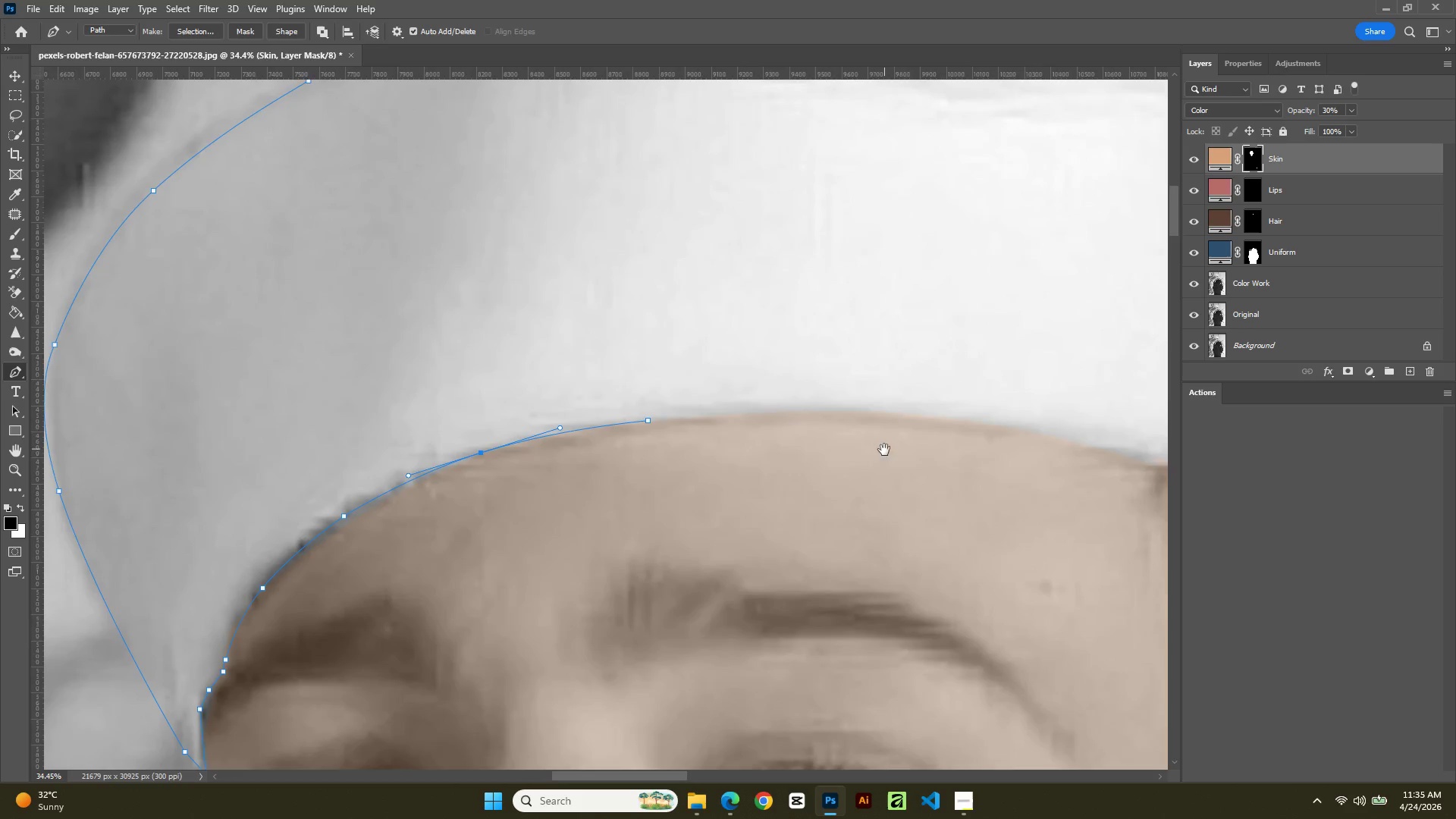 
left_click([834, 278])
 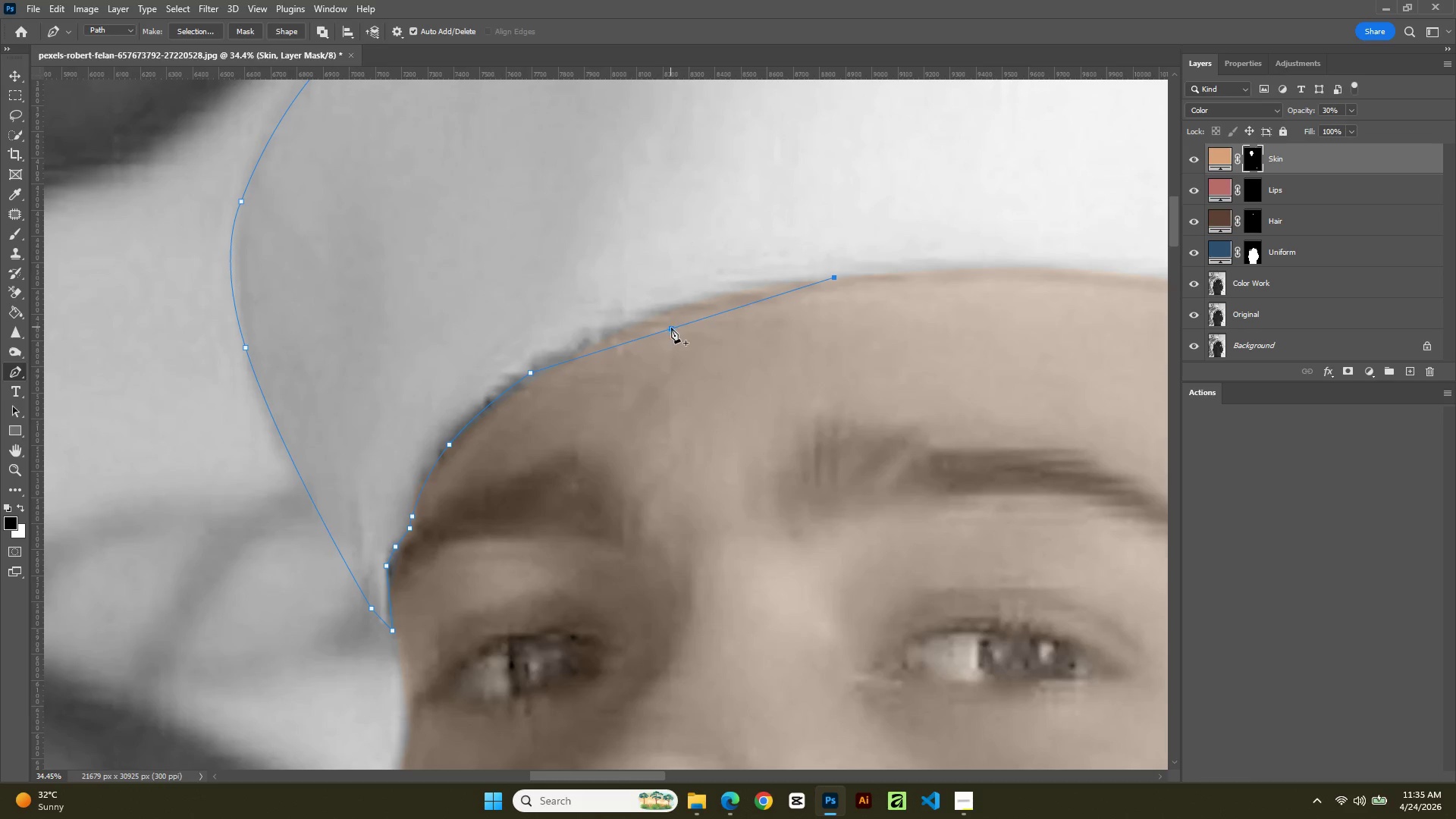 
hold_key(key=ControlLeft, duration=1.41)
left_click_drag(start_coordinate=[672, 328], to_coordinate=[667, 309])
 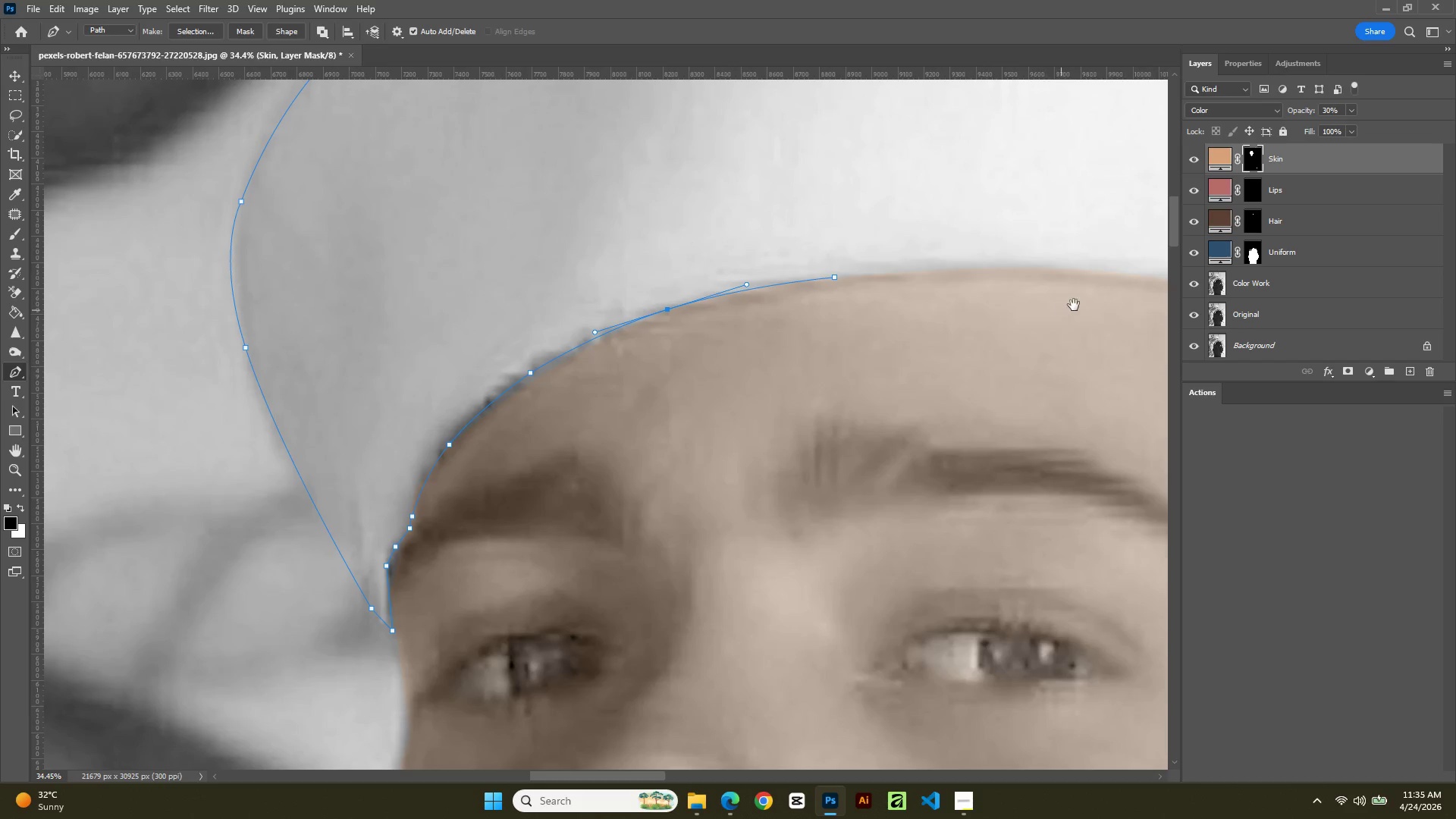 
hold_key(key=Space, duration=0.84)
 